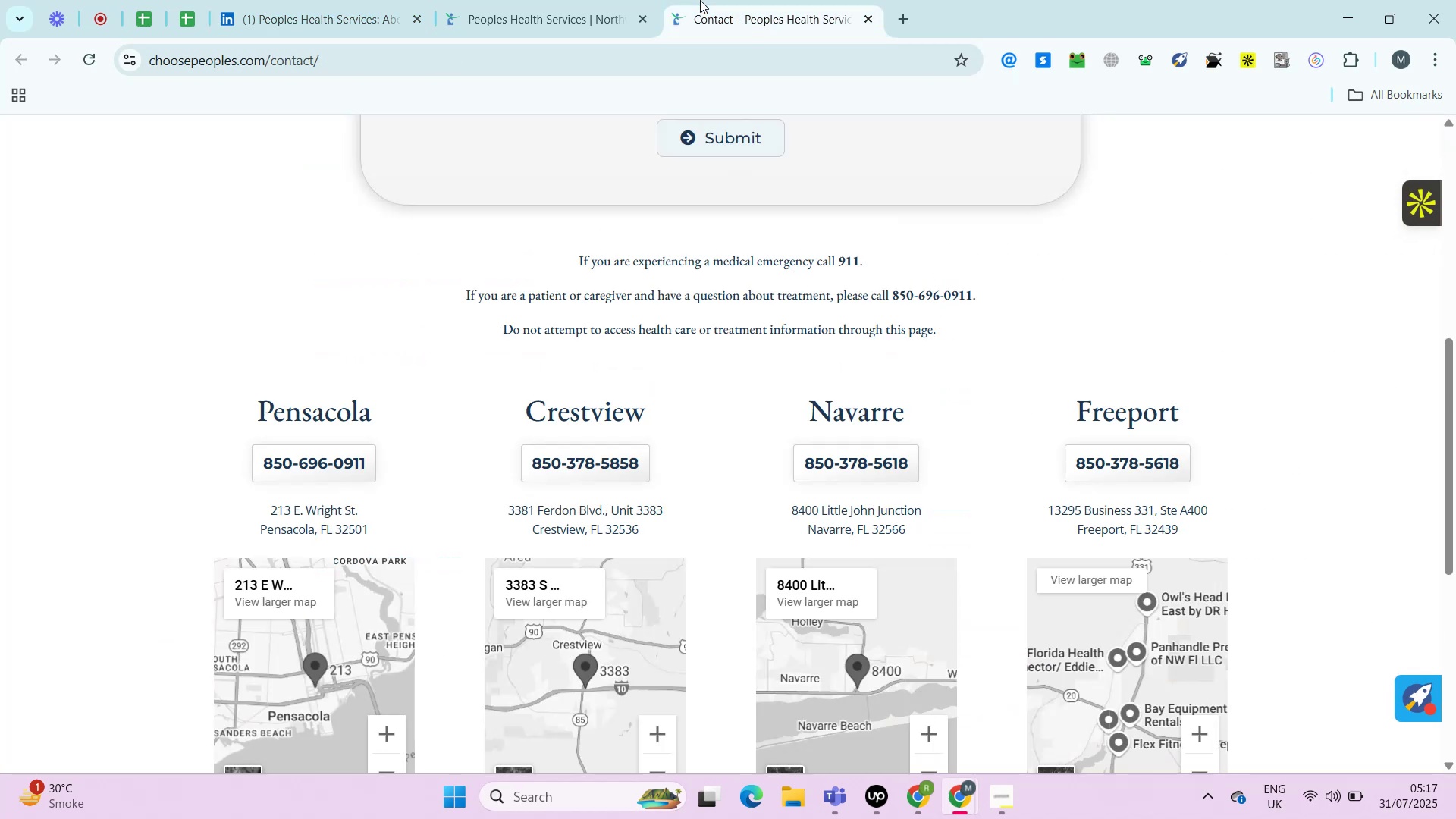 
key(Control+V)
 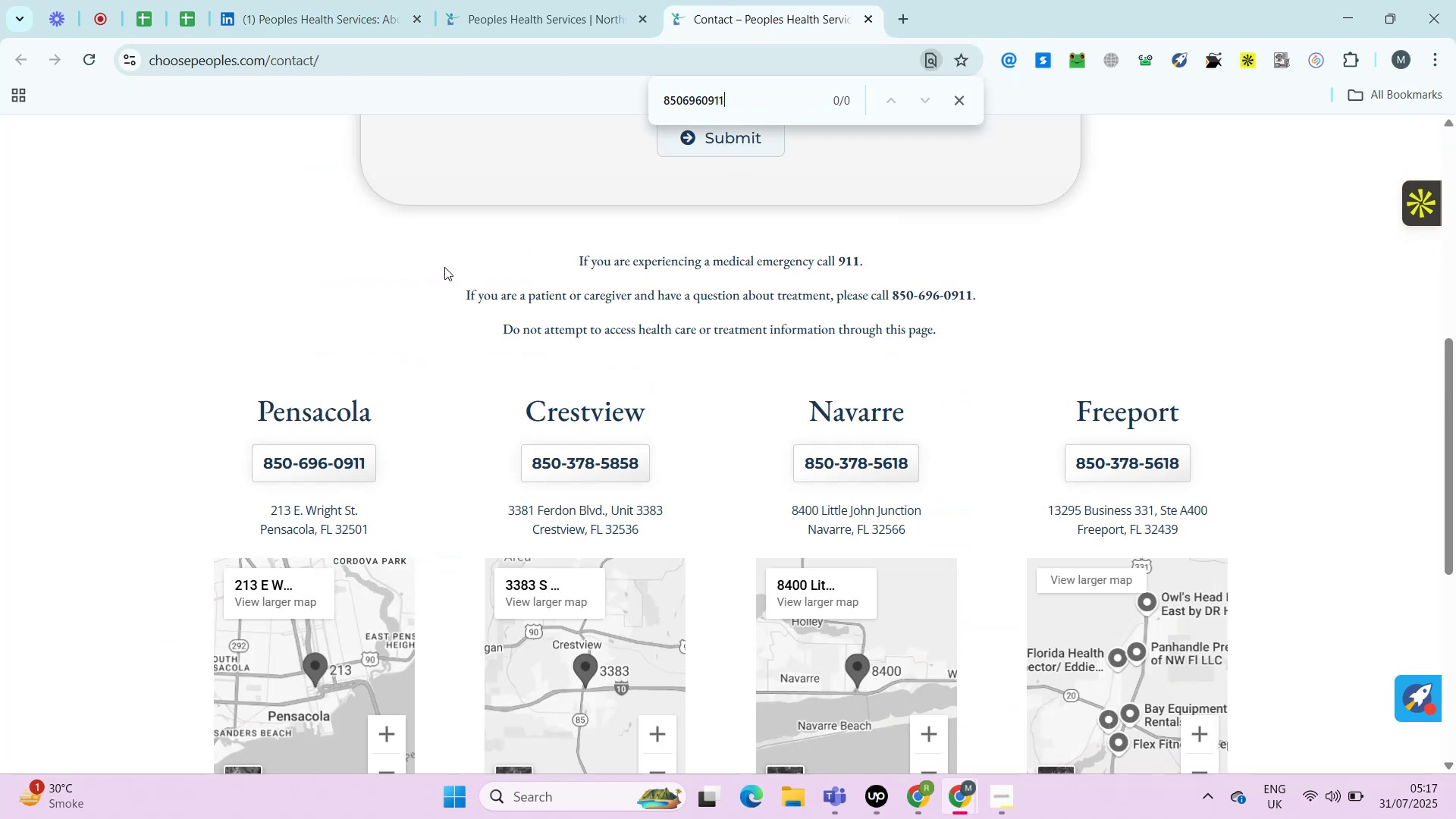 
key(ArrowLeft)
 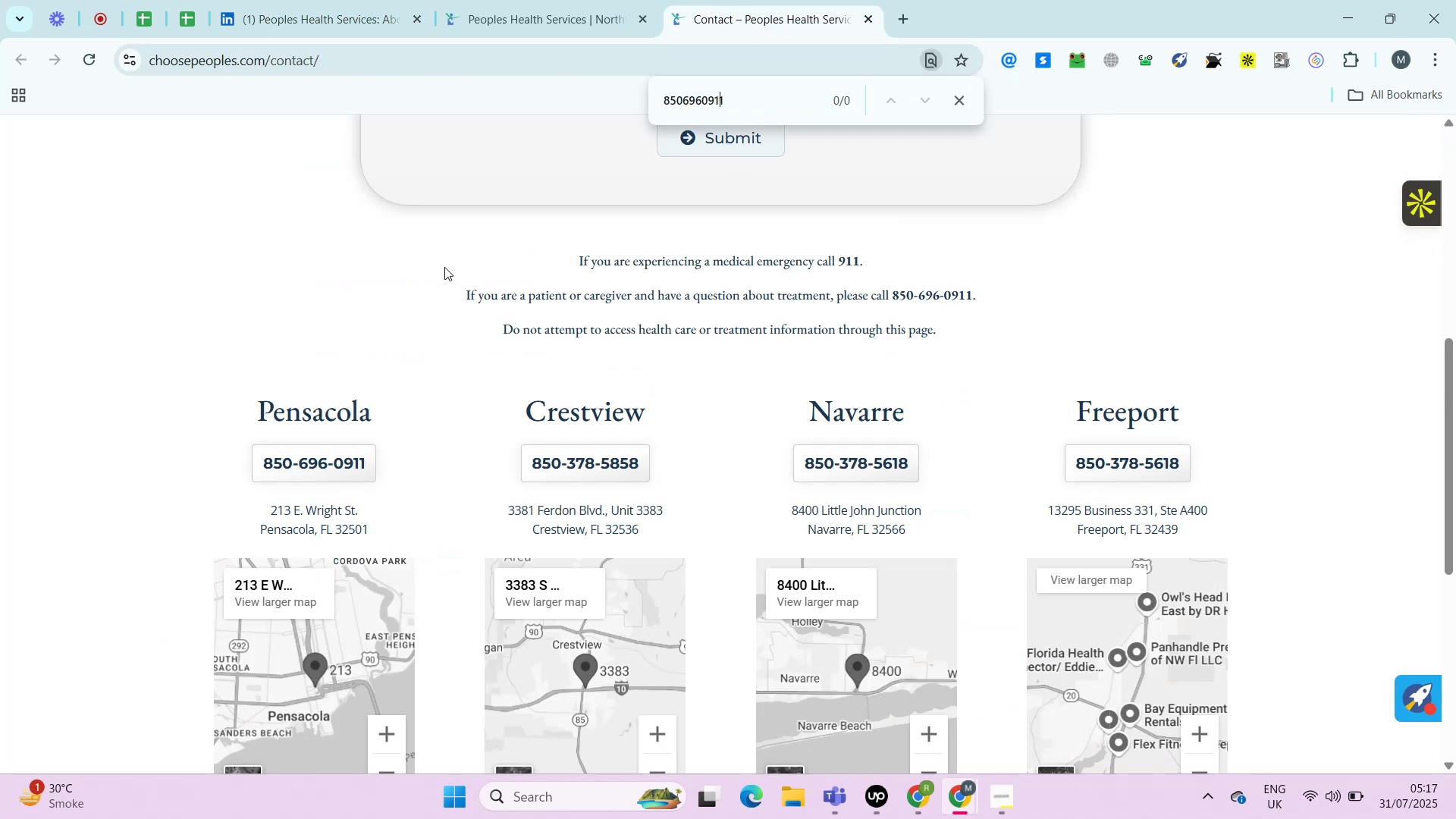 
key(ArrowLeft)
 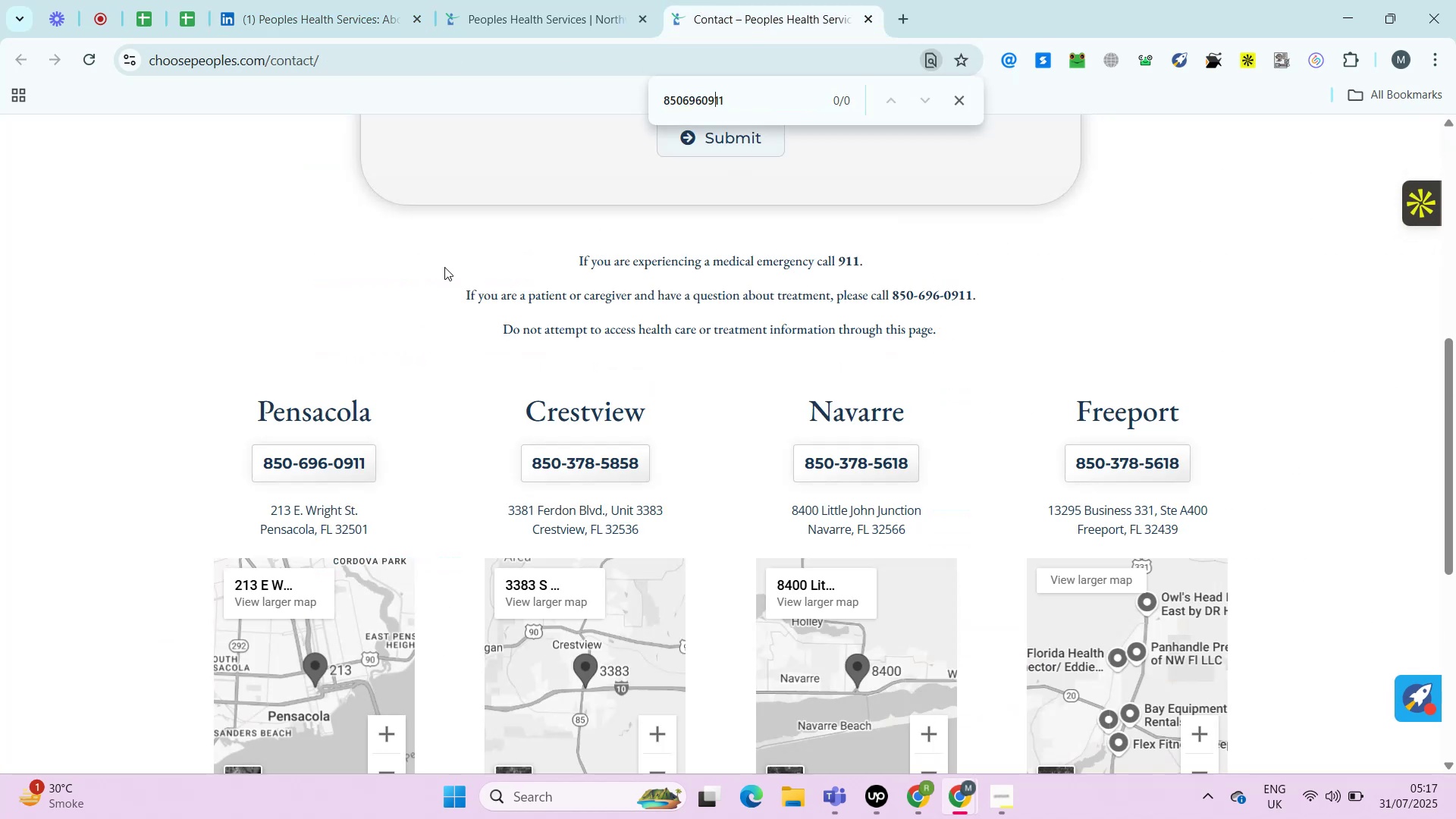 
key(ArrowLeft)
 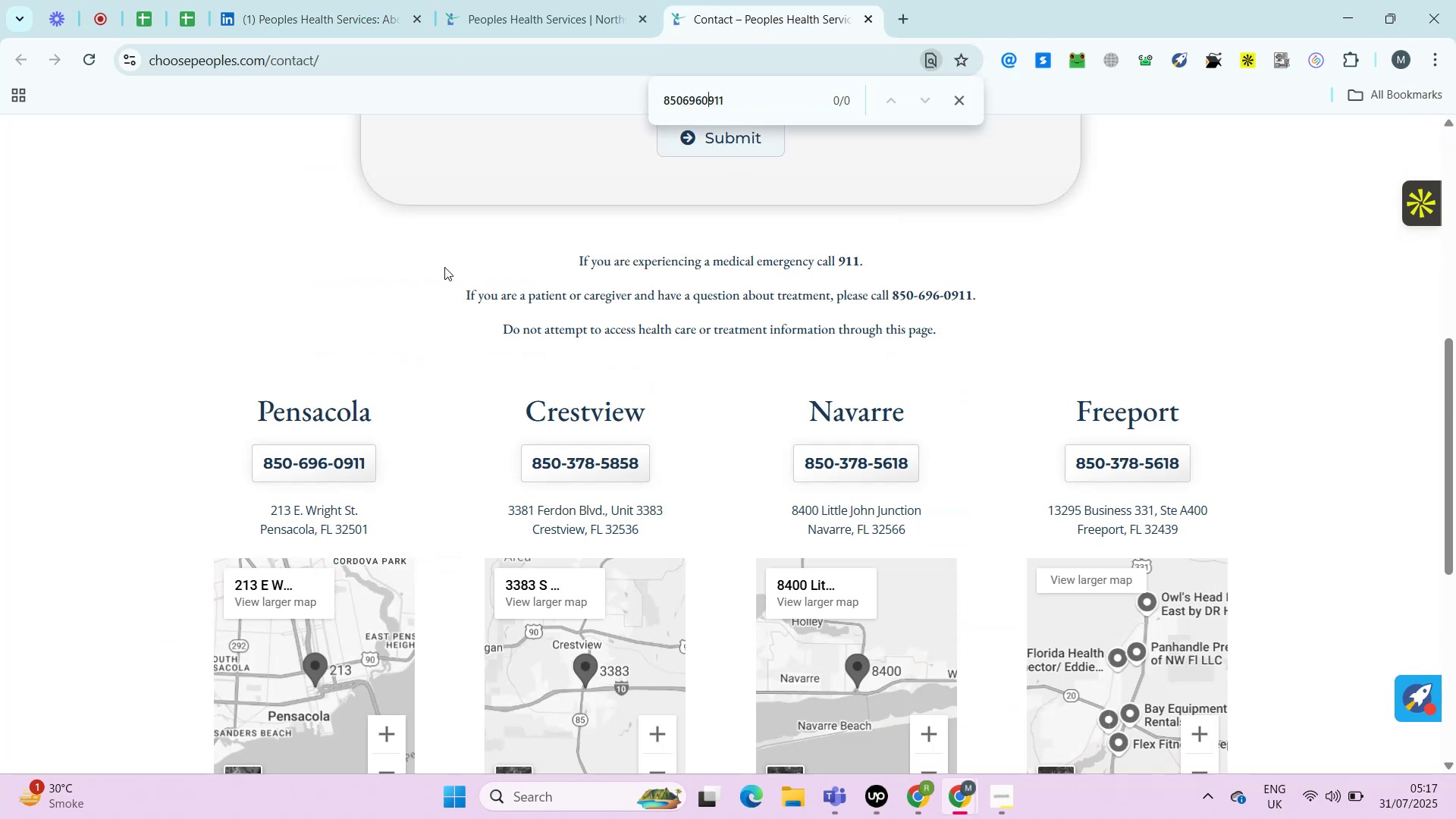 
key(ArrowLeft)
 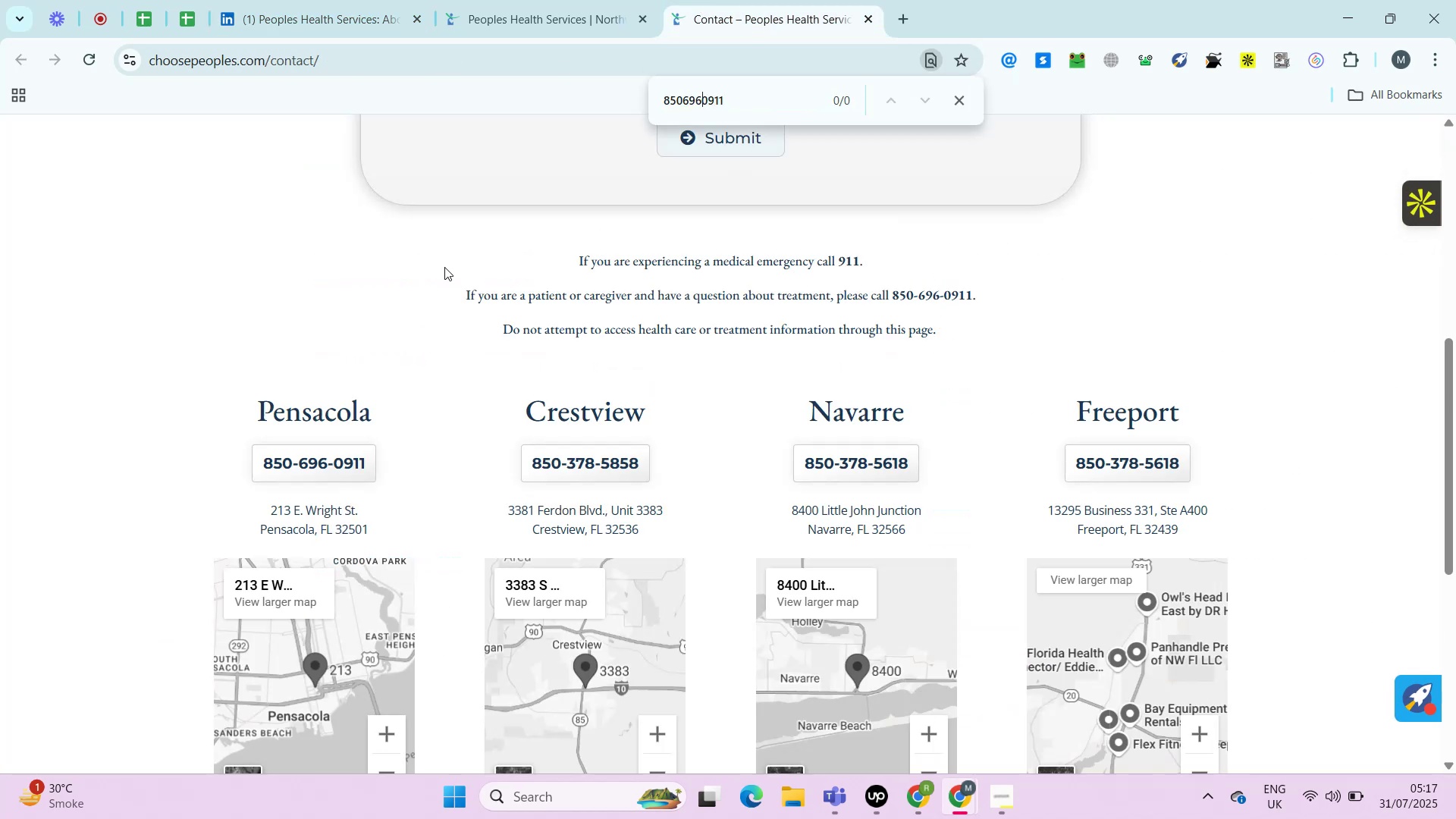 
key(Space)
 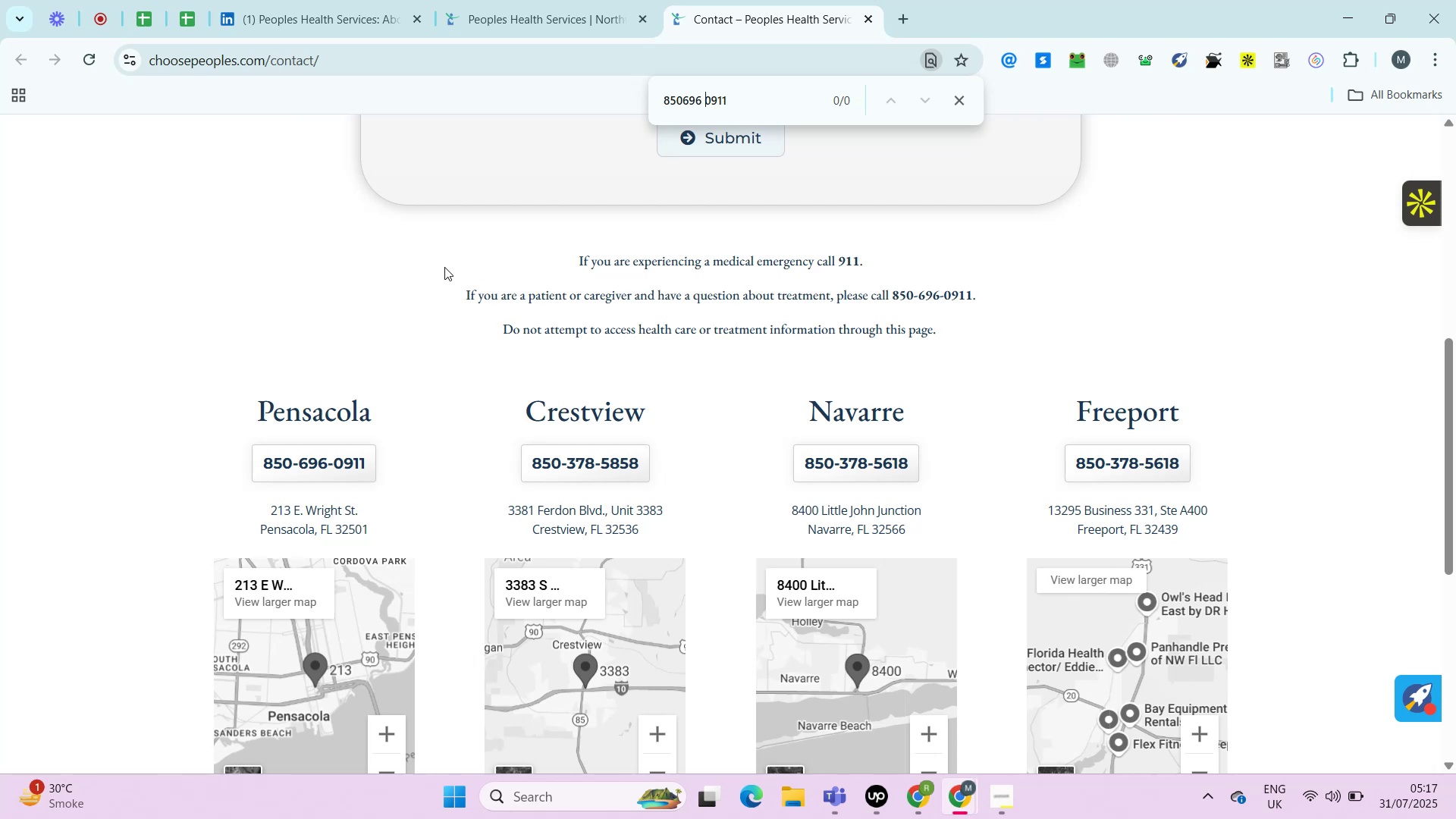 
key(ArrowLeft)
 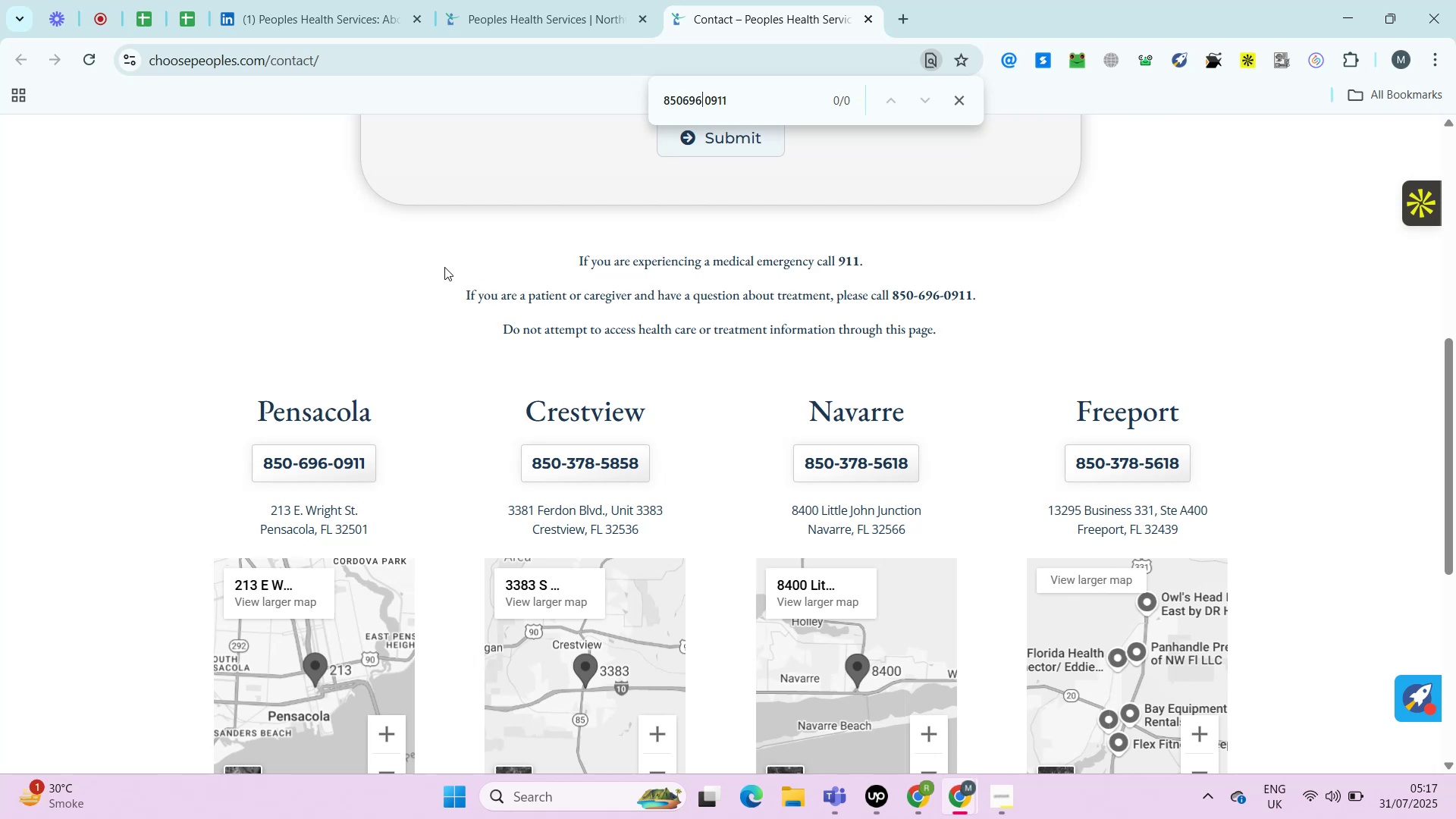 
key(ArrowLeft)
 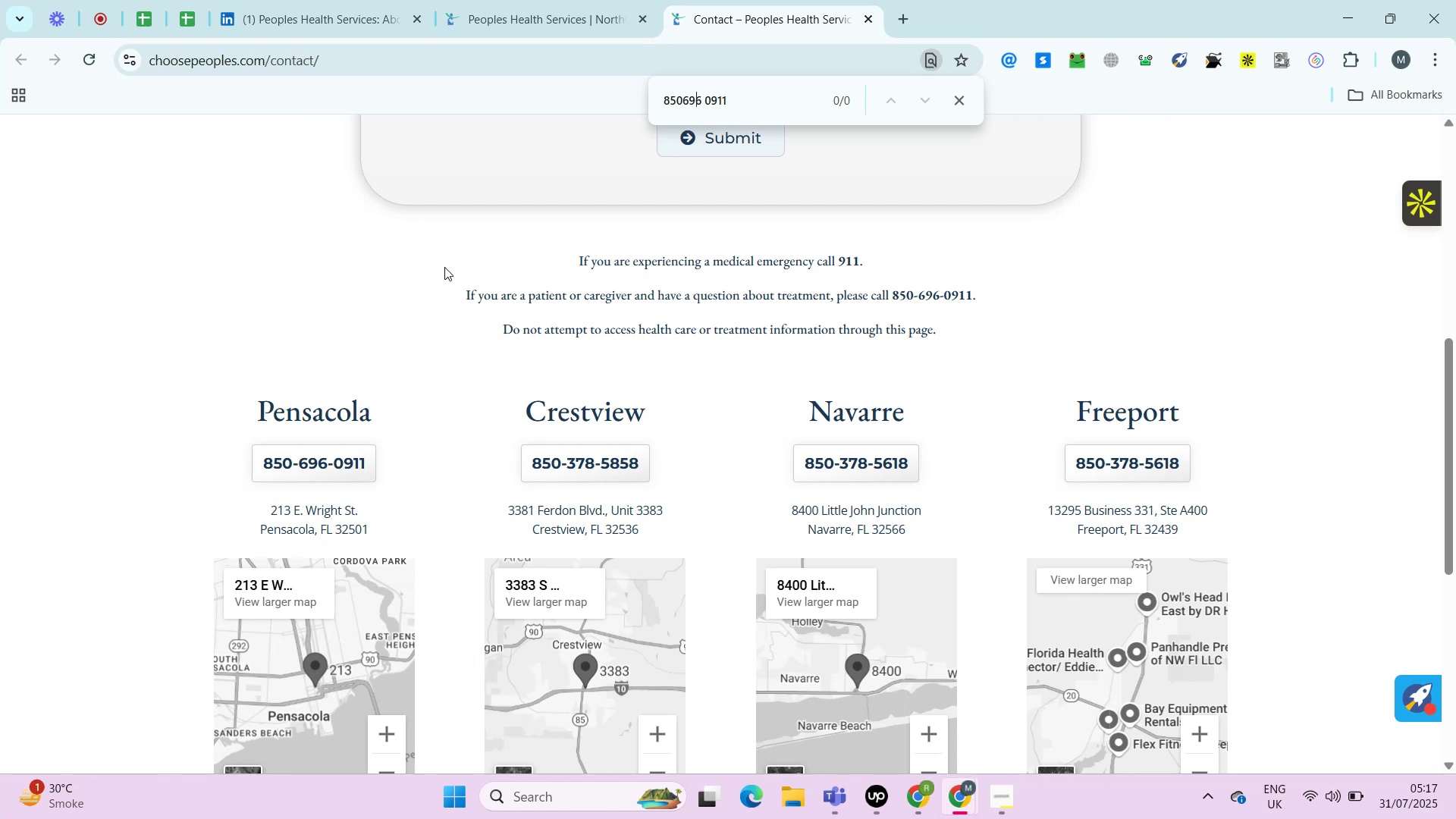 
key(ArrowLeft)
 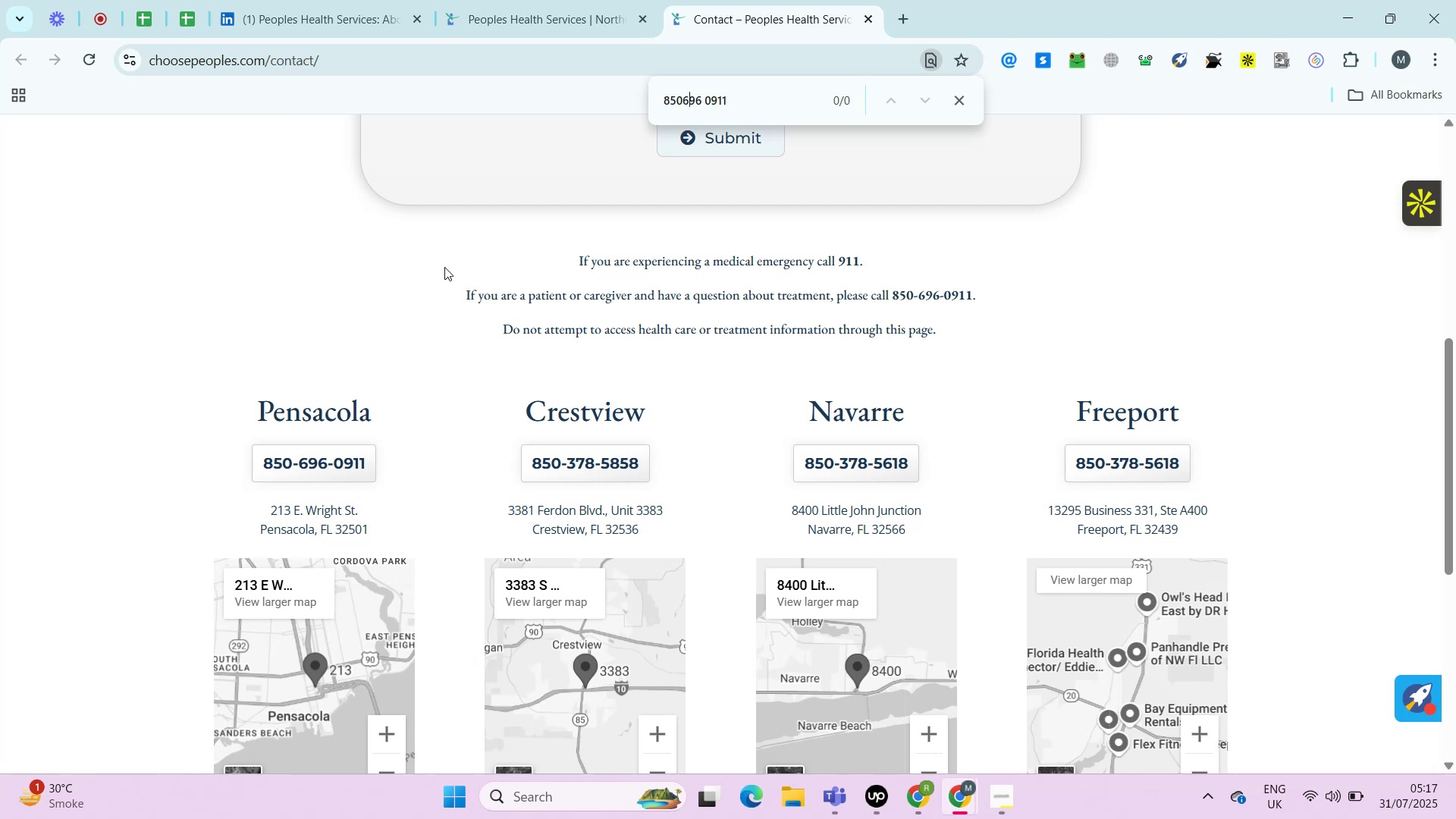 
key(ArrowLeft)
 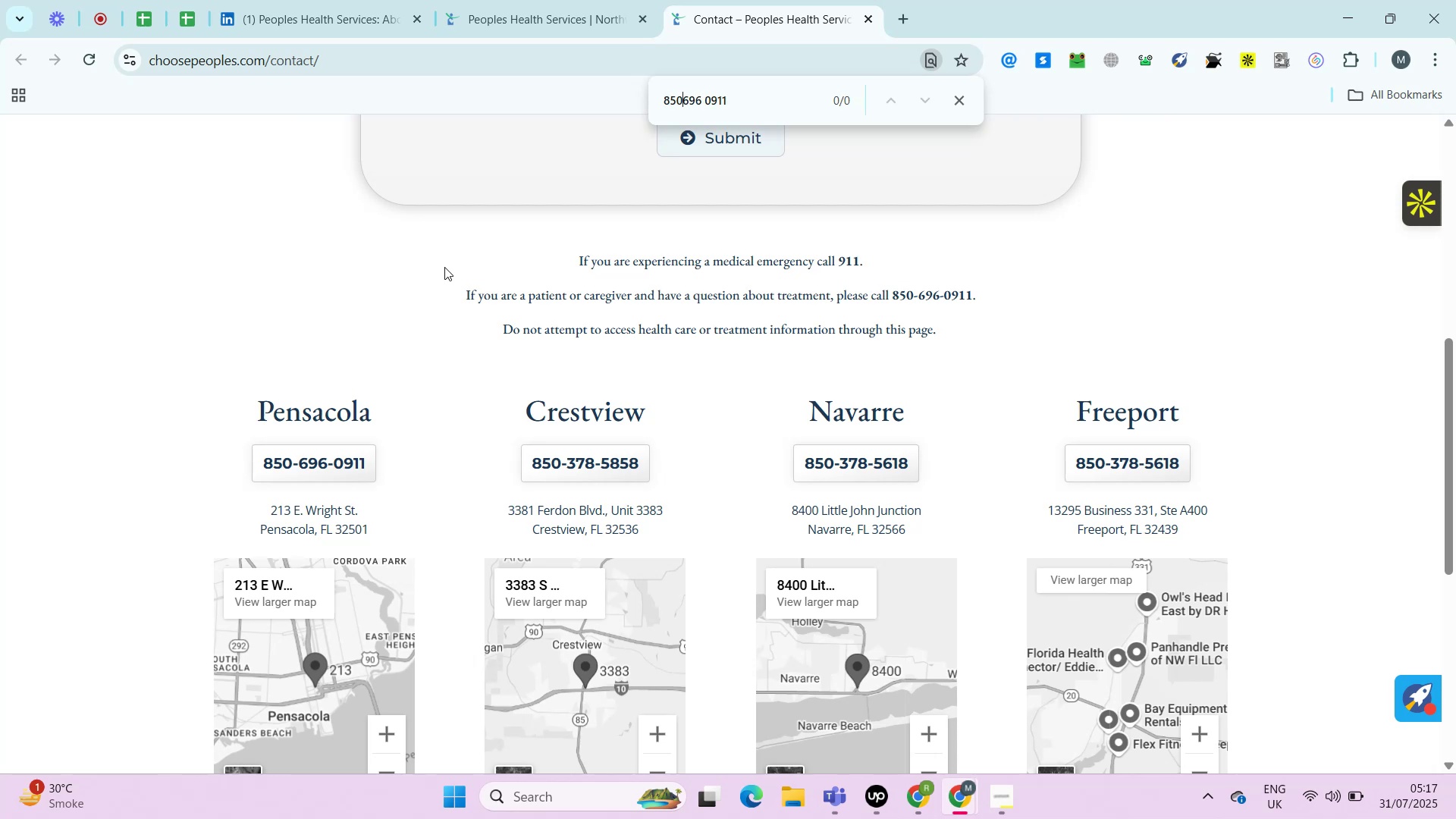 
key(Space)
 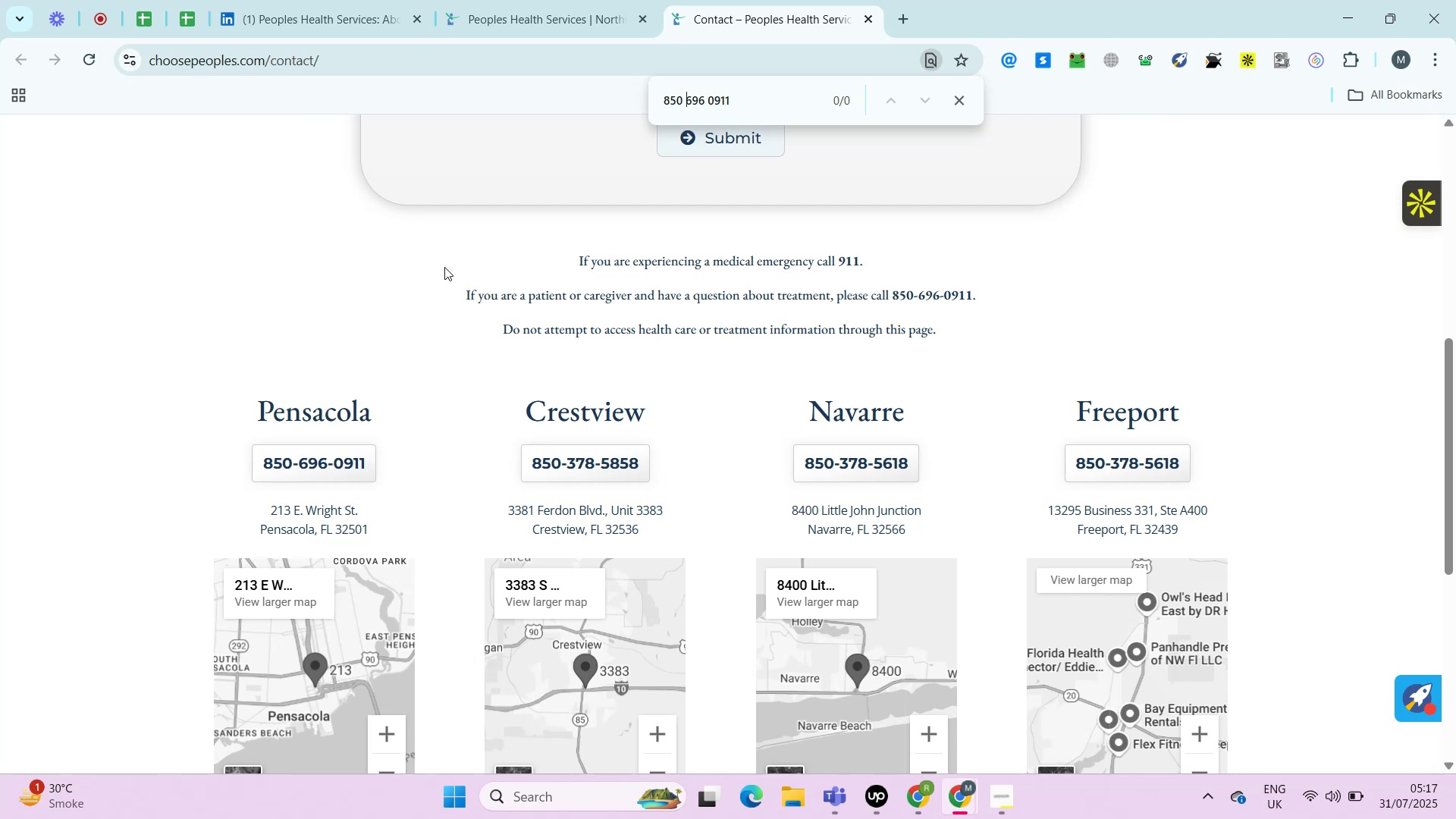 
key(ArrowLeft)
 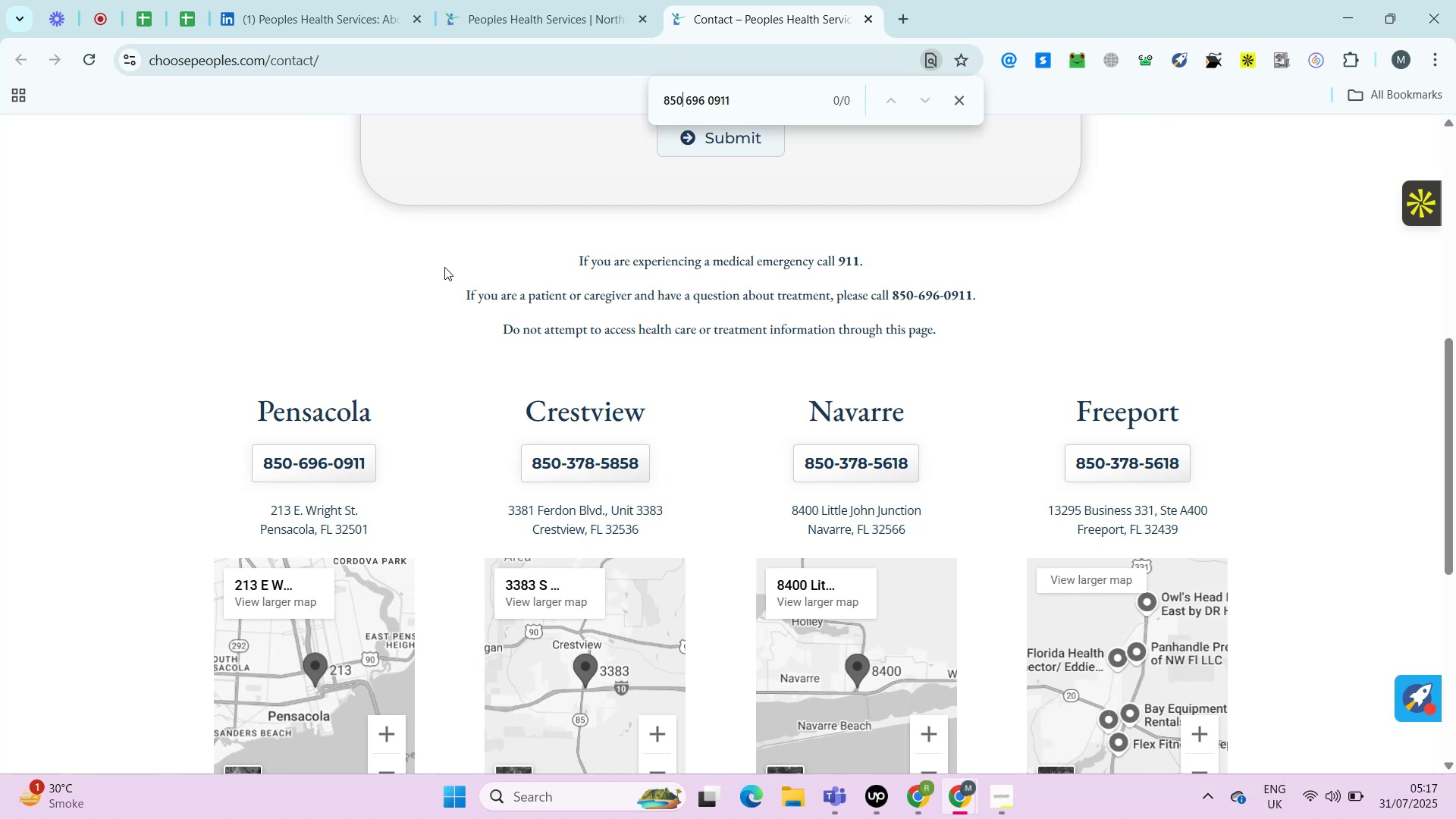 
key(ArrowLeft)
 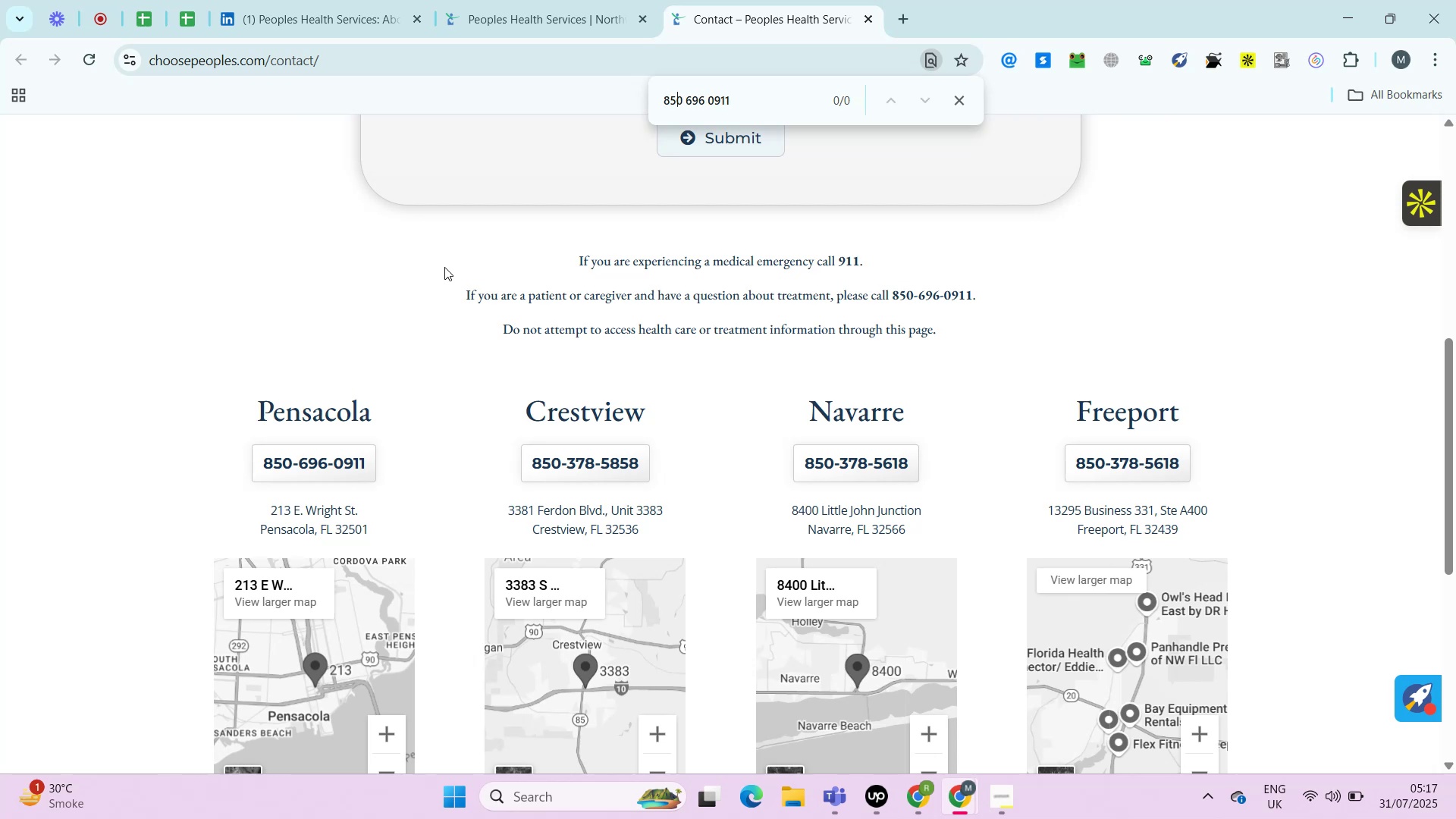 
key(ArrowLeft)
 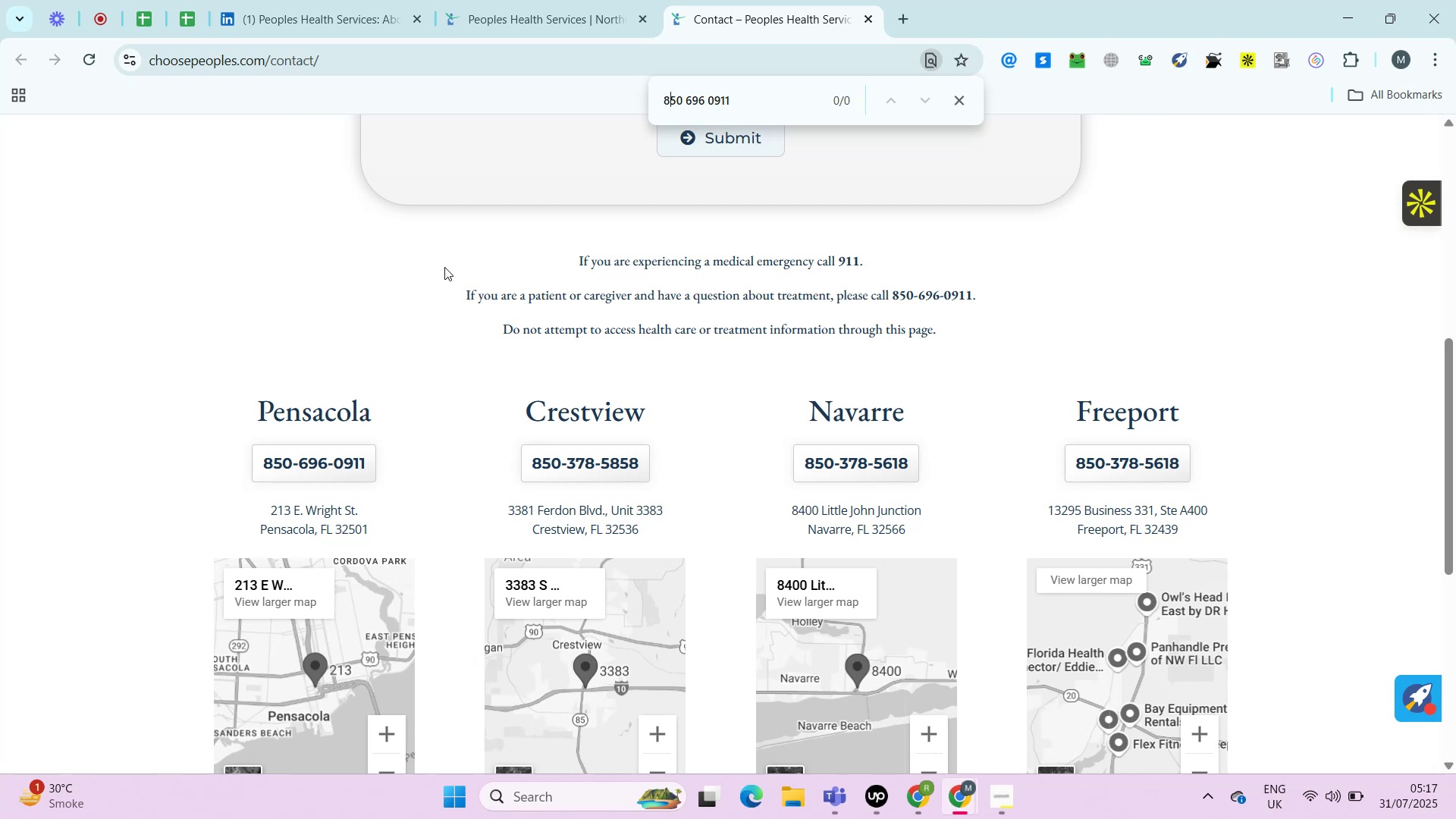 
key(ArrowLeft)
 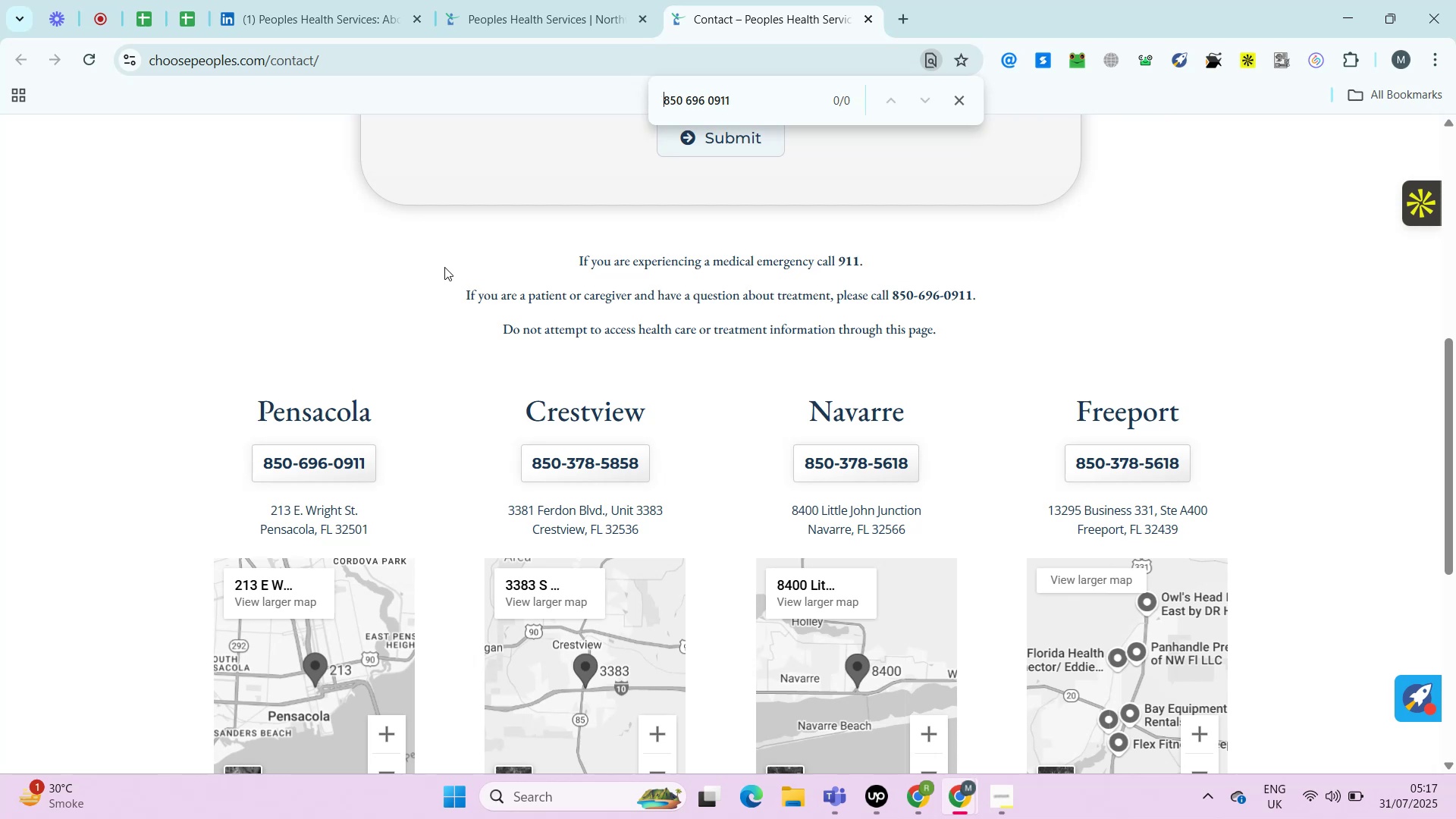 
key(Control+ControlLeft)
 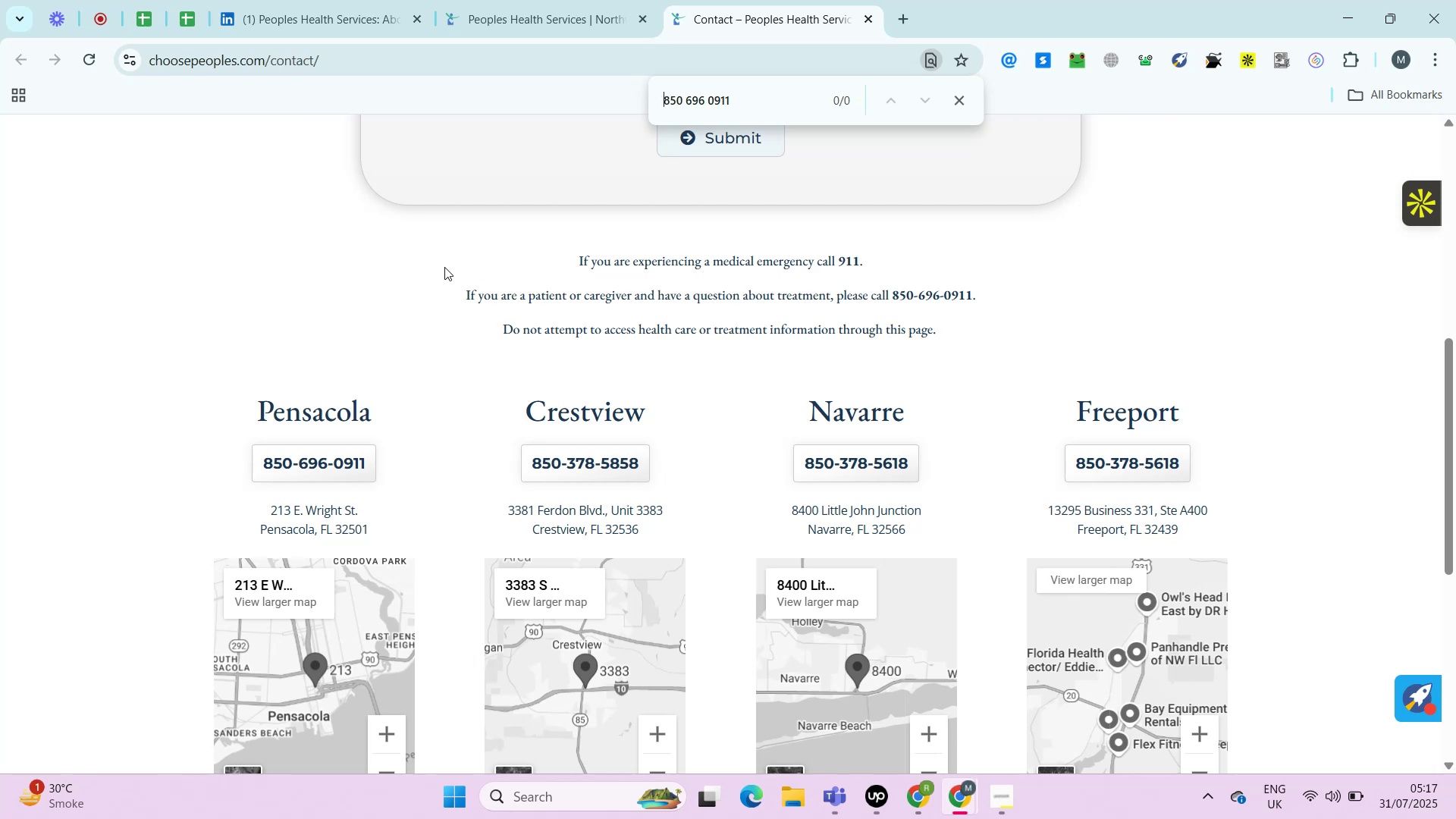 
key(Control+A)
 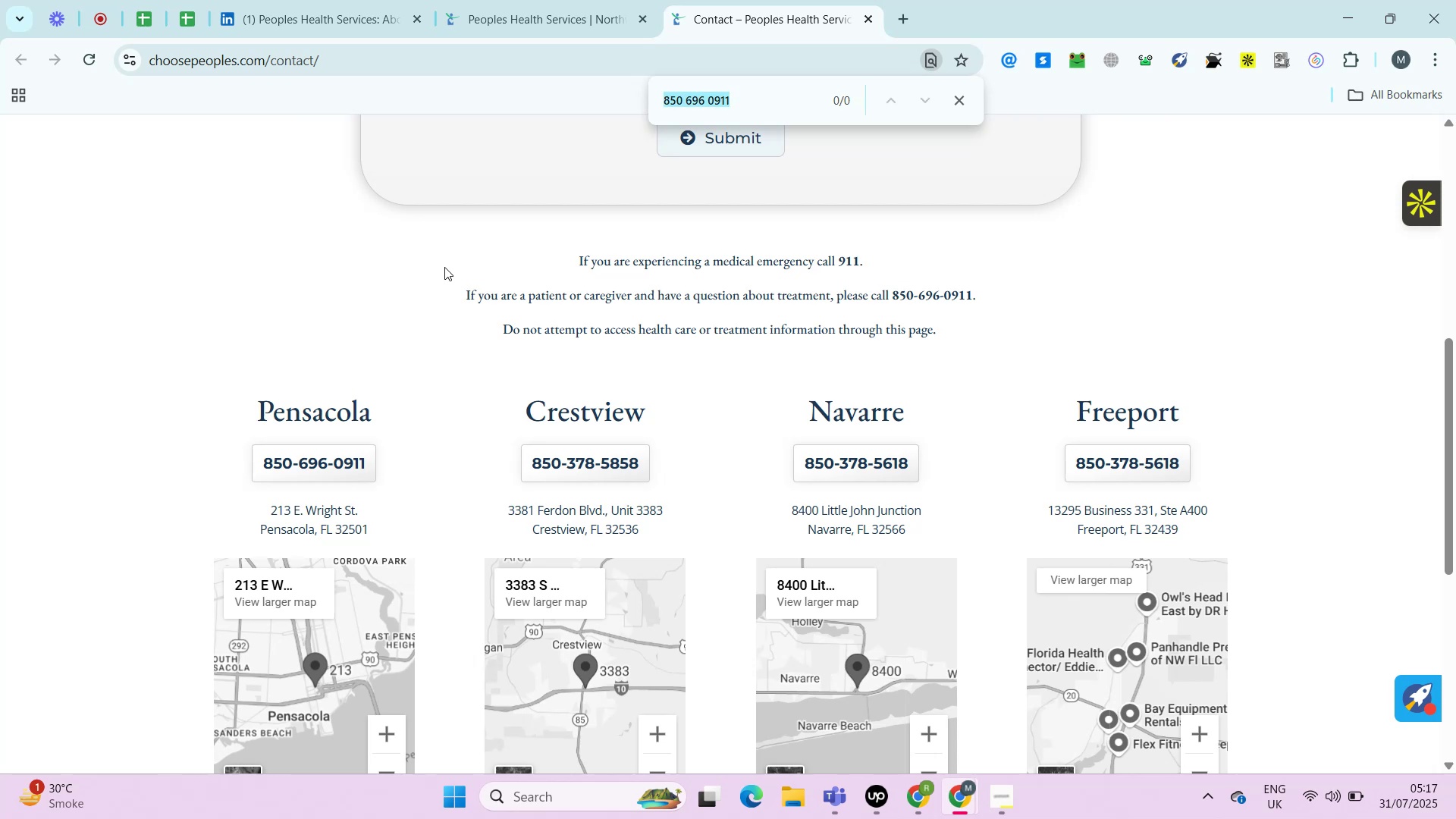 
key(Control+C)
 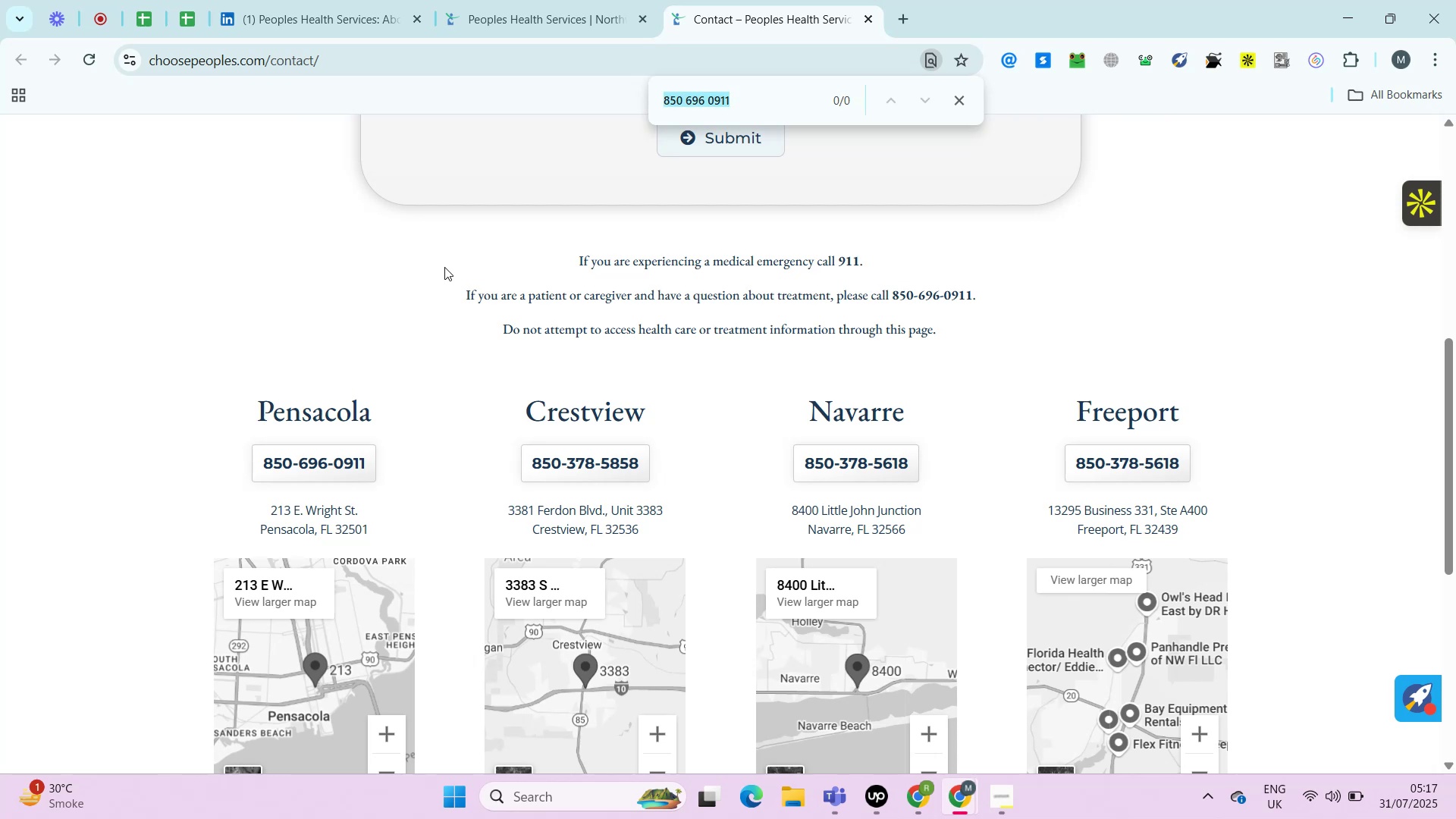 
key(Control+F)
 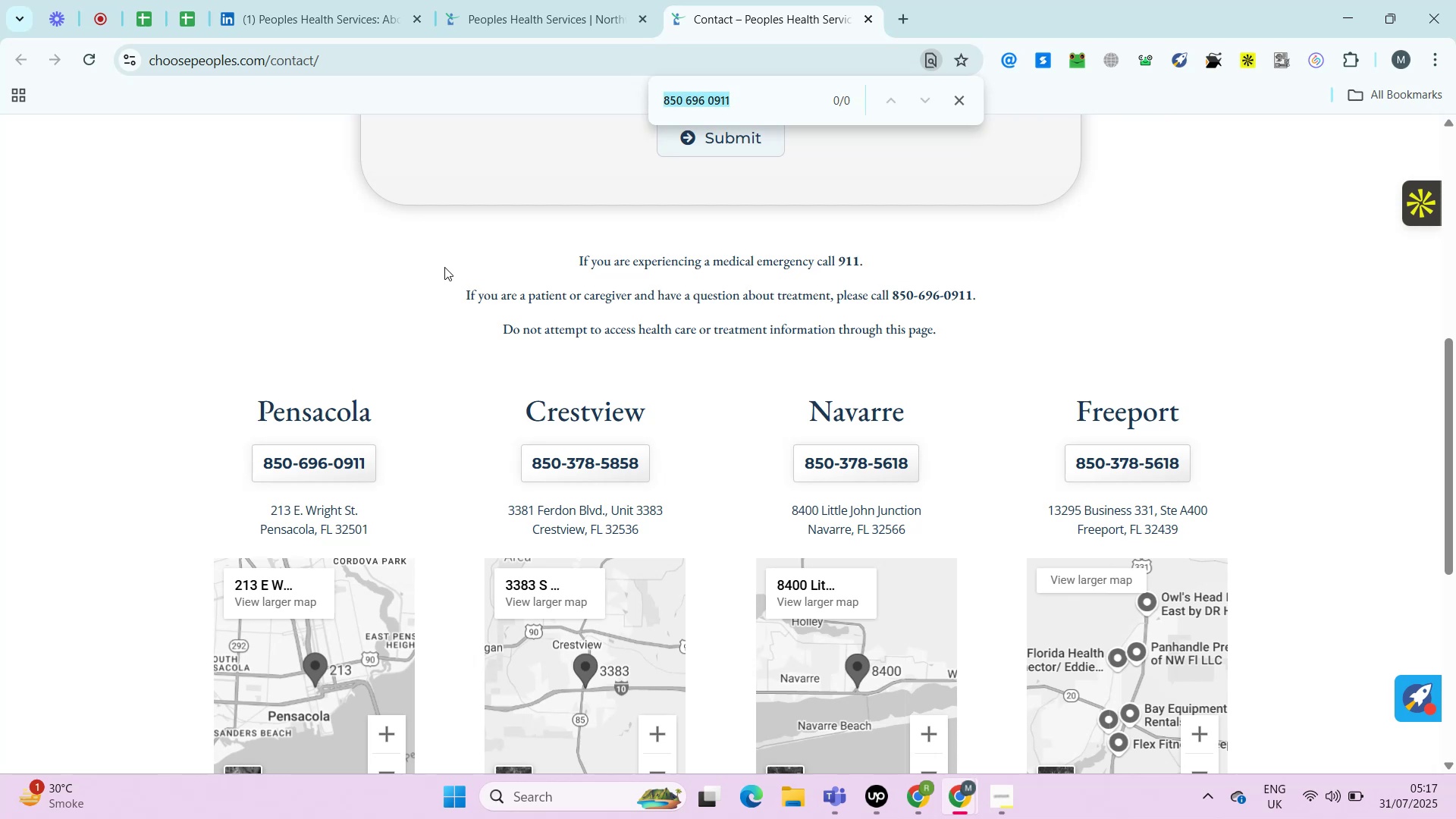 
key(Control+V)
 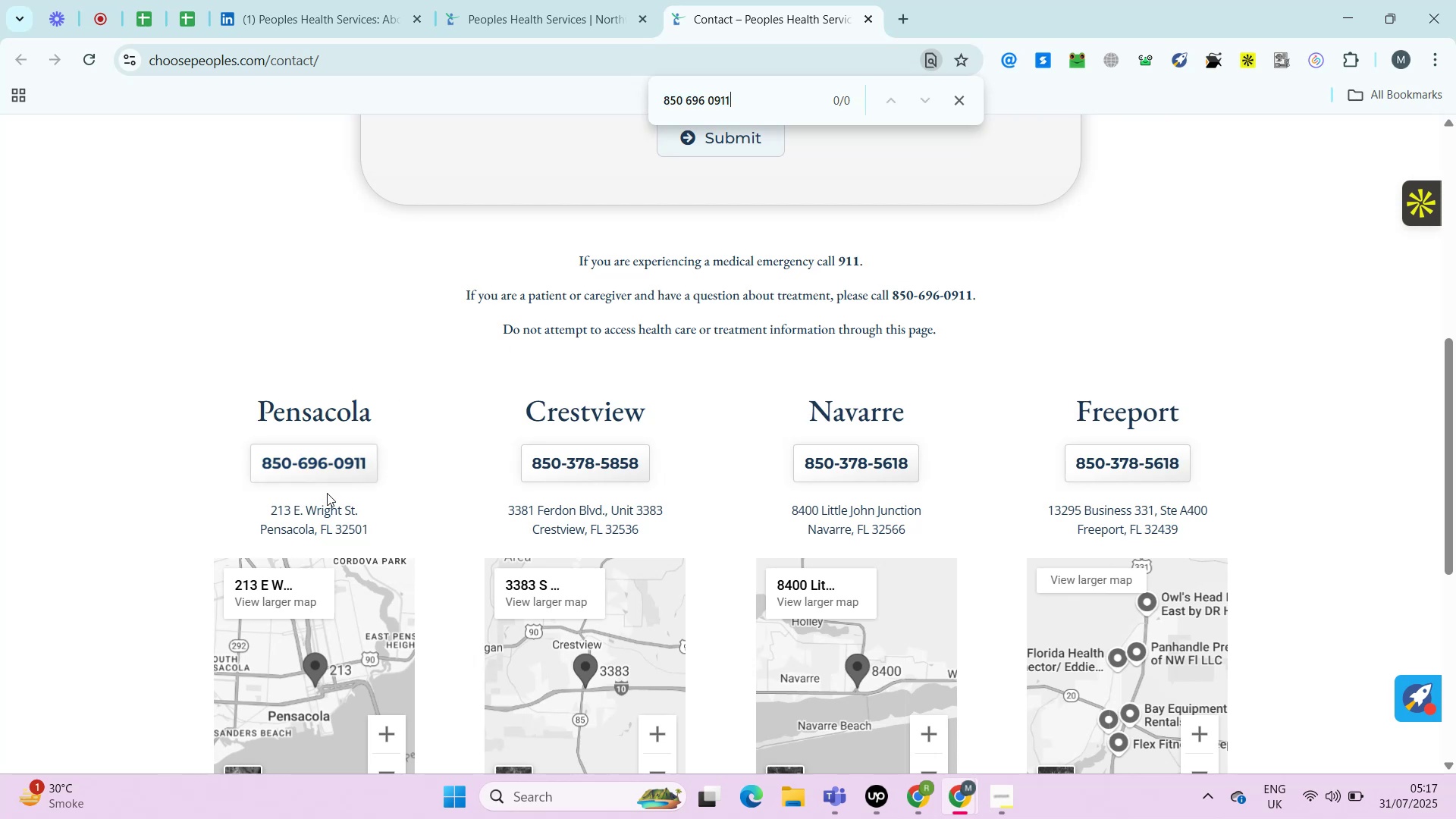 
wait(5.1)
 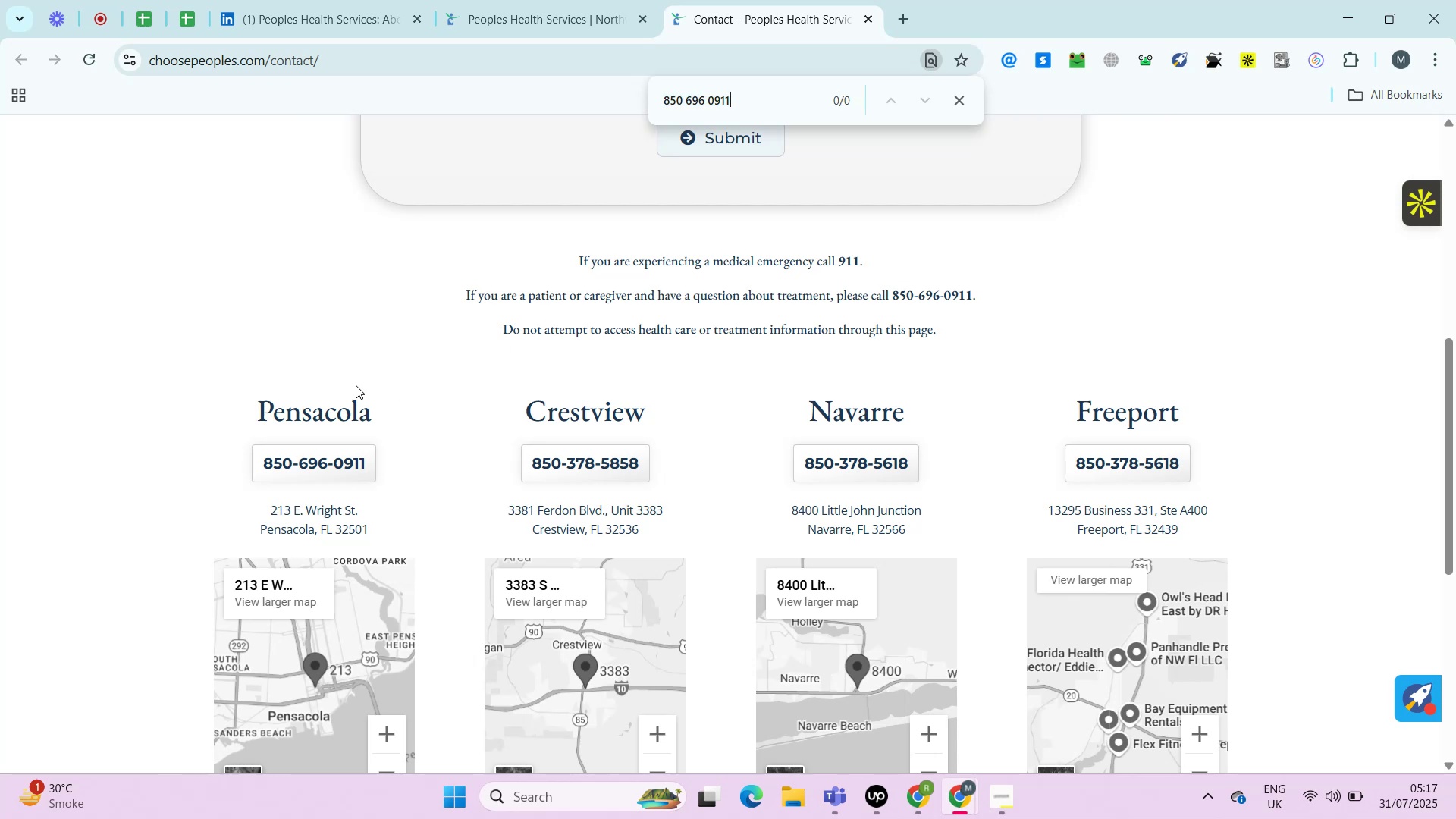 
left_click([275, 0])
 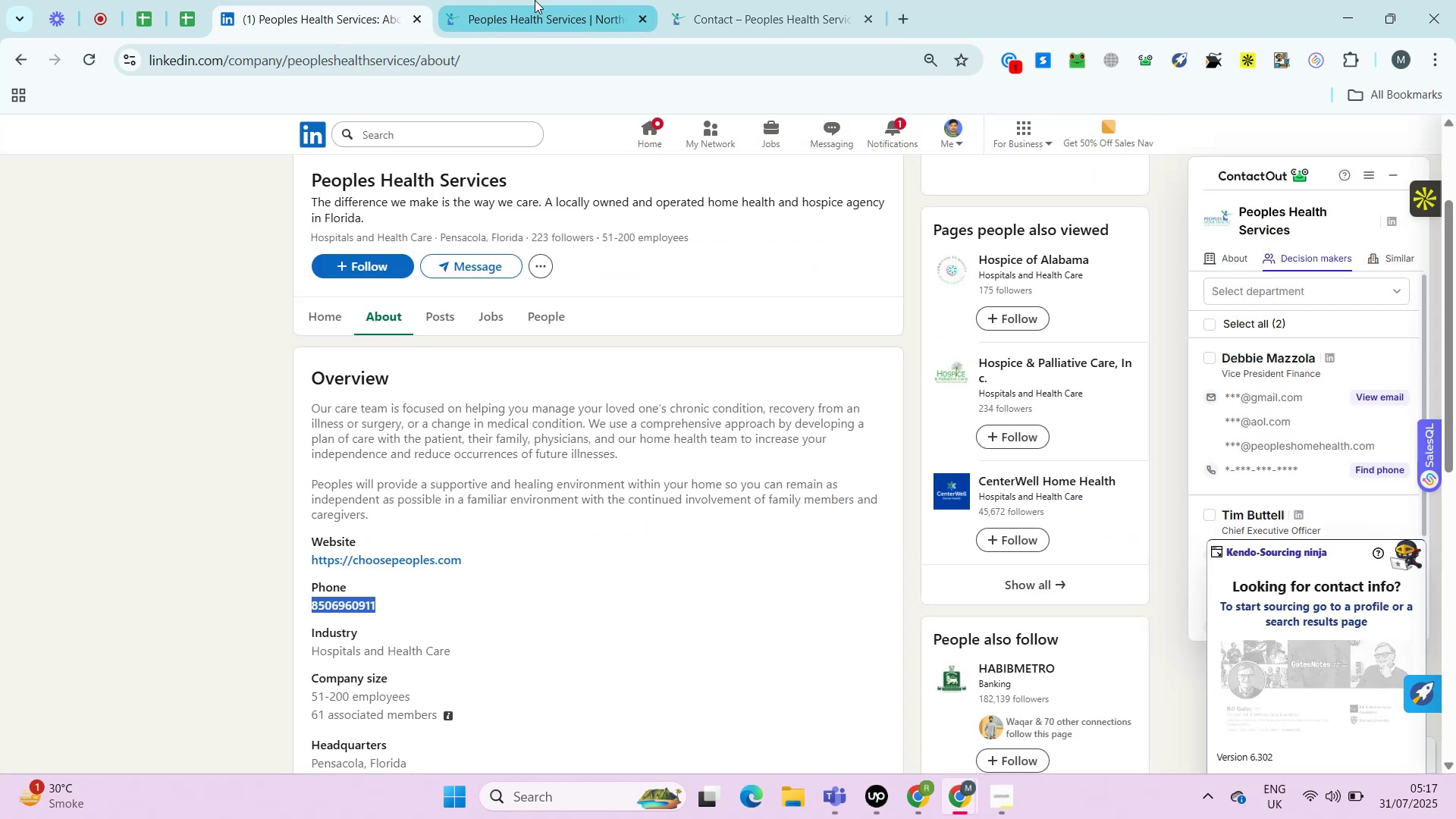 
left_click([535, 0])
 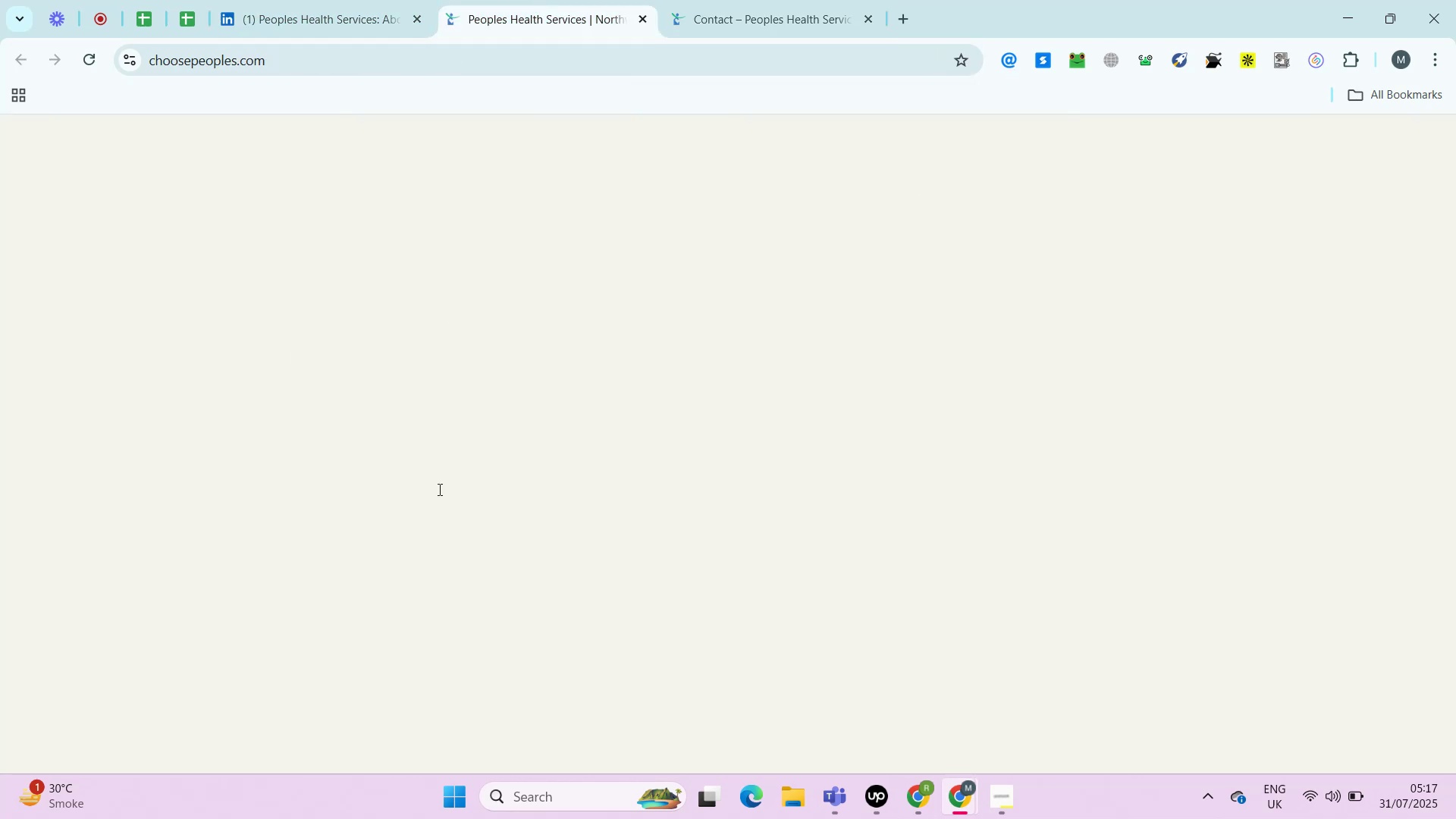 
key(Control+F)
 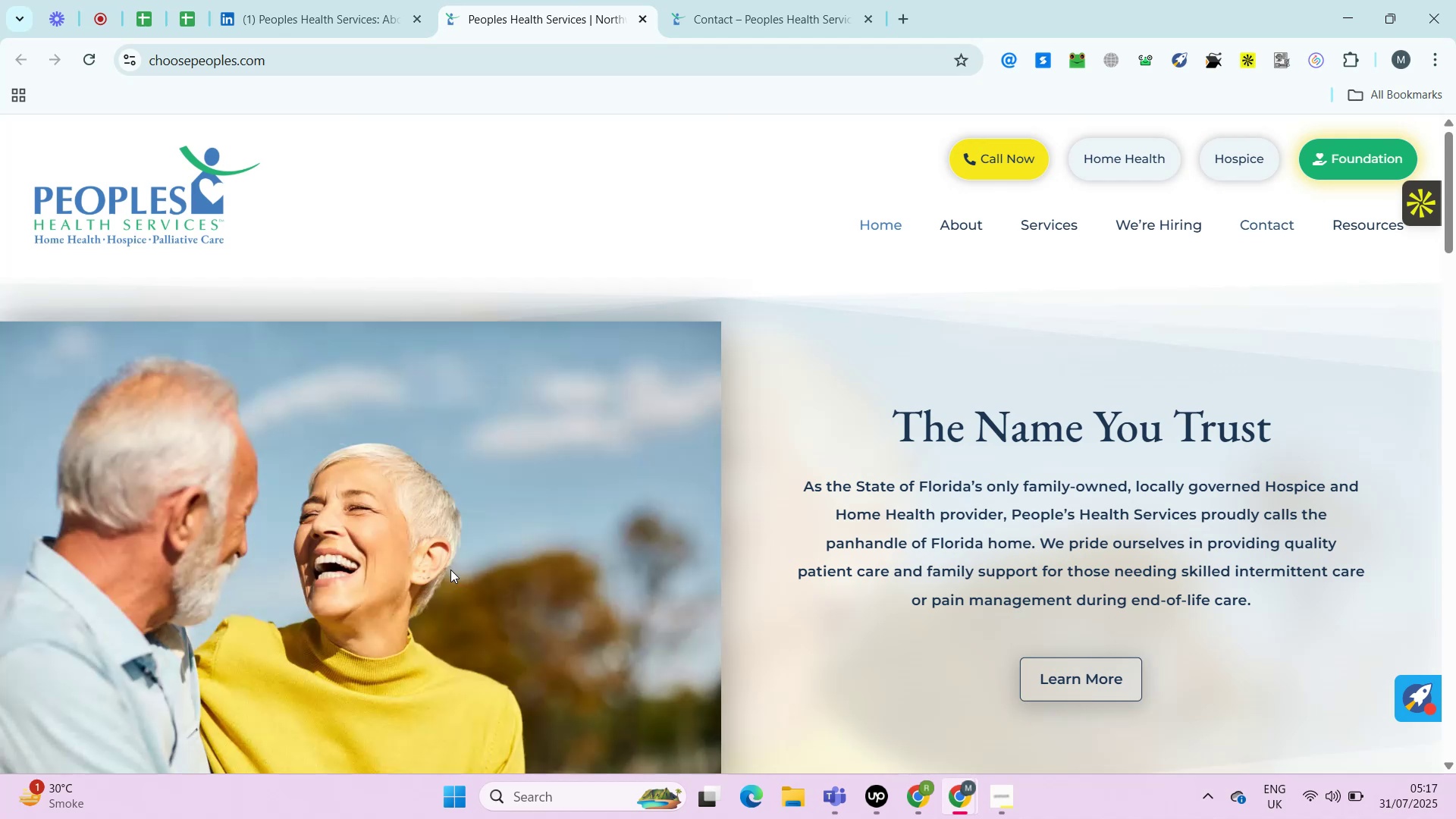 
key(Control+V)
 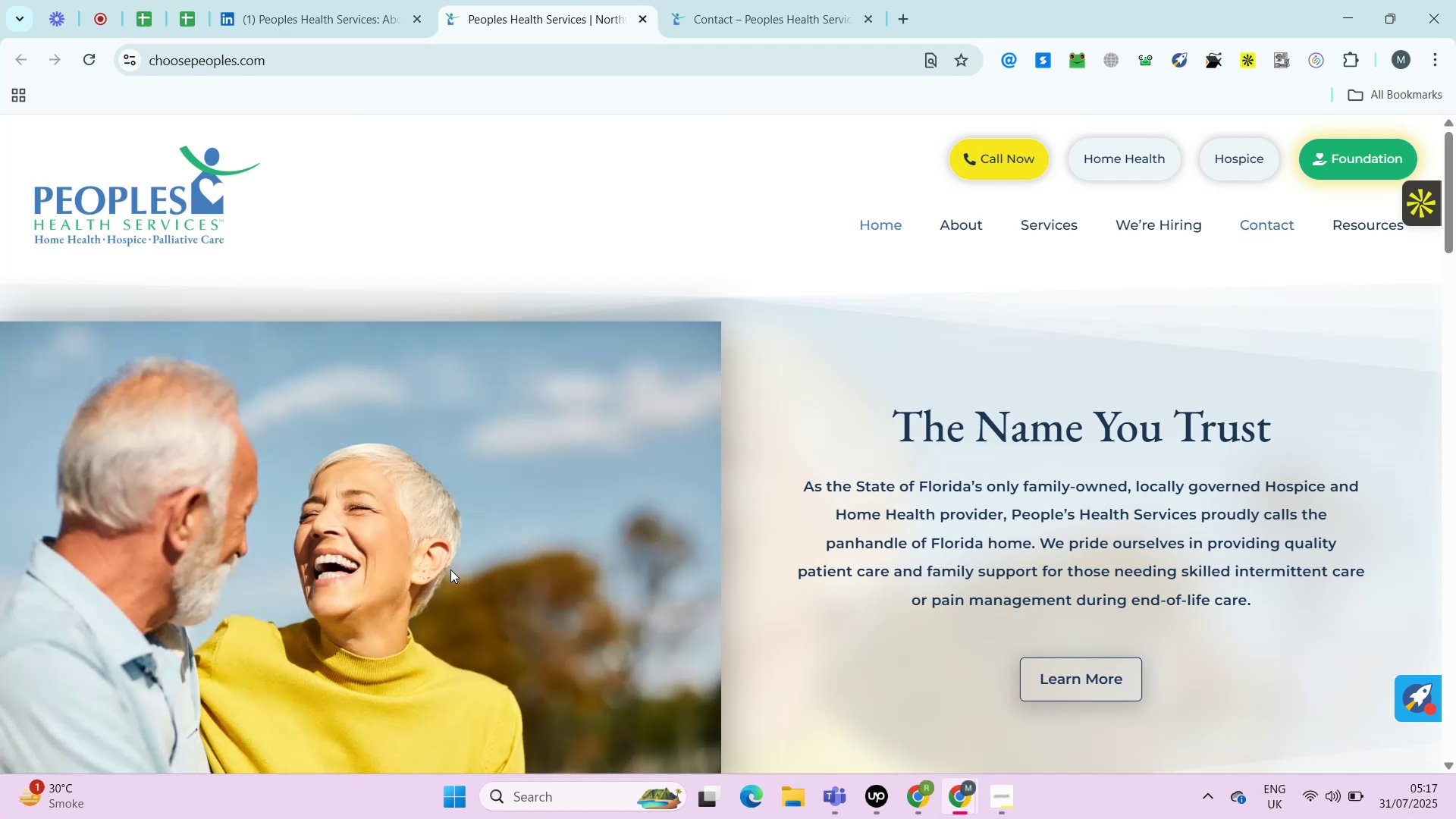 
left_click([450, 570])
 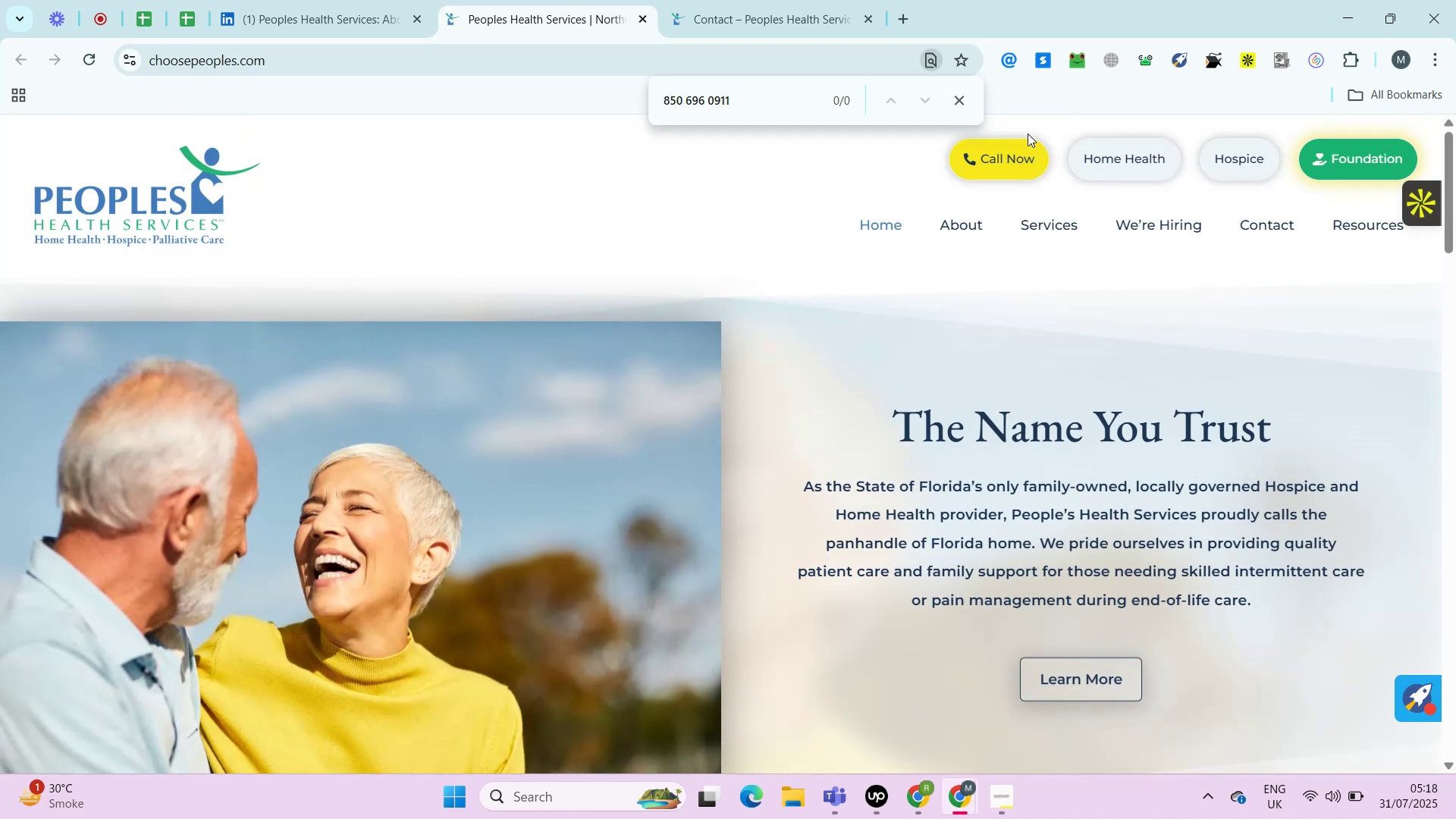 
left_click([993, 164])
 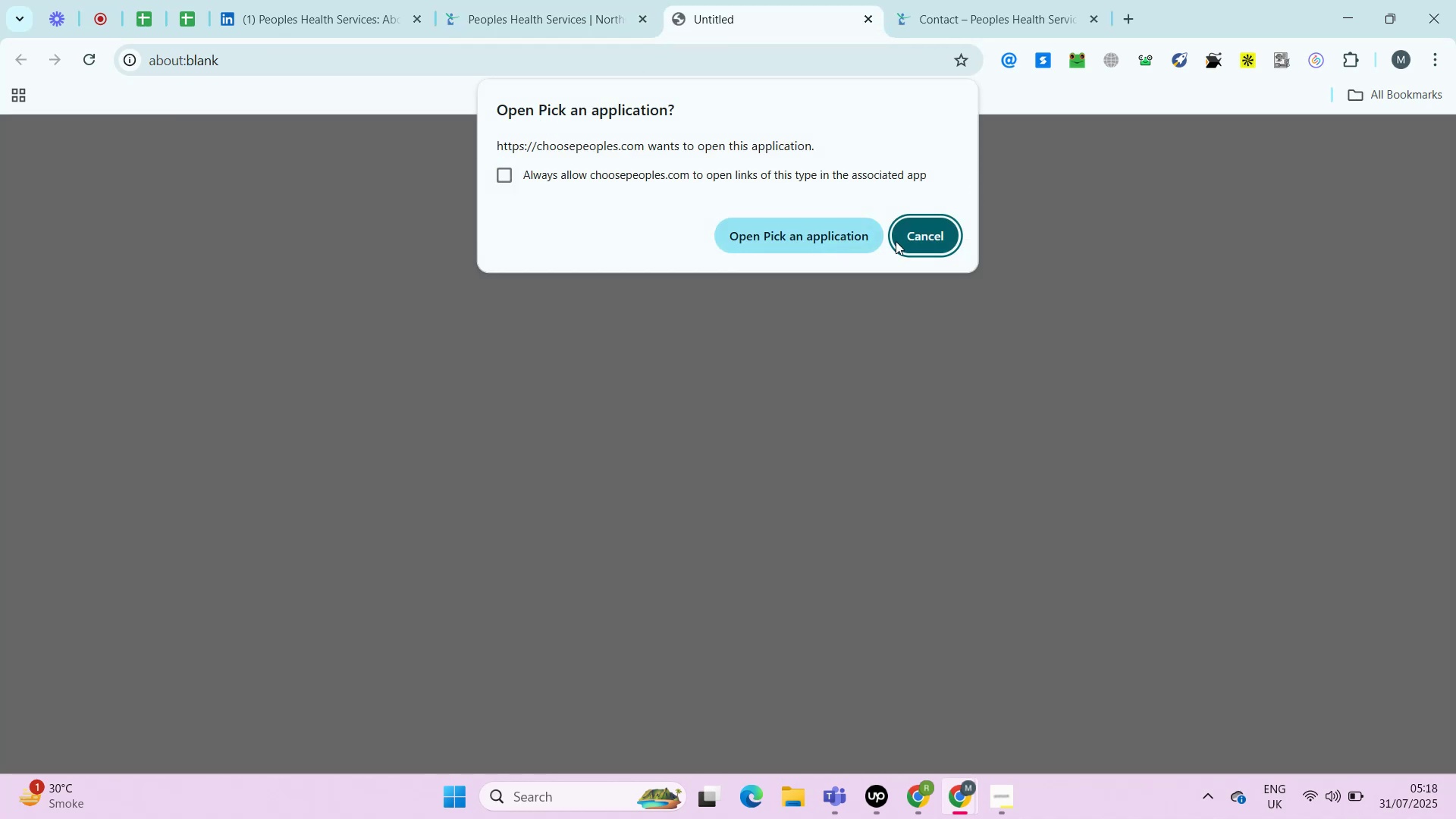 
left_click([905, 242])
 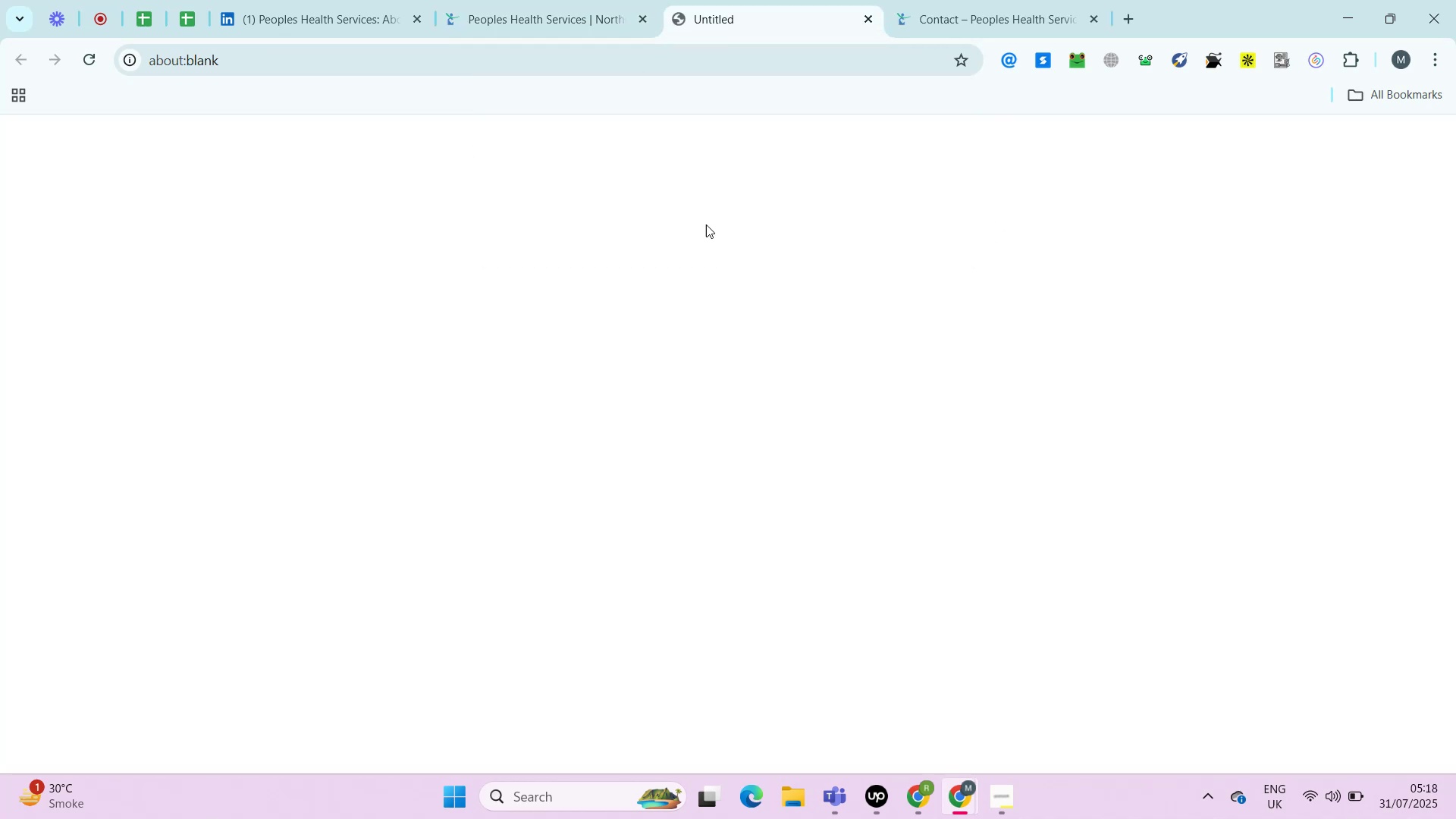 
left_click([541, 0])
 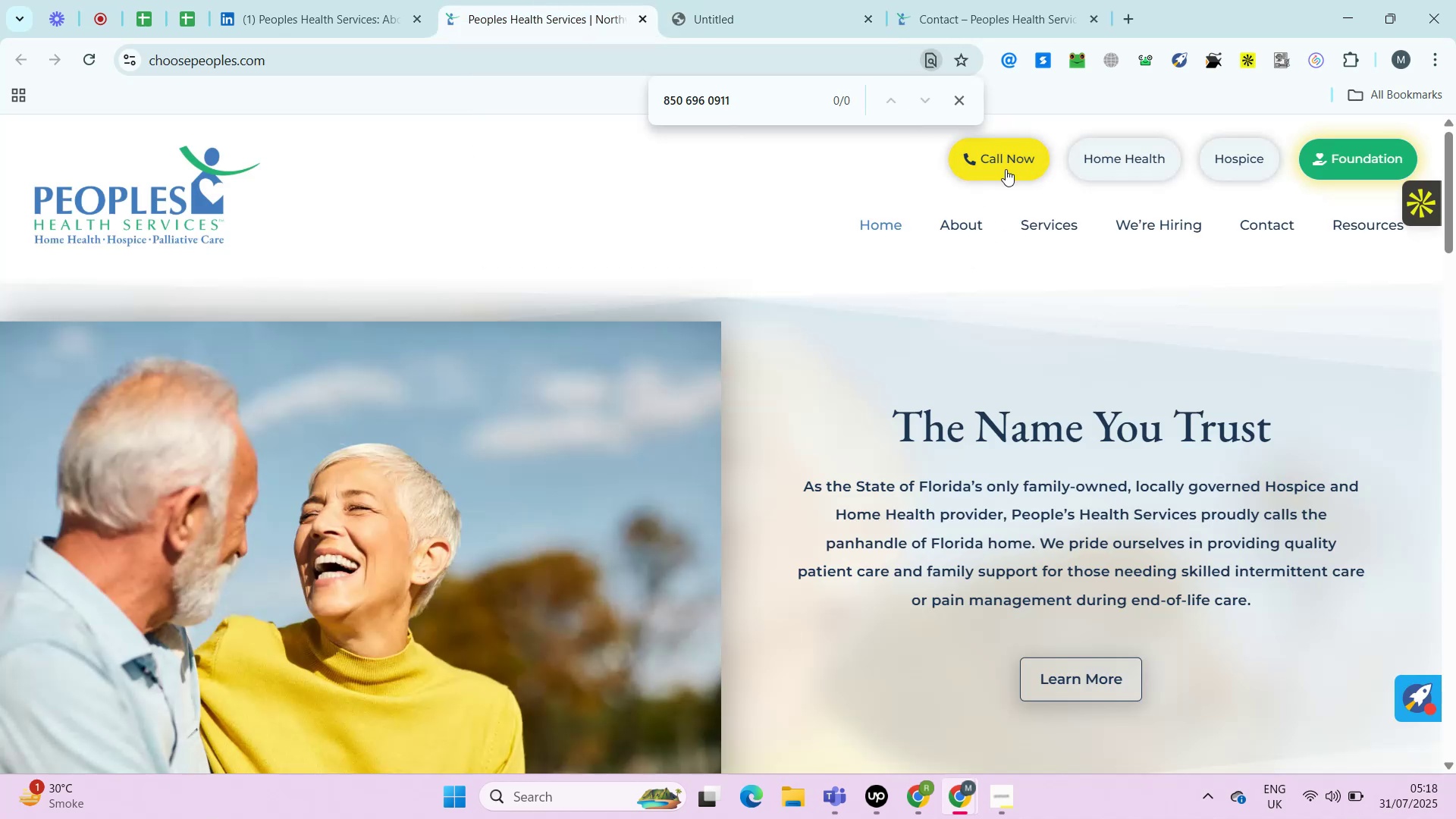 
right_click([996, 170])
 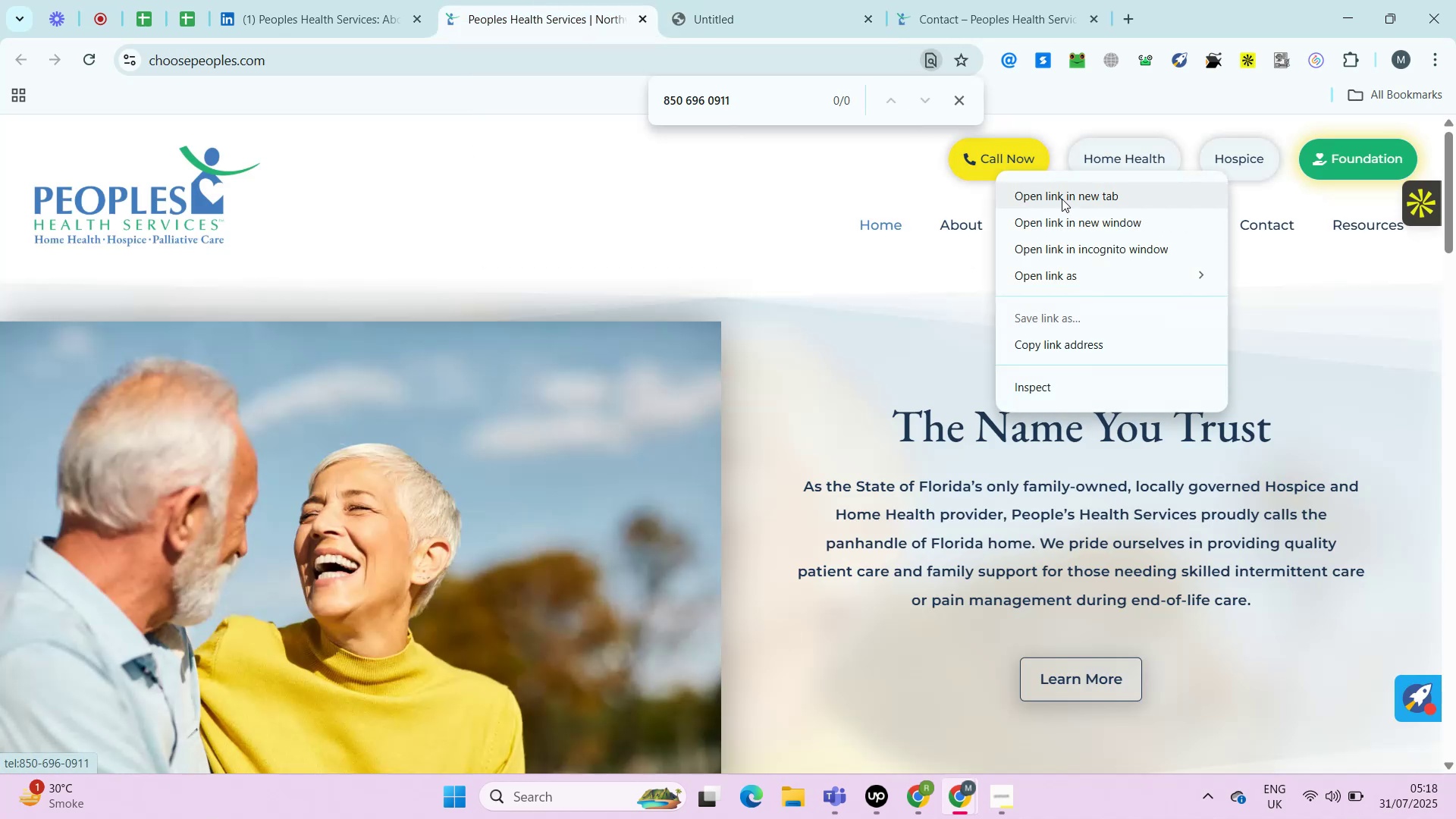 
left_click([1062, 199])
 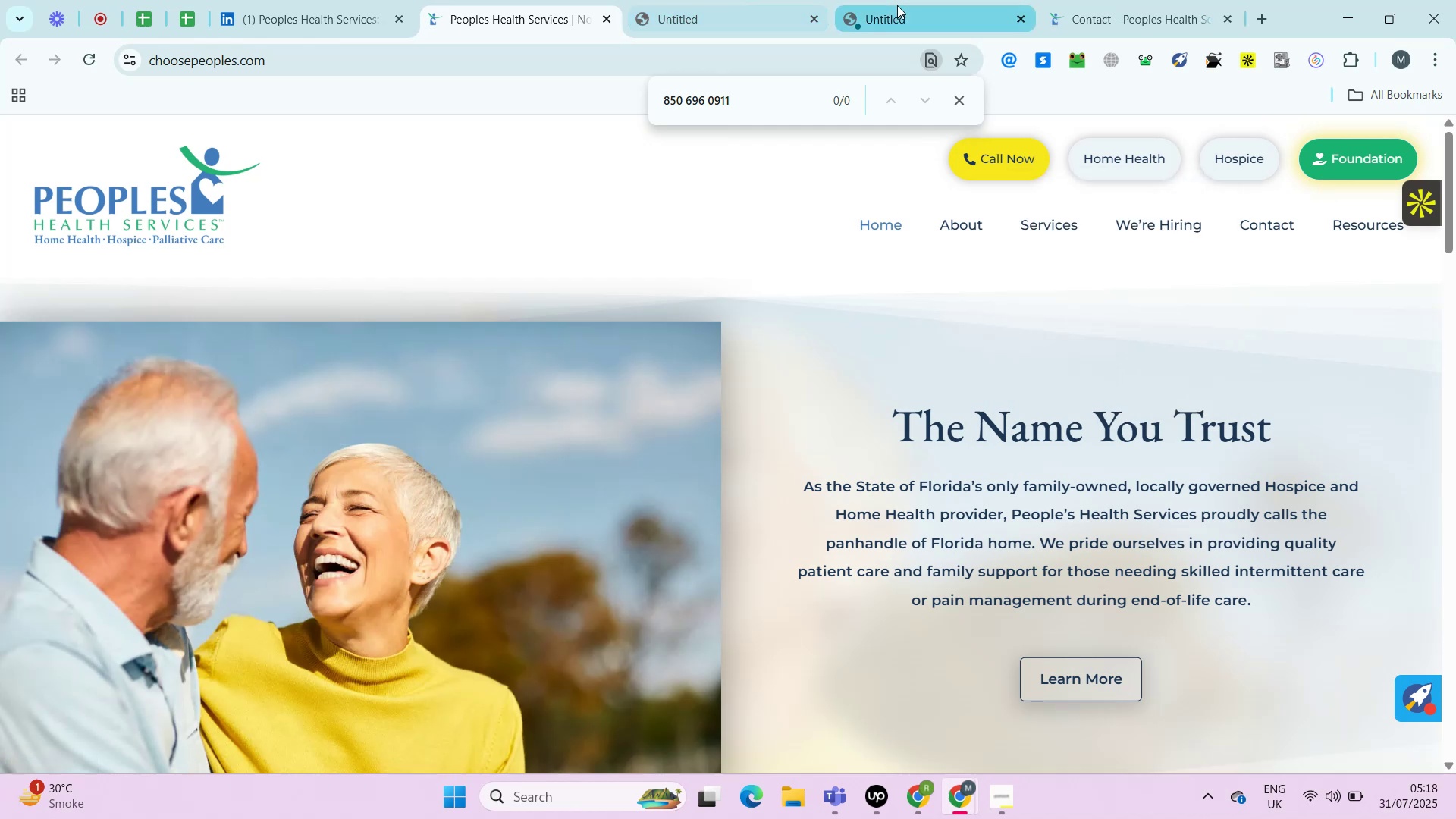 
left_click([897, 5])
 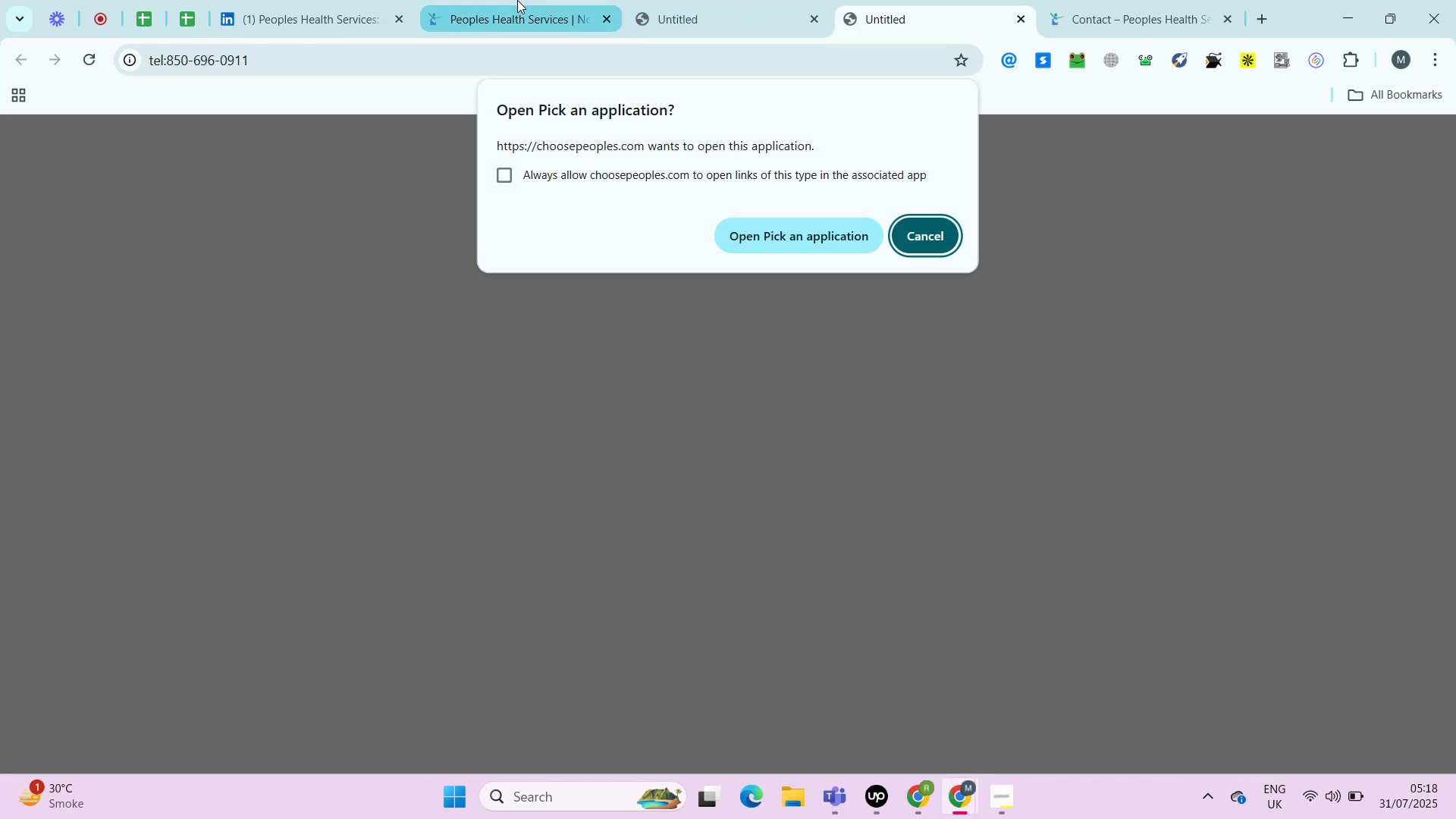 
left_click([517, 0])
 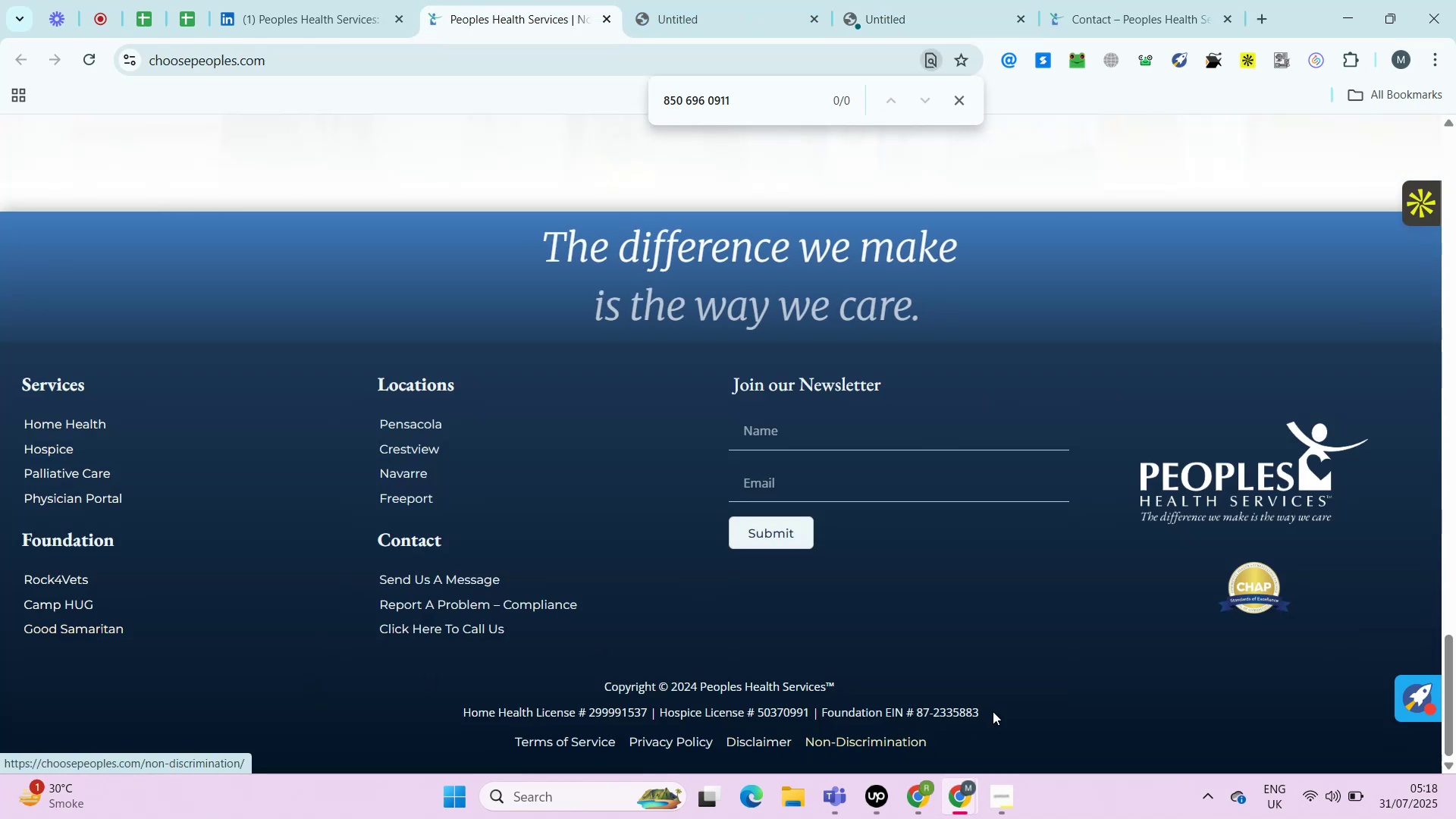 
wait(10.76)
 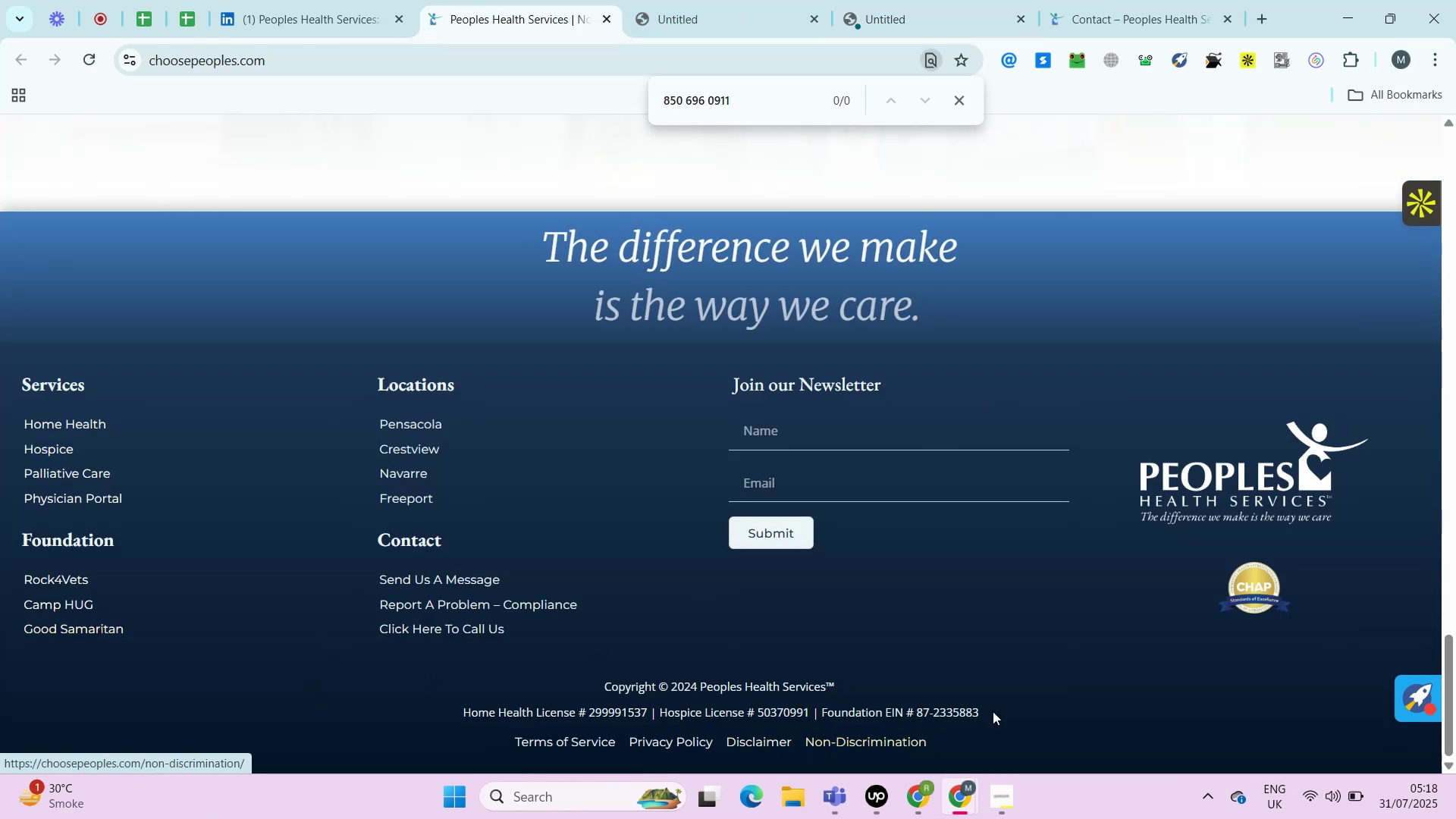 
left_click([356, 0])
 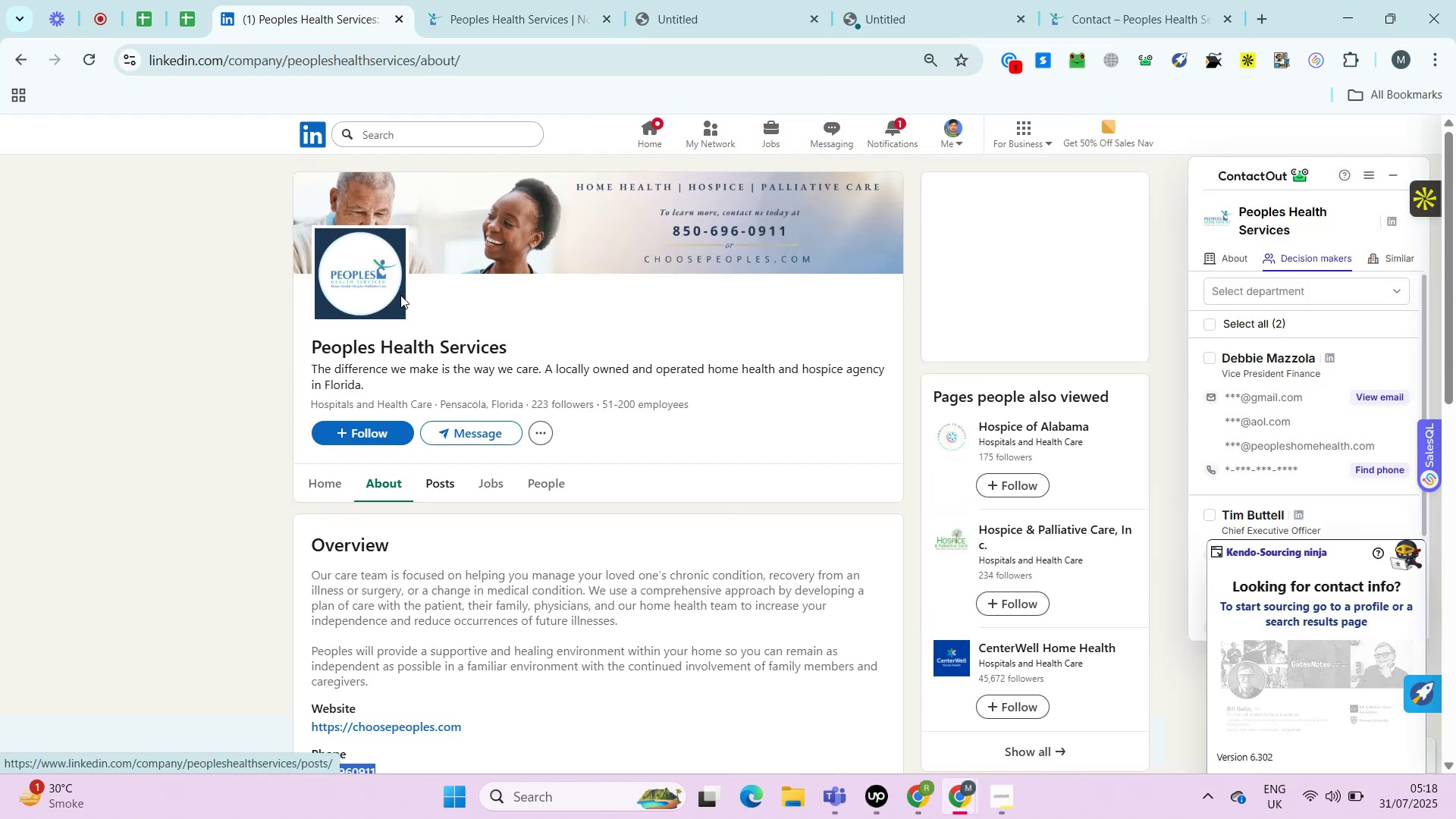 
left_click_drag(start_coordinate=[307, 347], to_coordinate=[528, 336])
 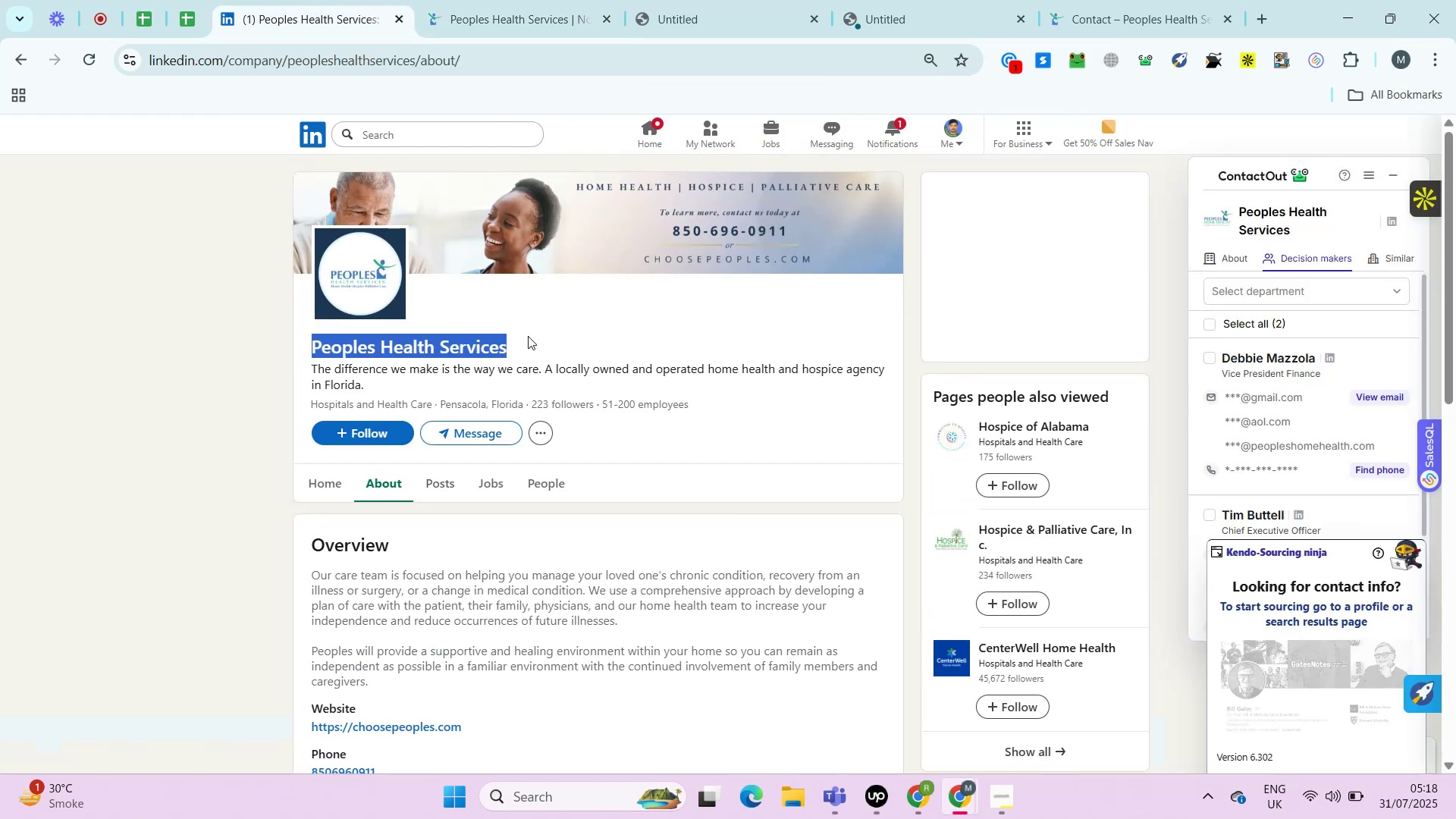 
key(Control+C)
 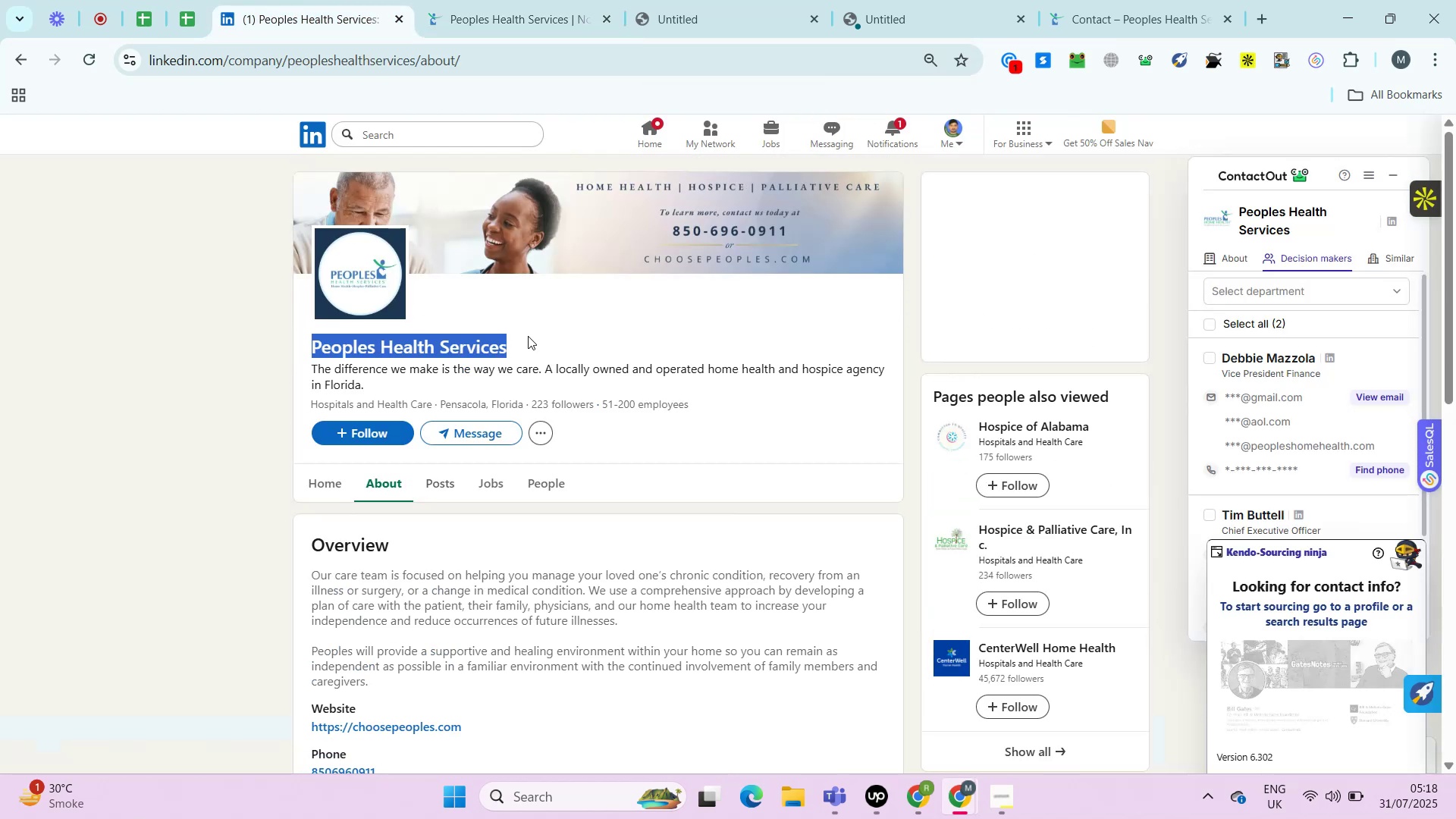 
key(Control+T)
 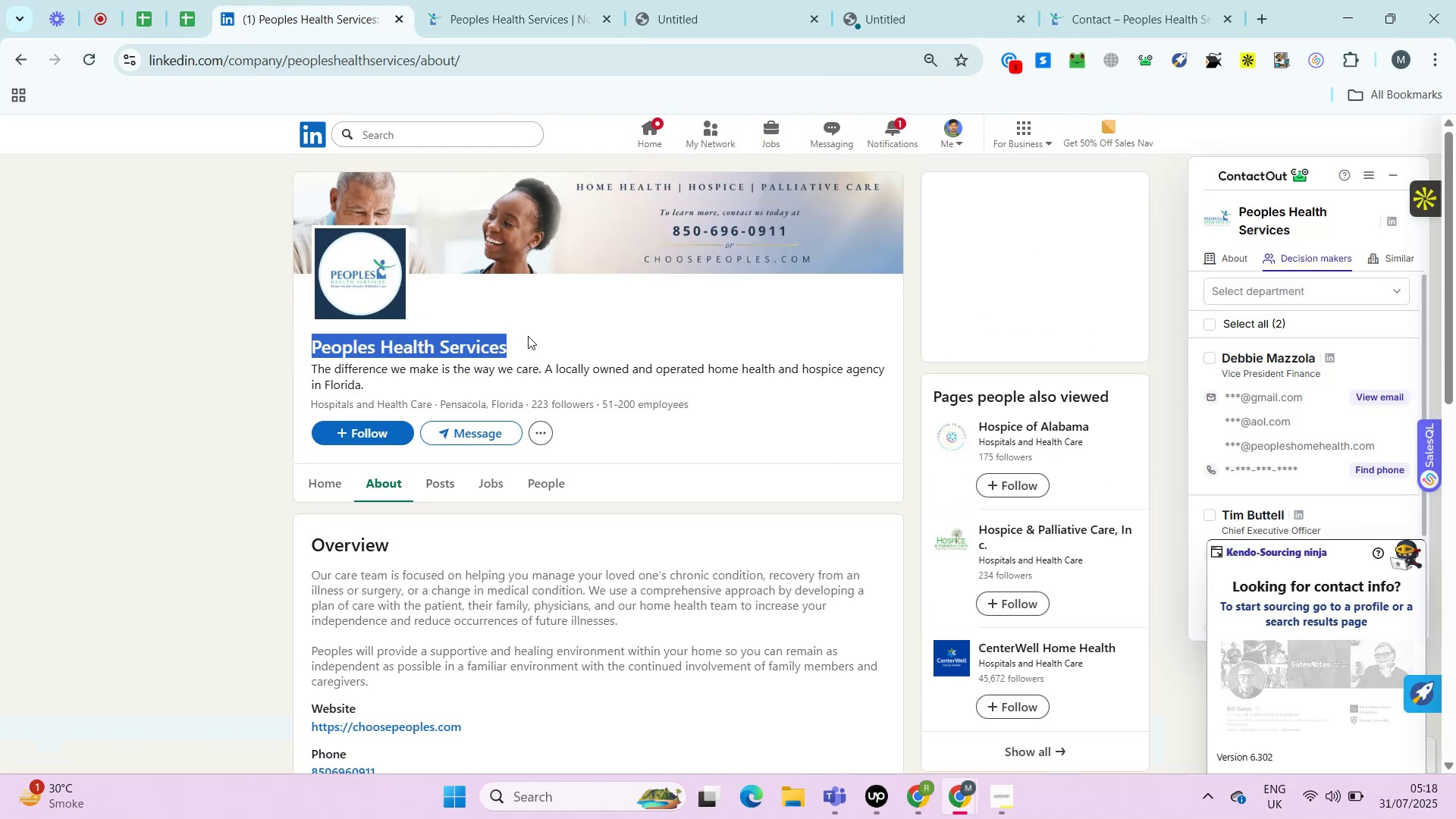 
key(Control+V)
 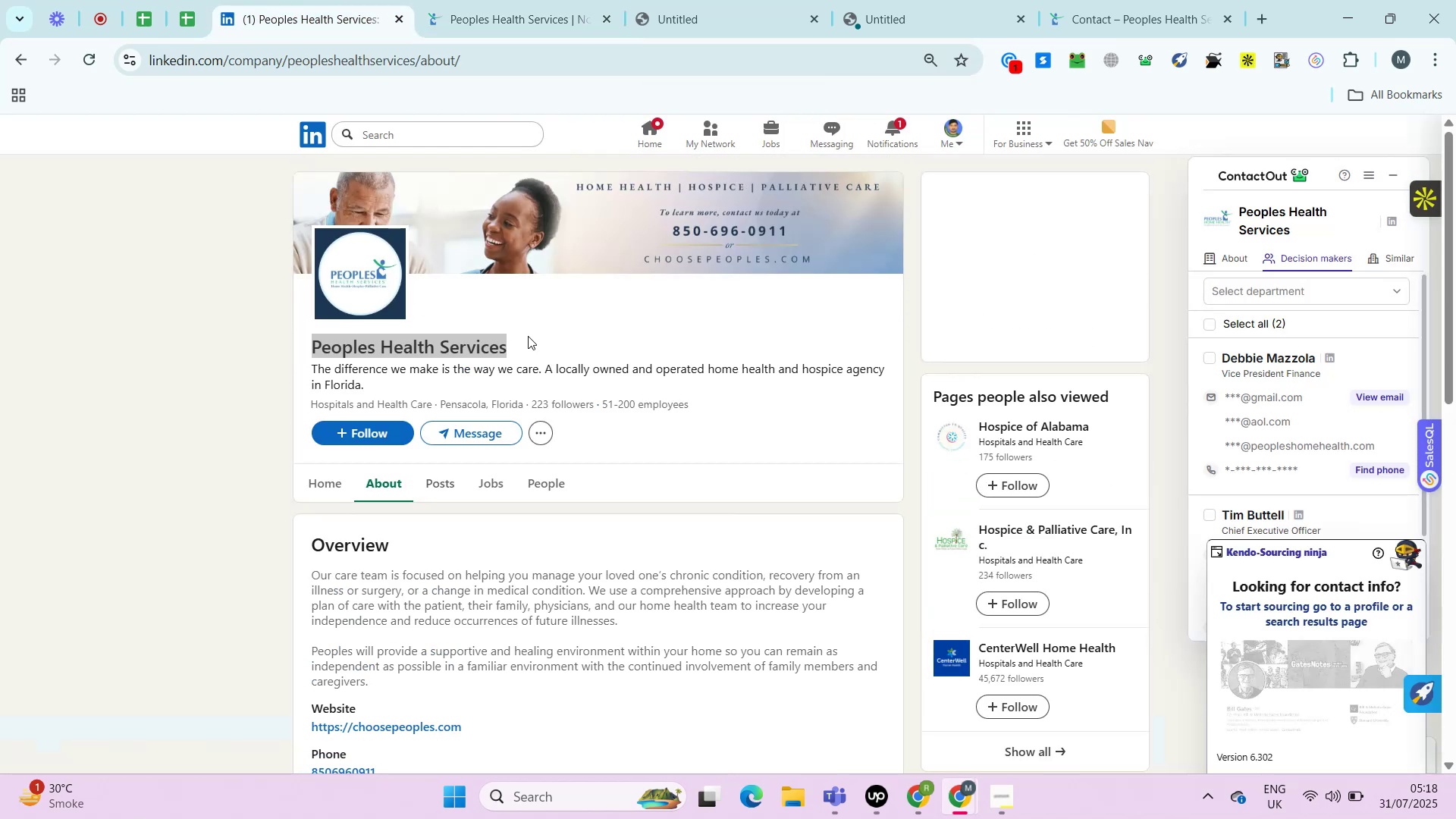 
key(Enter)
 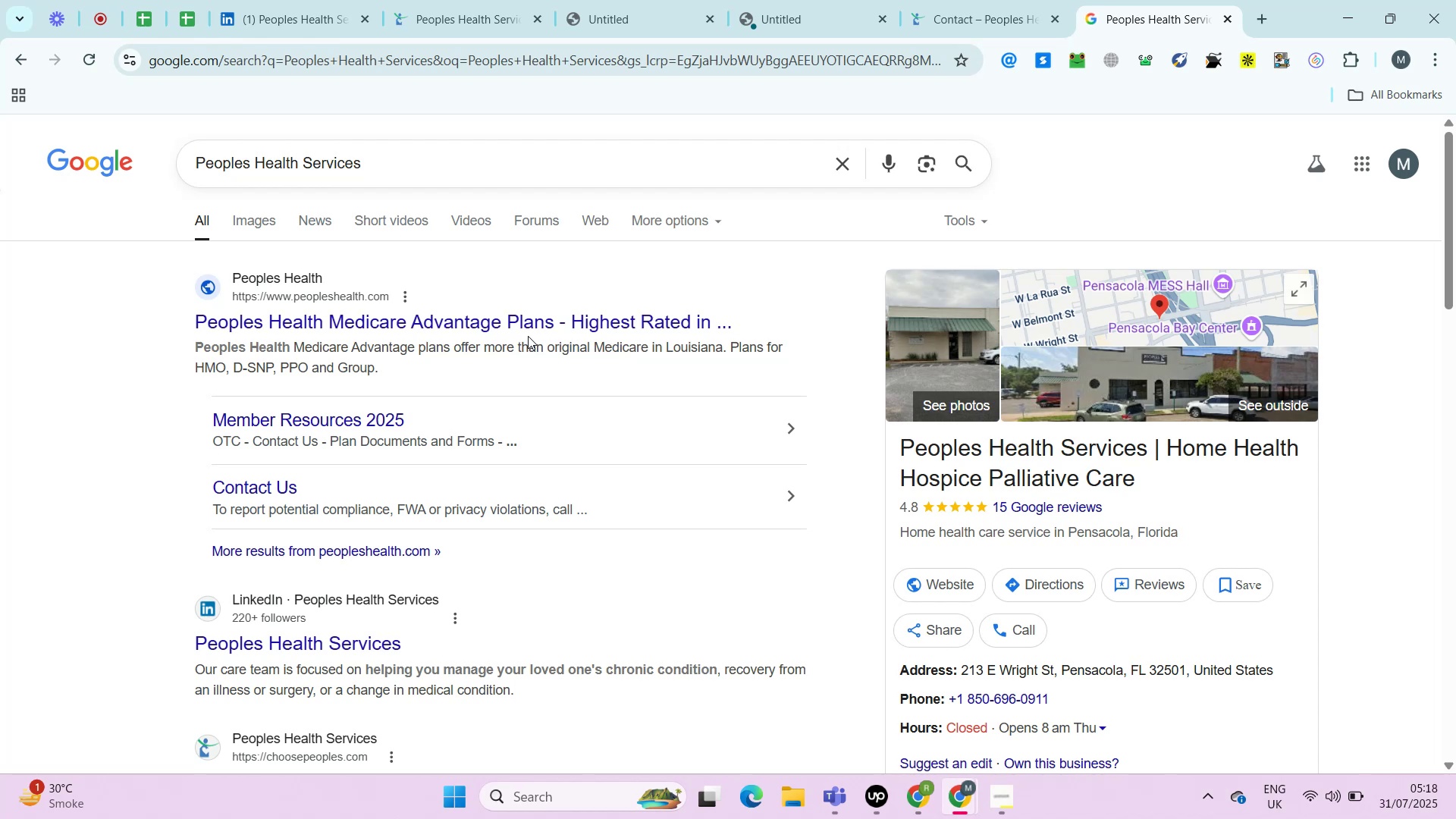 
left_click_drag(start_coordinate=[1055, 693], to_coordinate=[968, 698])
 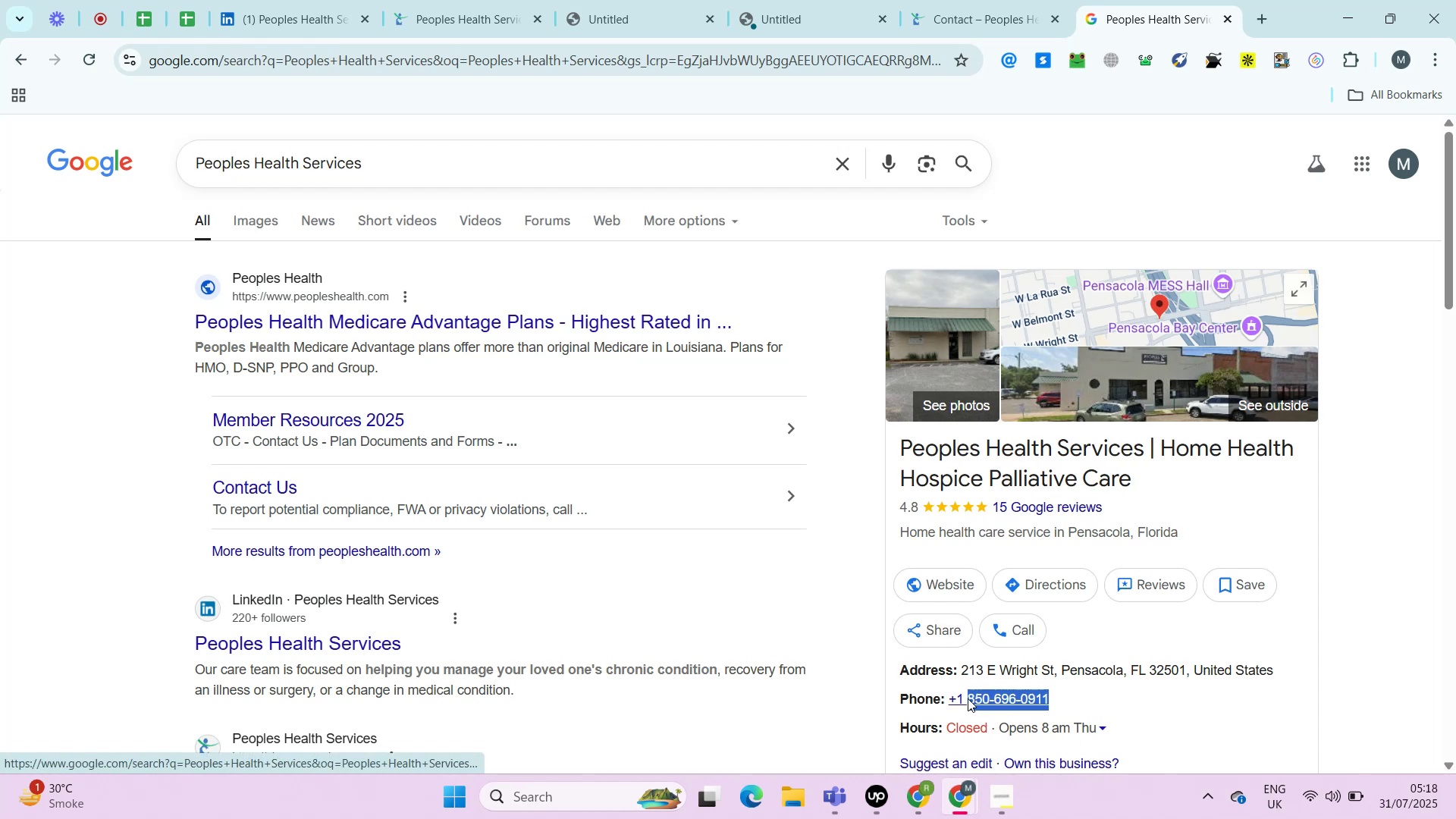 
key(Control+C)
 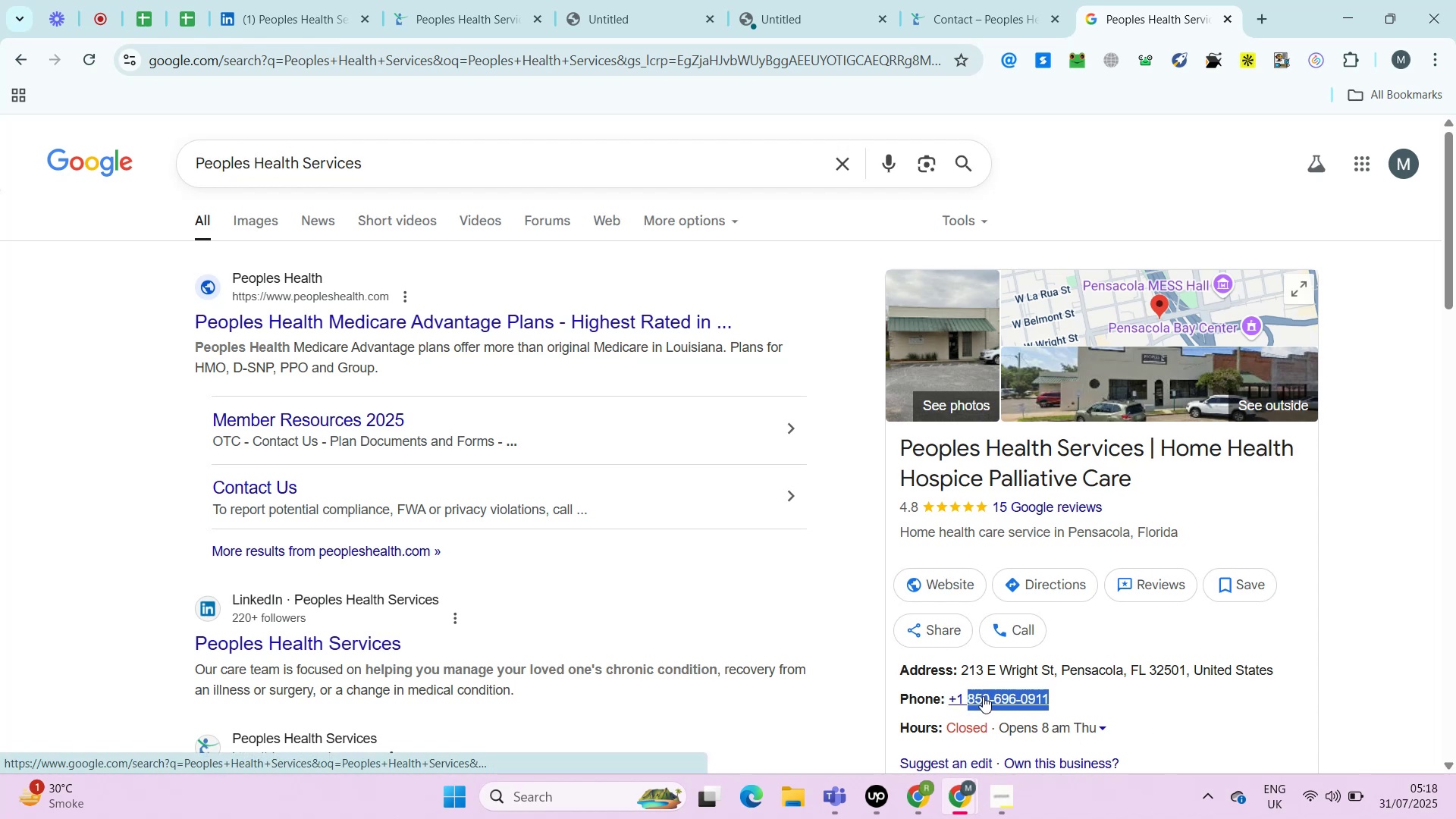 
key(Control+C)
 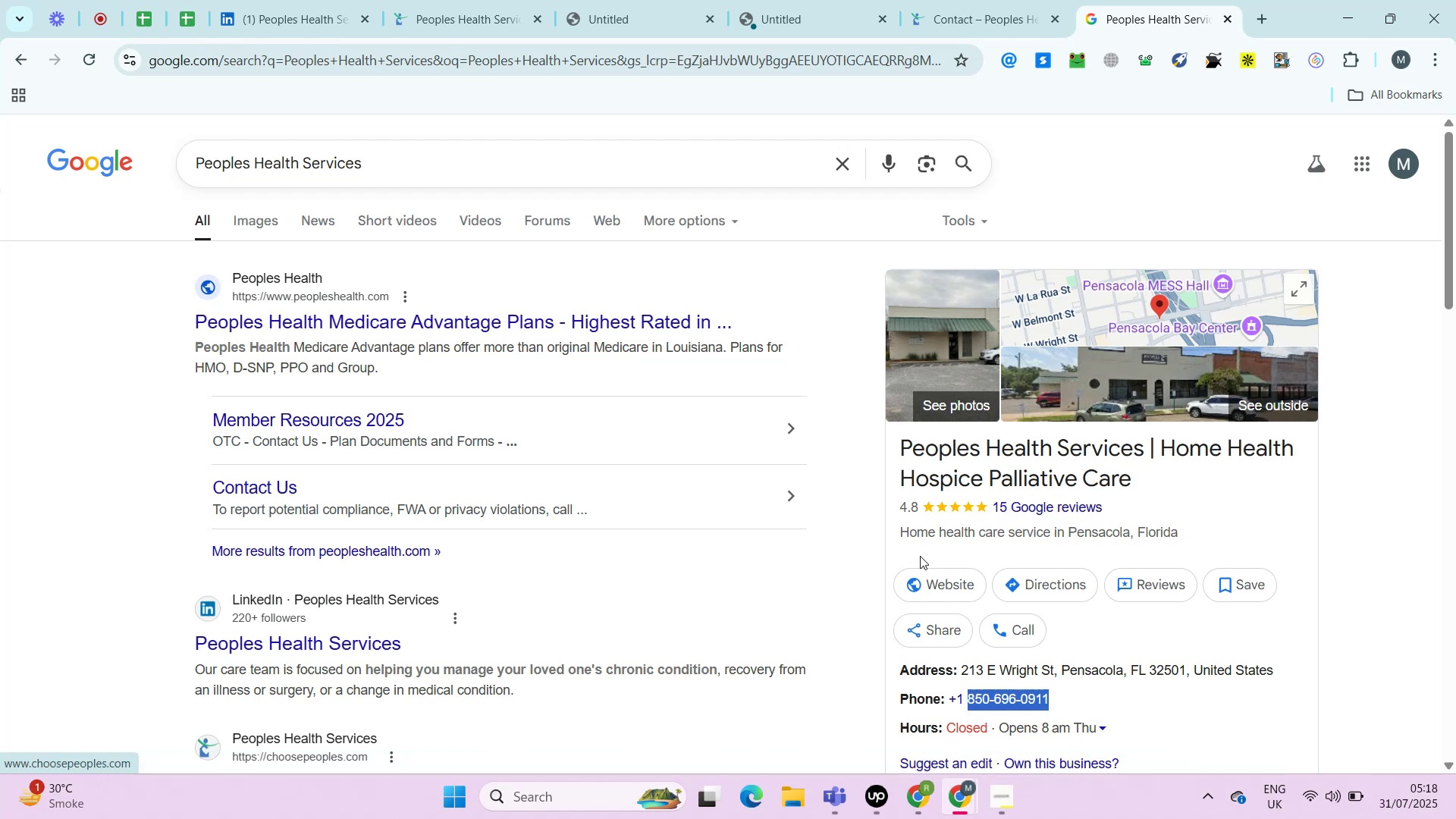 
hold_key(key=ControlLeft, duration=0.99)
left_click([937, 581])
 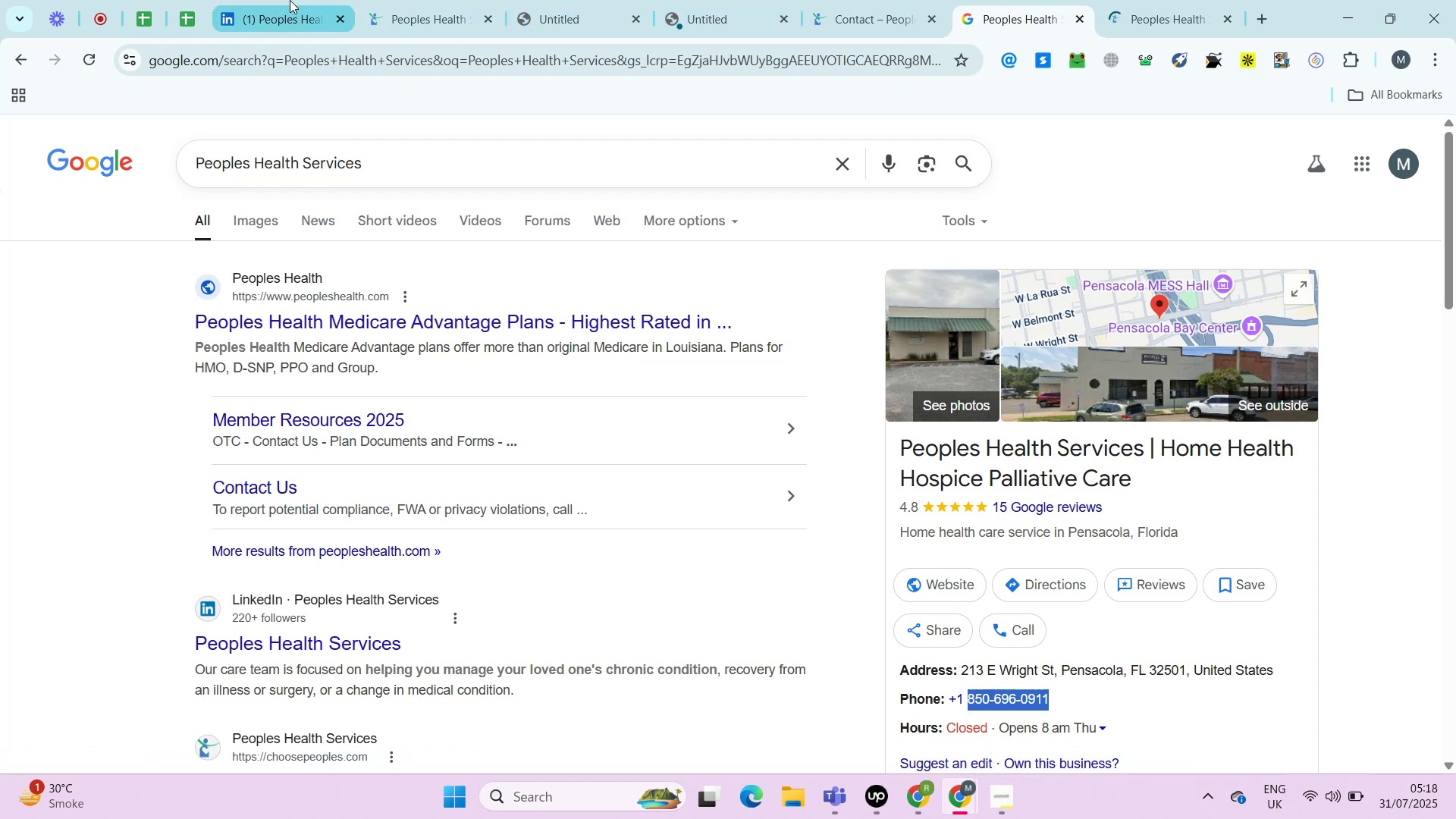 
left_click([290, 0])
 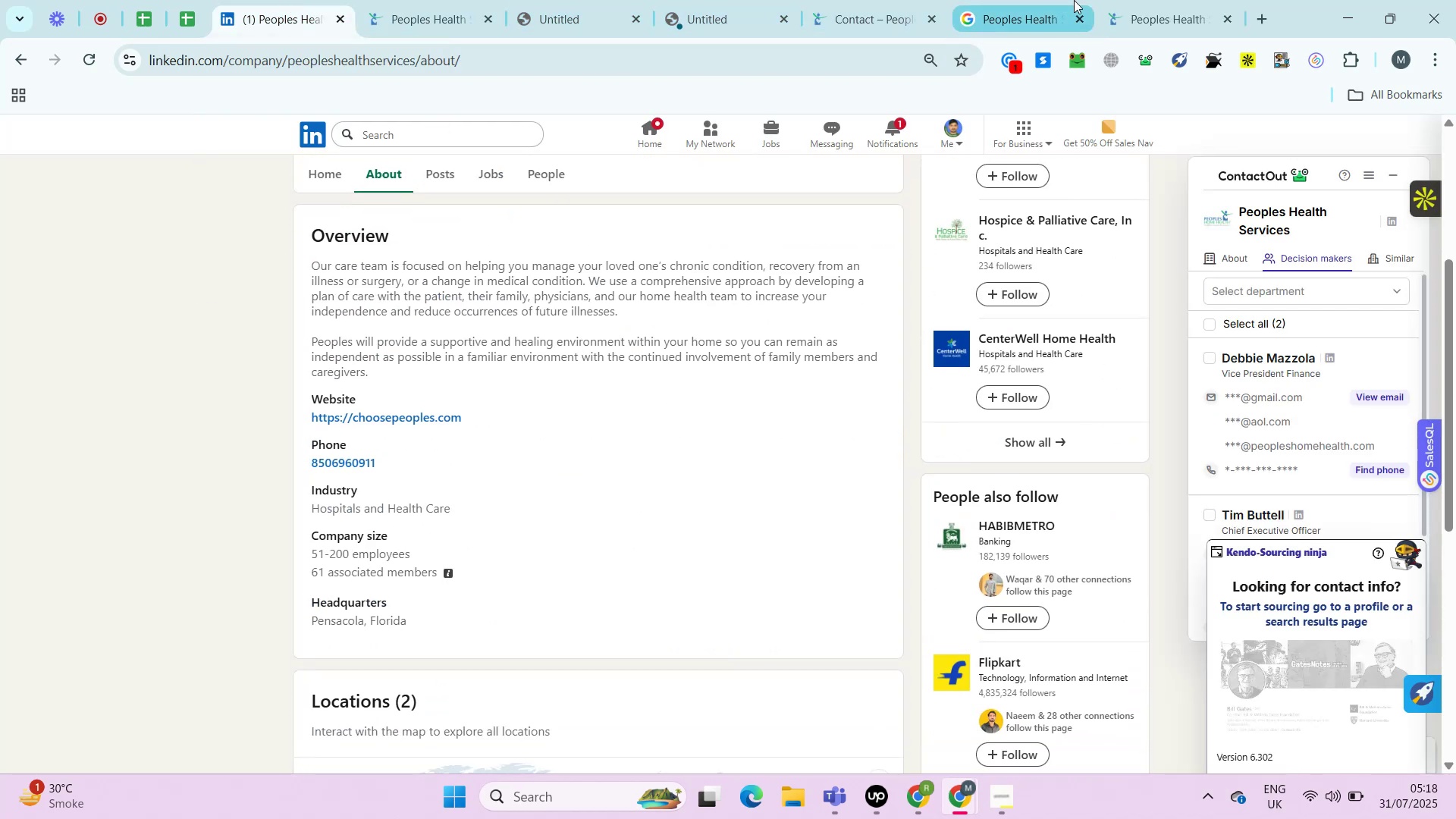 
left_click([1172, 0])
 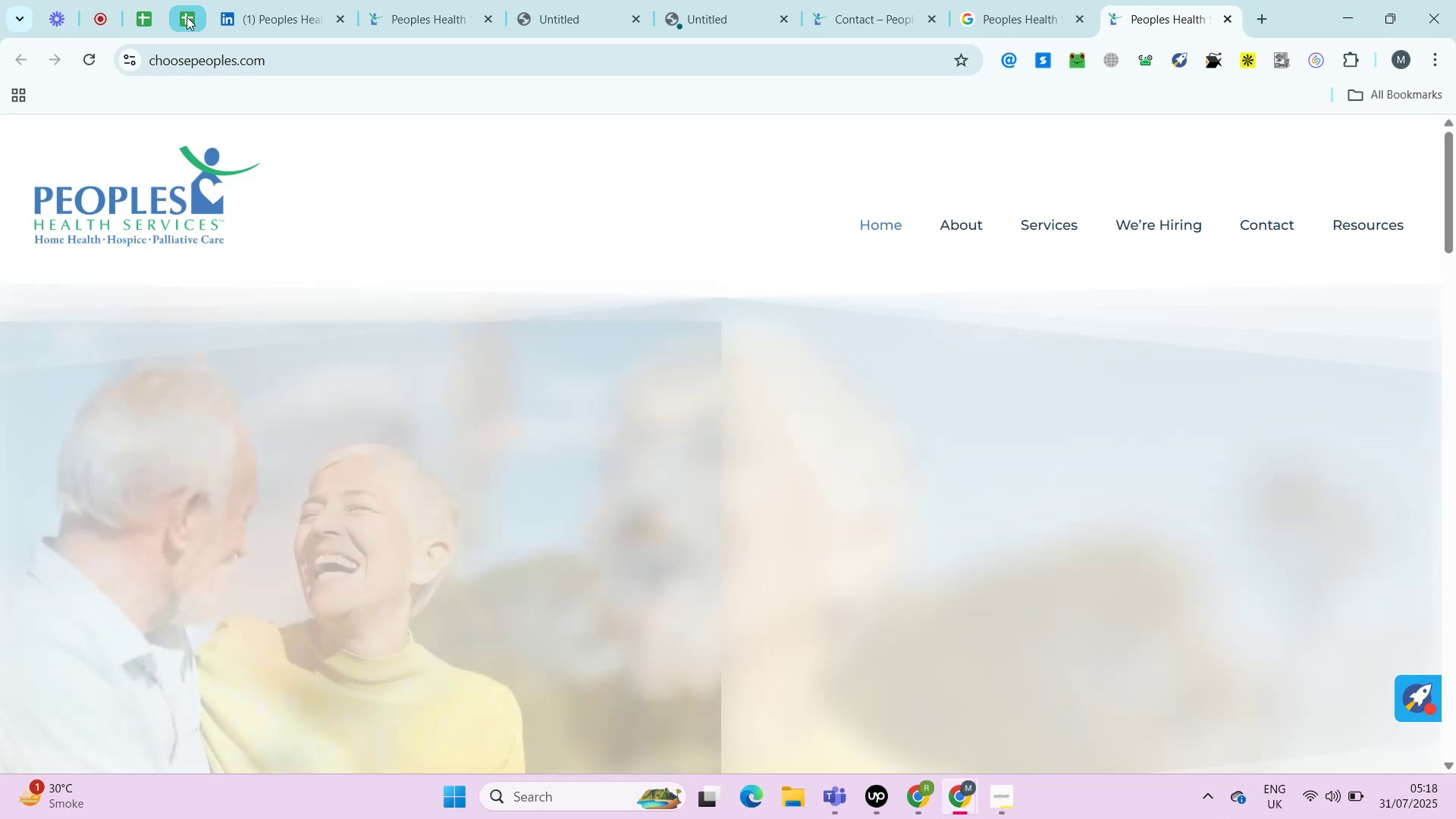 
left_click([187, 17])
 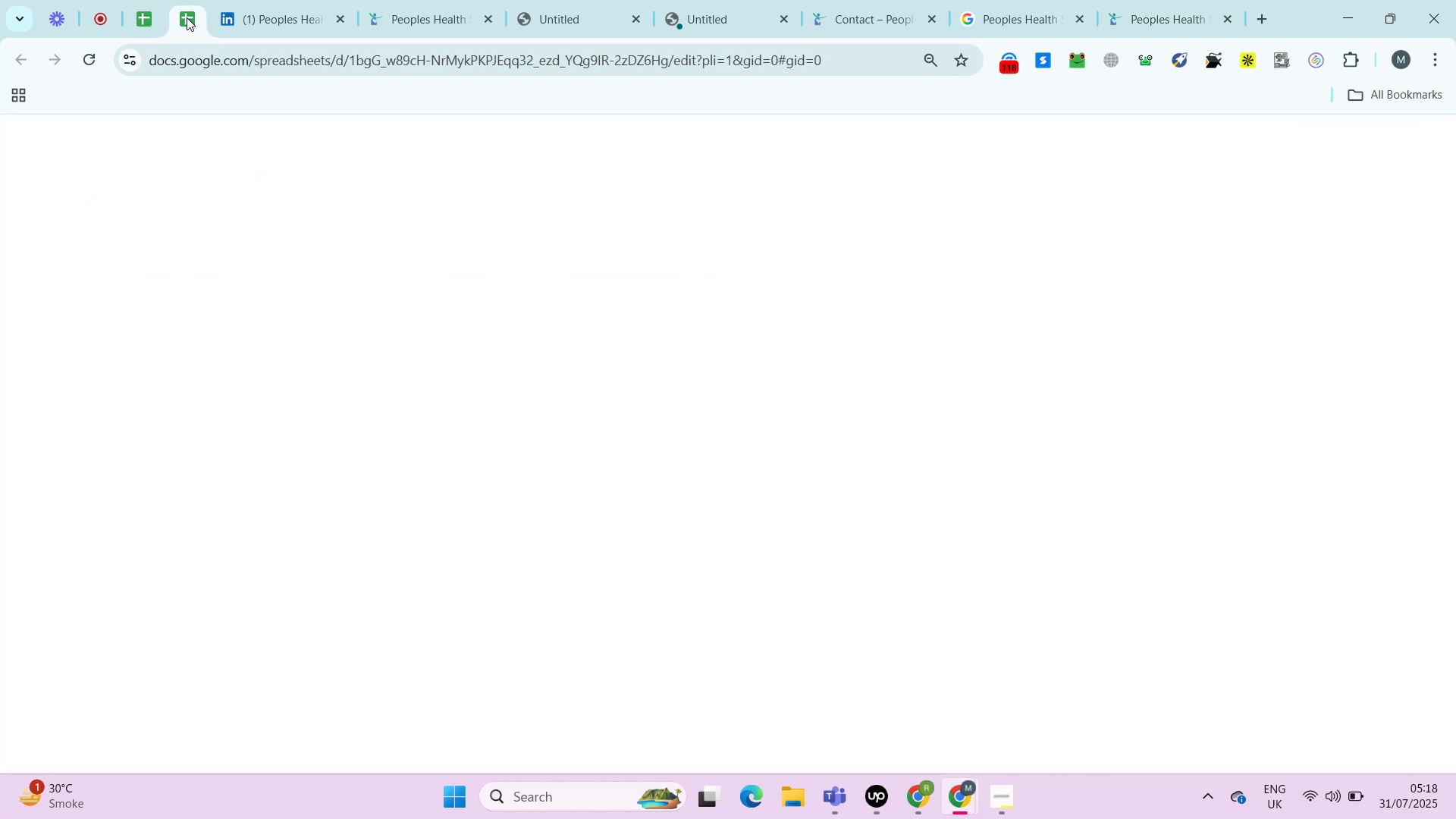 
key(ArrowLeft)
 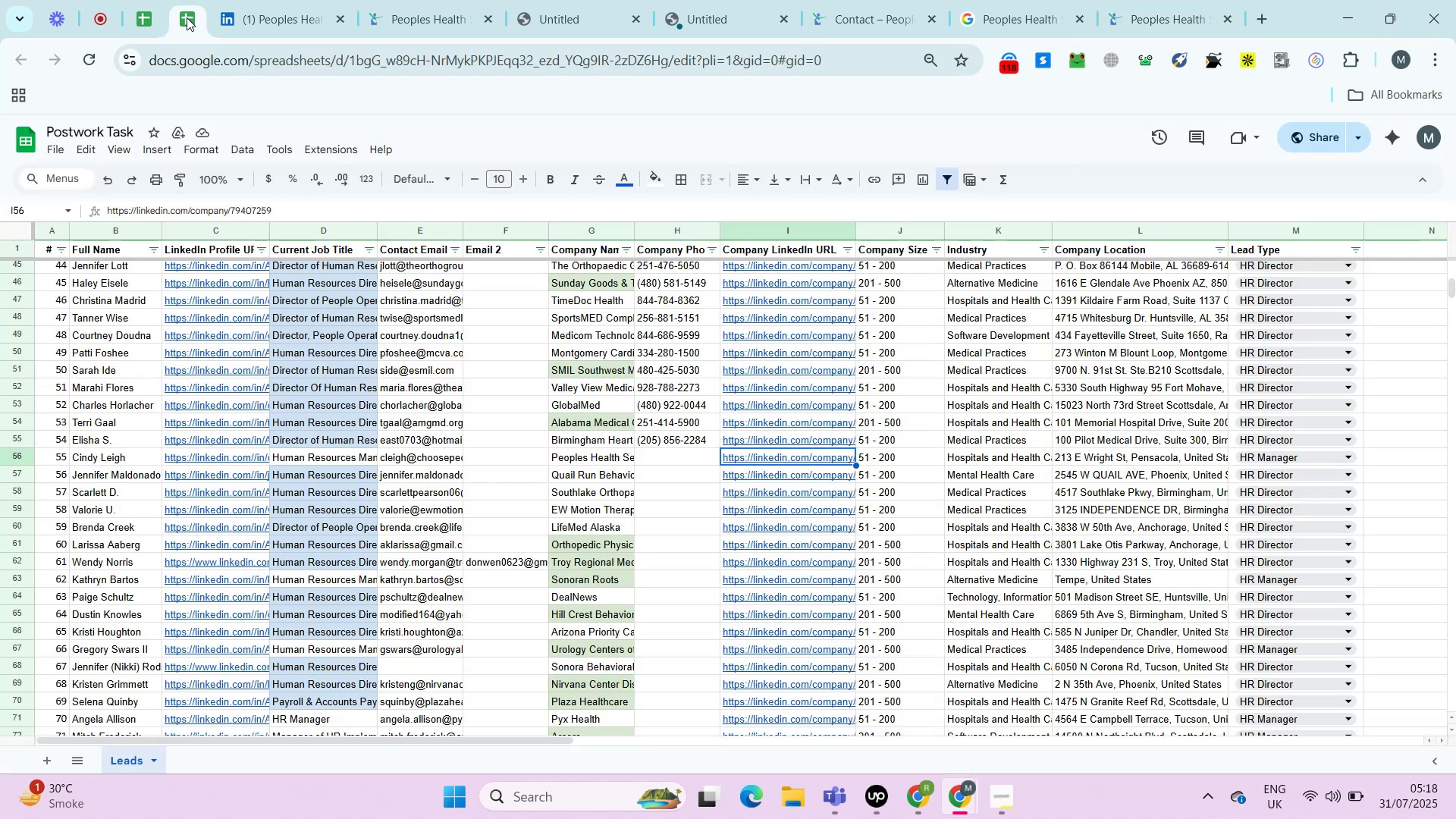 
key(Control+Shift+ShiftLeft)
 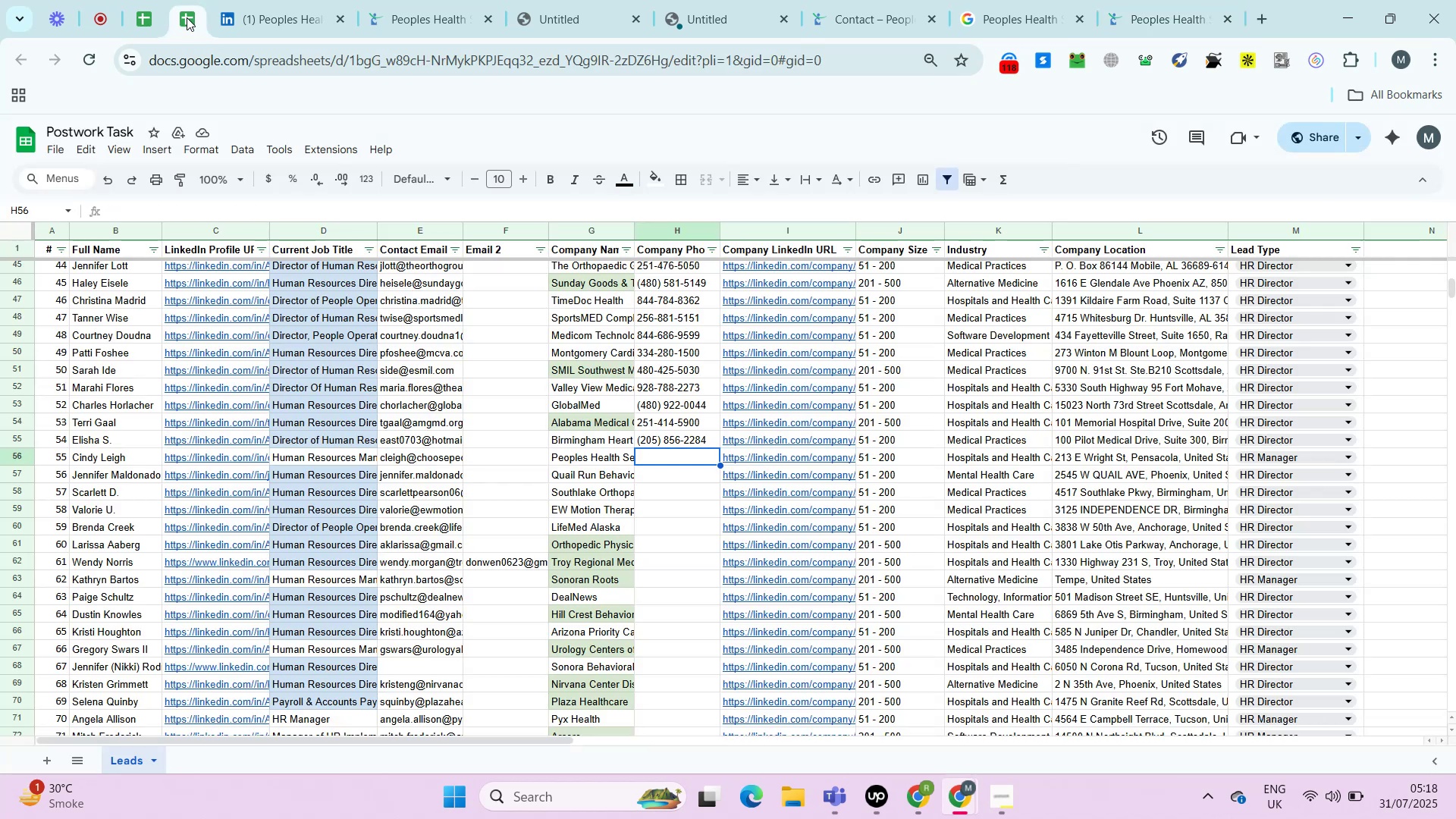 
key(Control+Shift+V)
 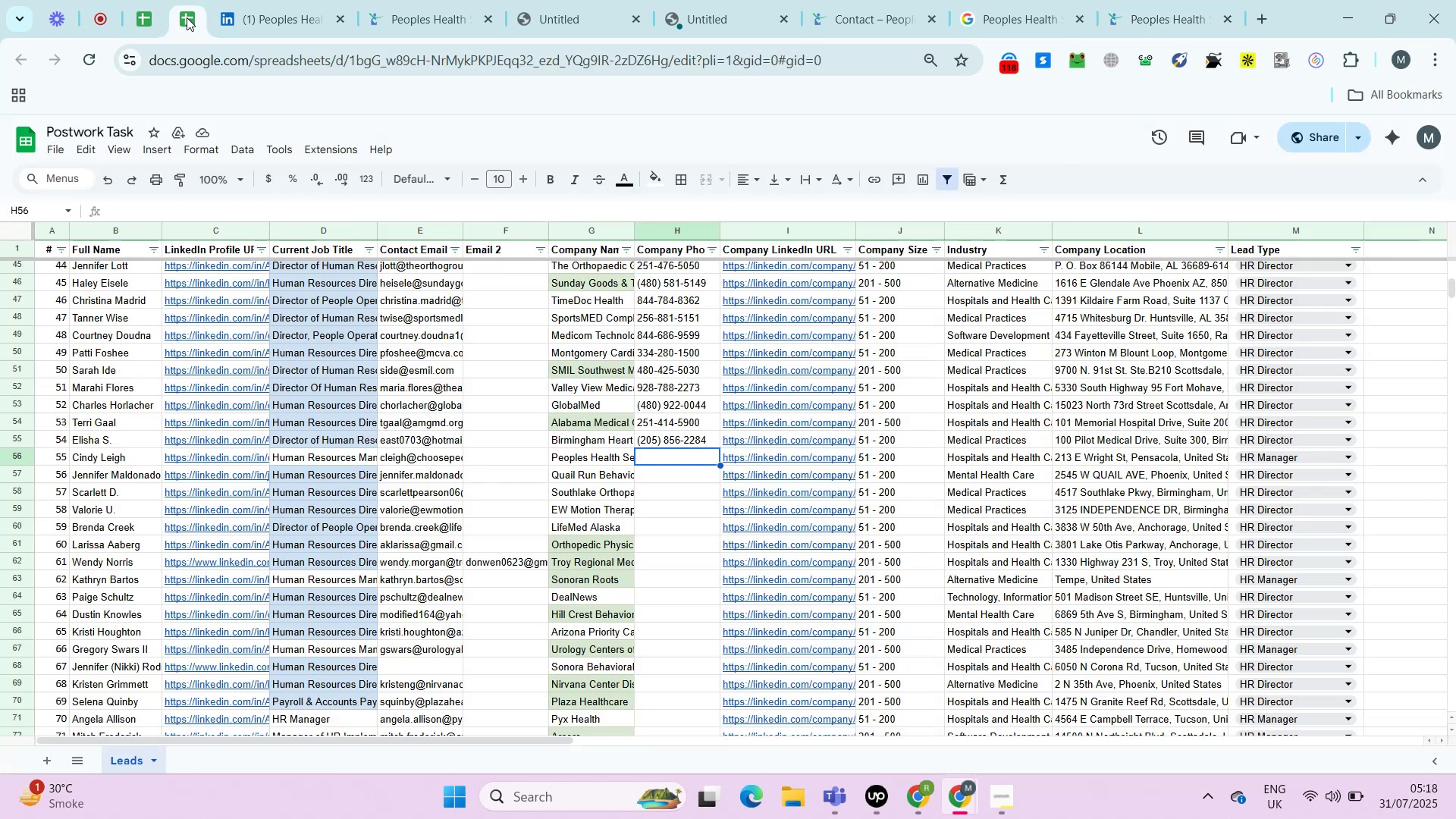 
key(ArrowRight)
 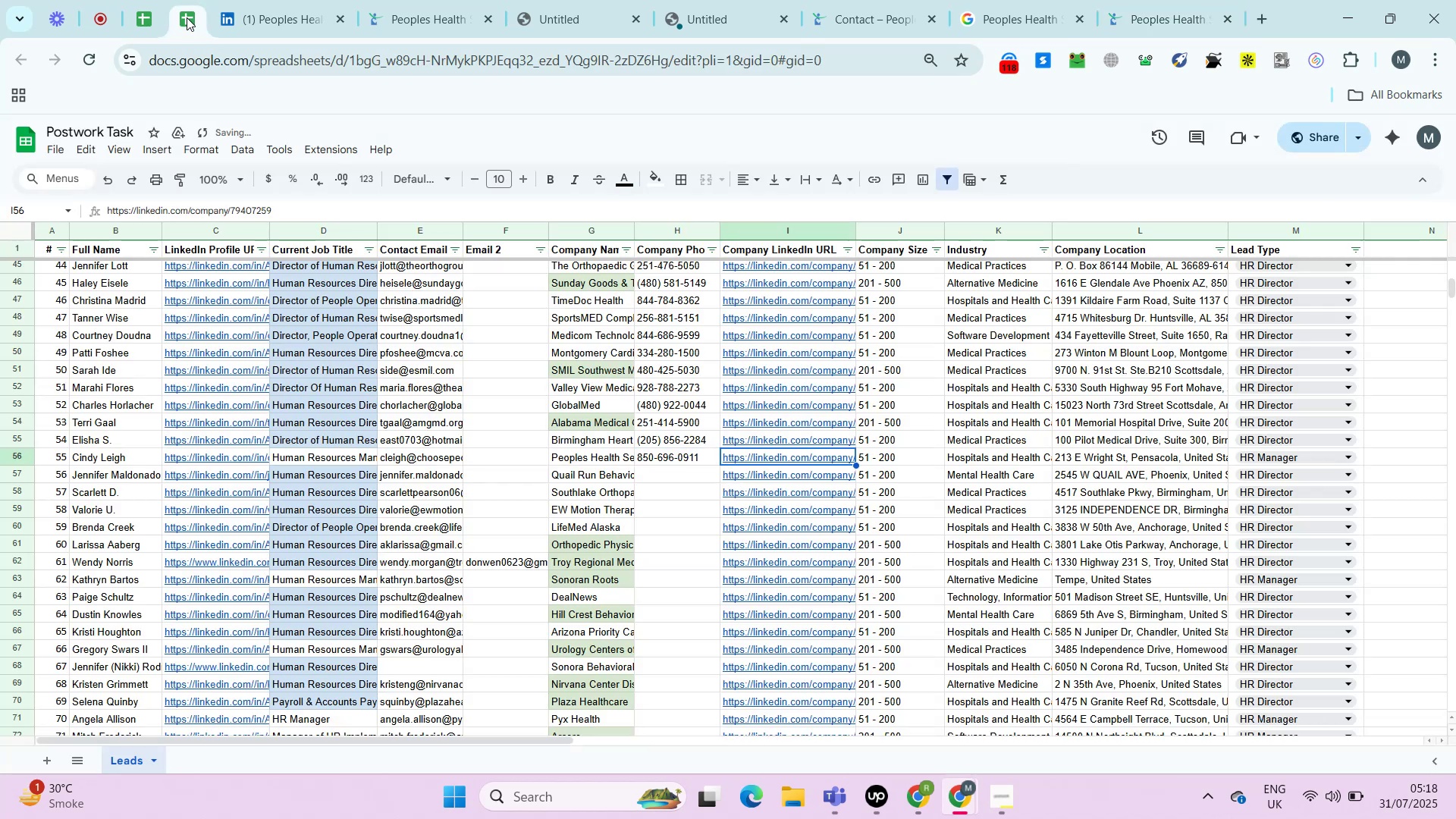 
key(ArrowRight)
 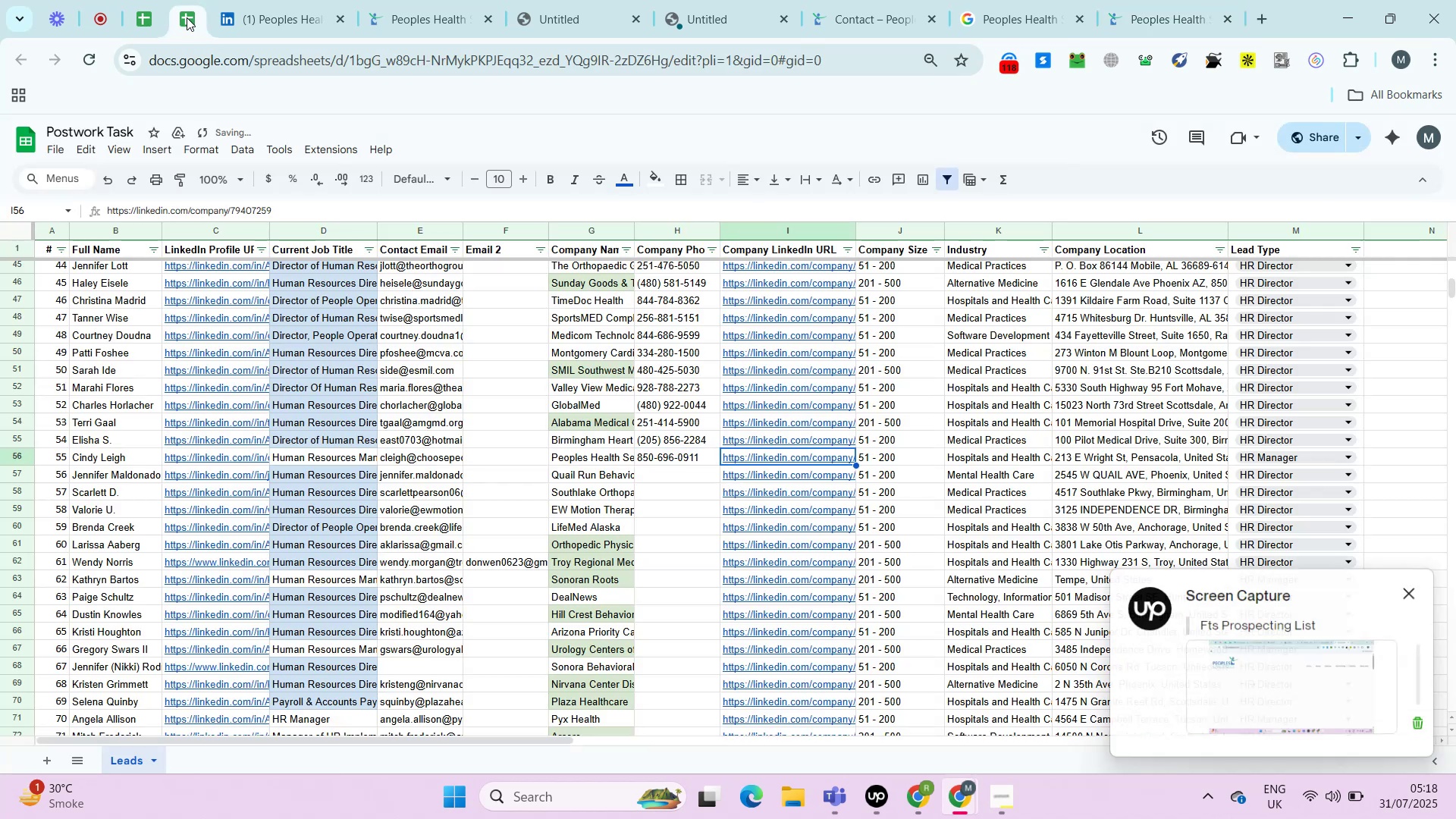 
key(ArrowRight)
 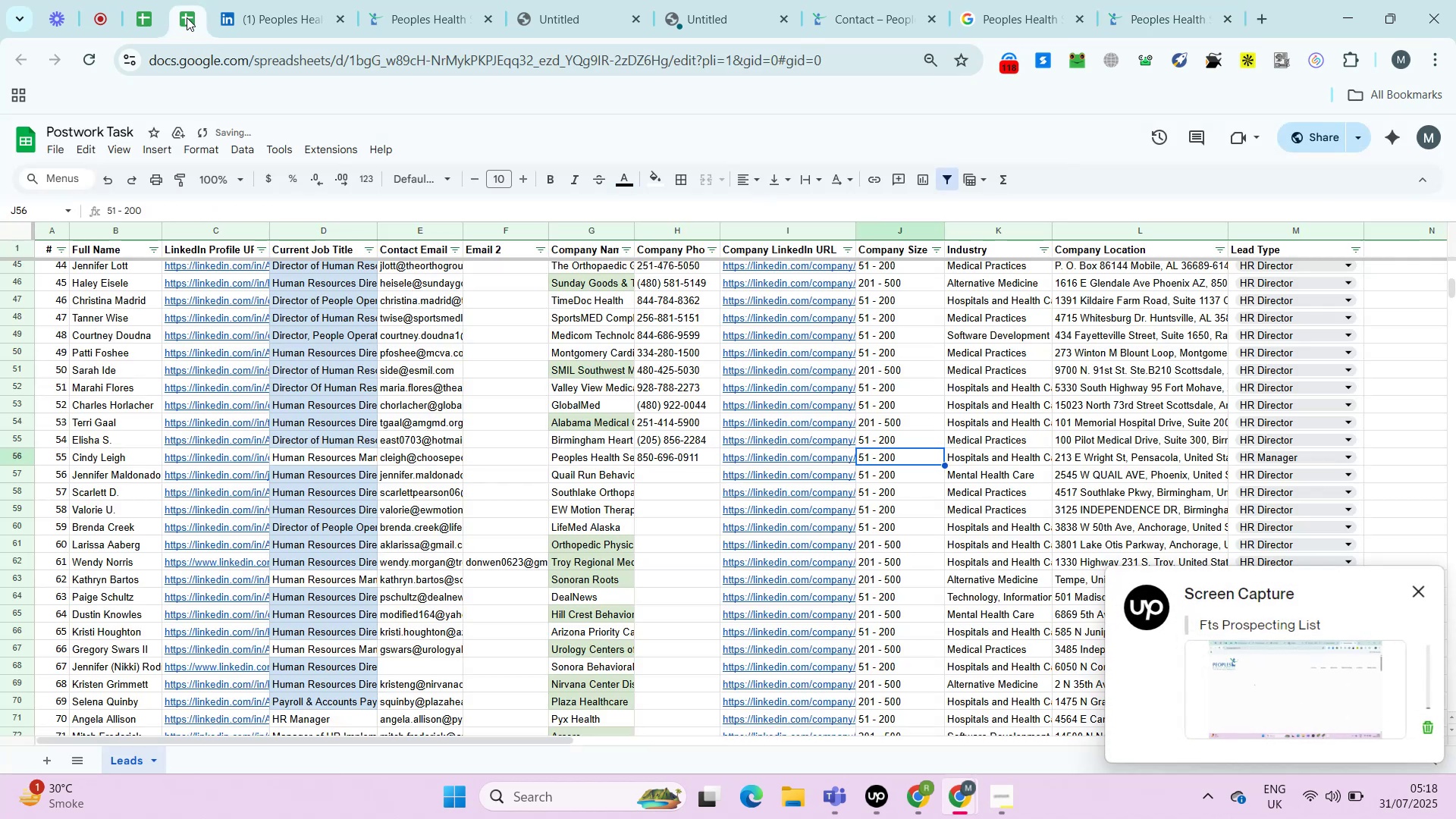 
key(ArrowRight)
 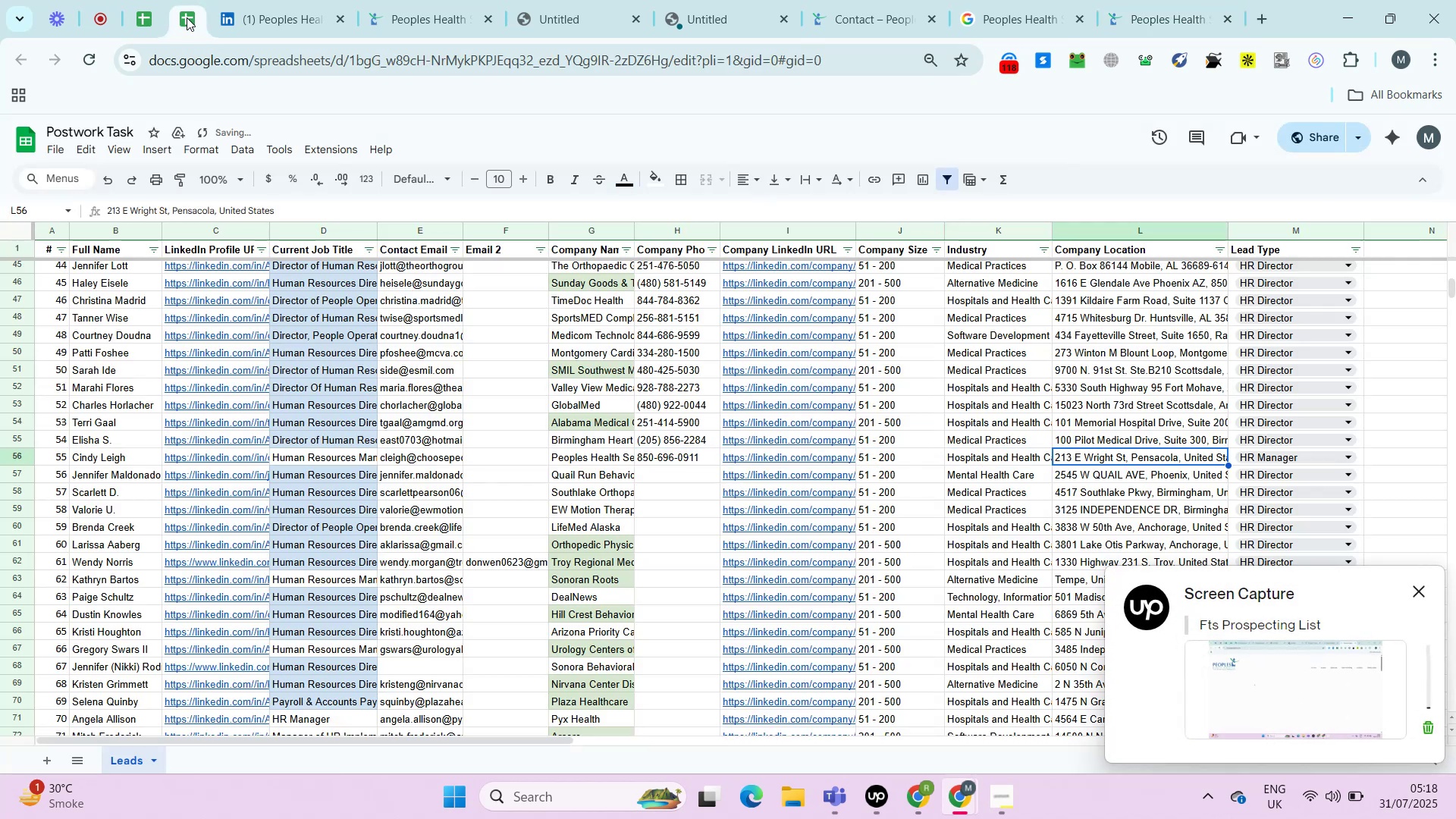 
key(Control+C)
 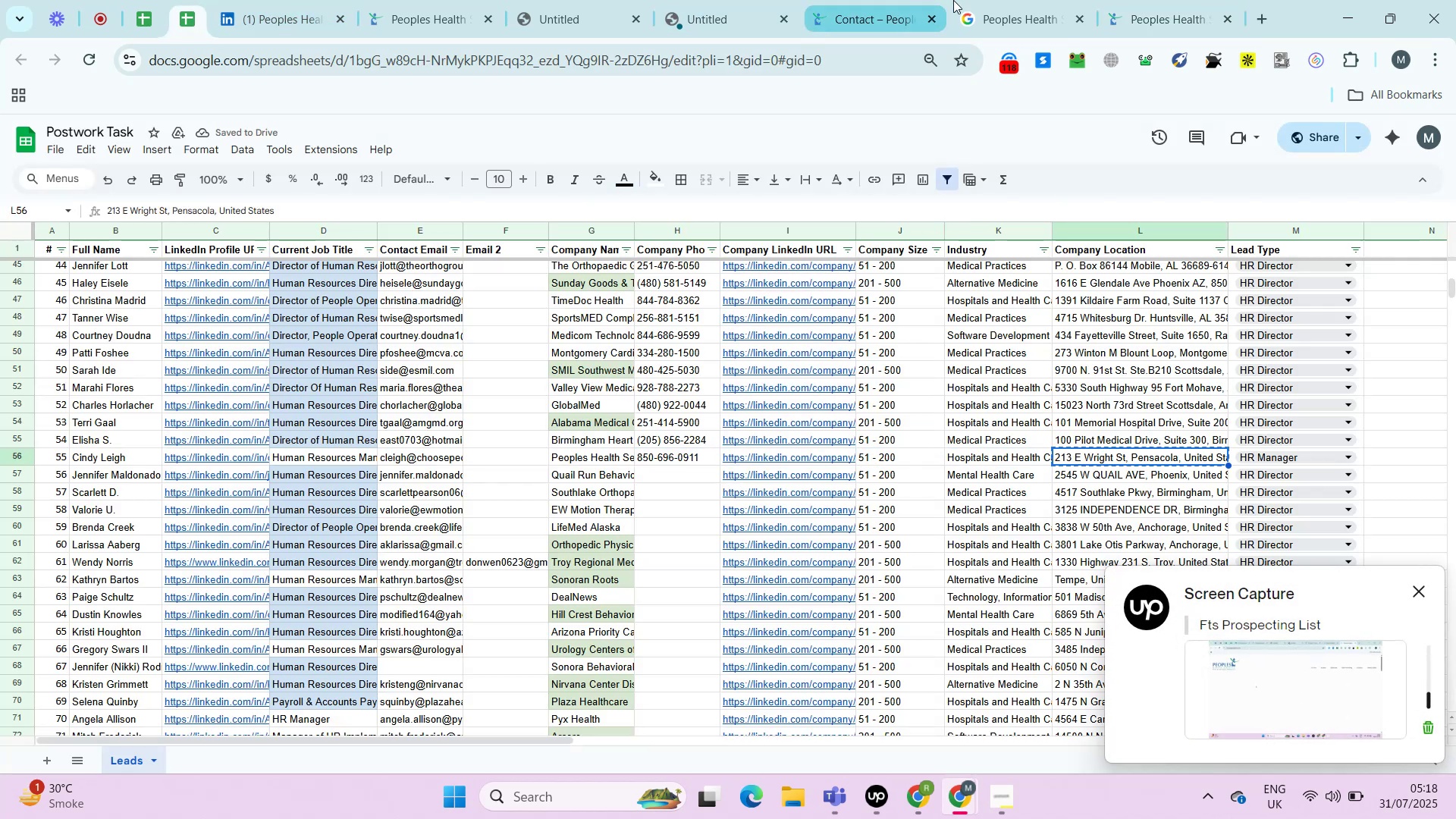 
left_click([977, 0])
 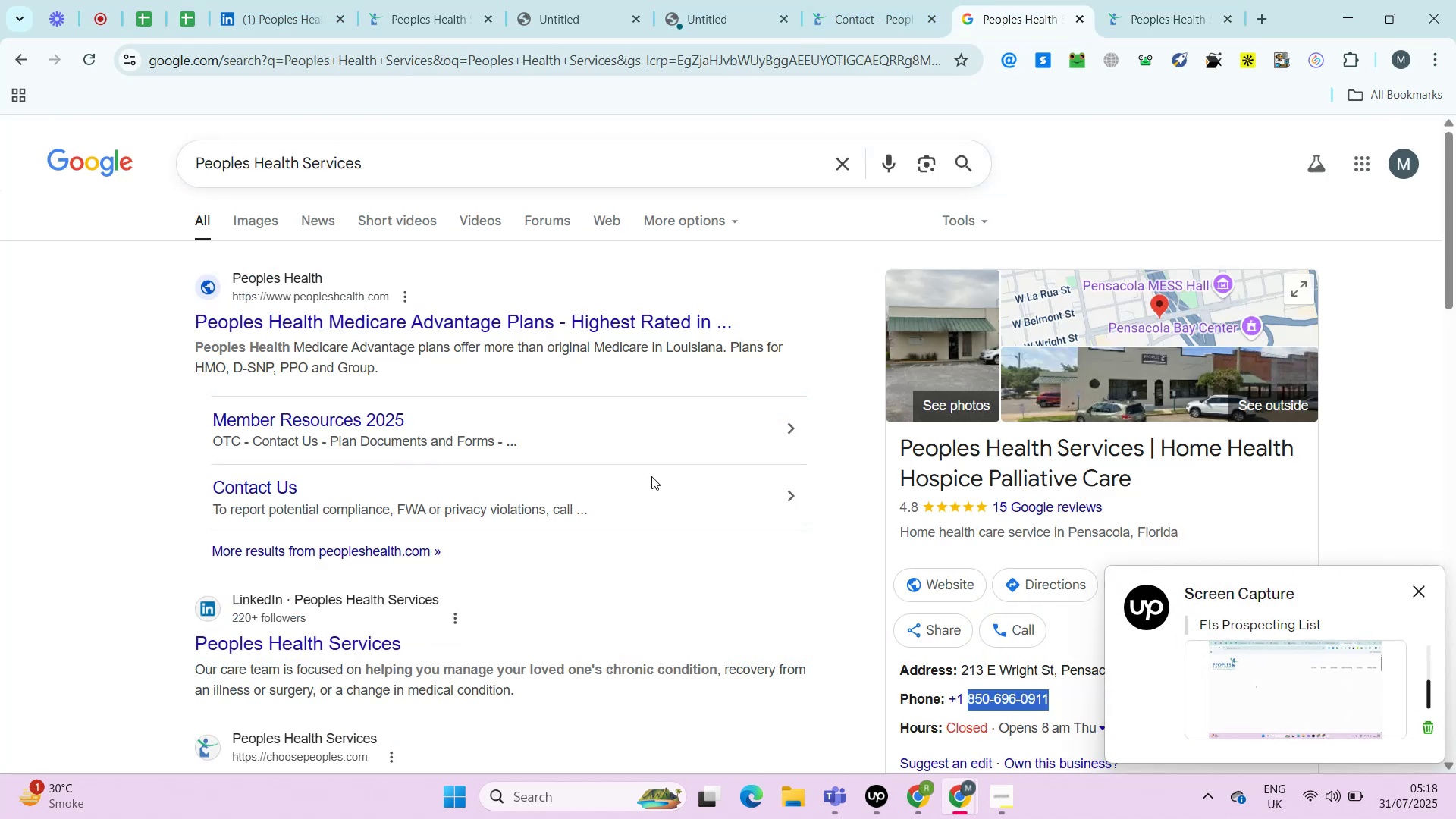 
key(Control+F)
 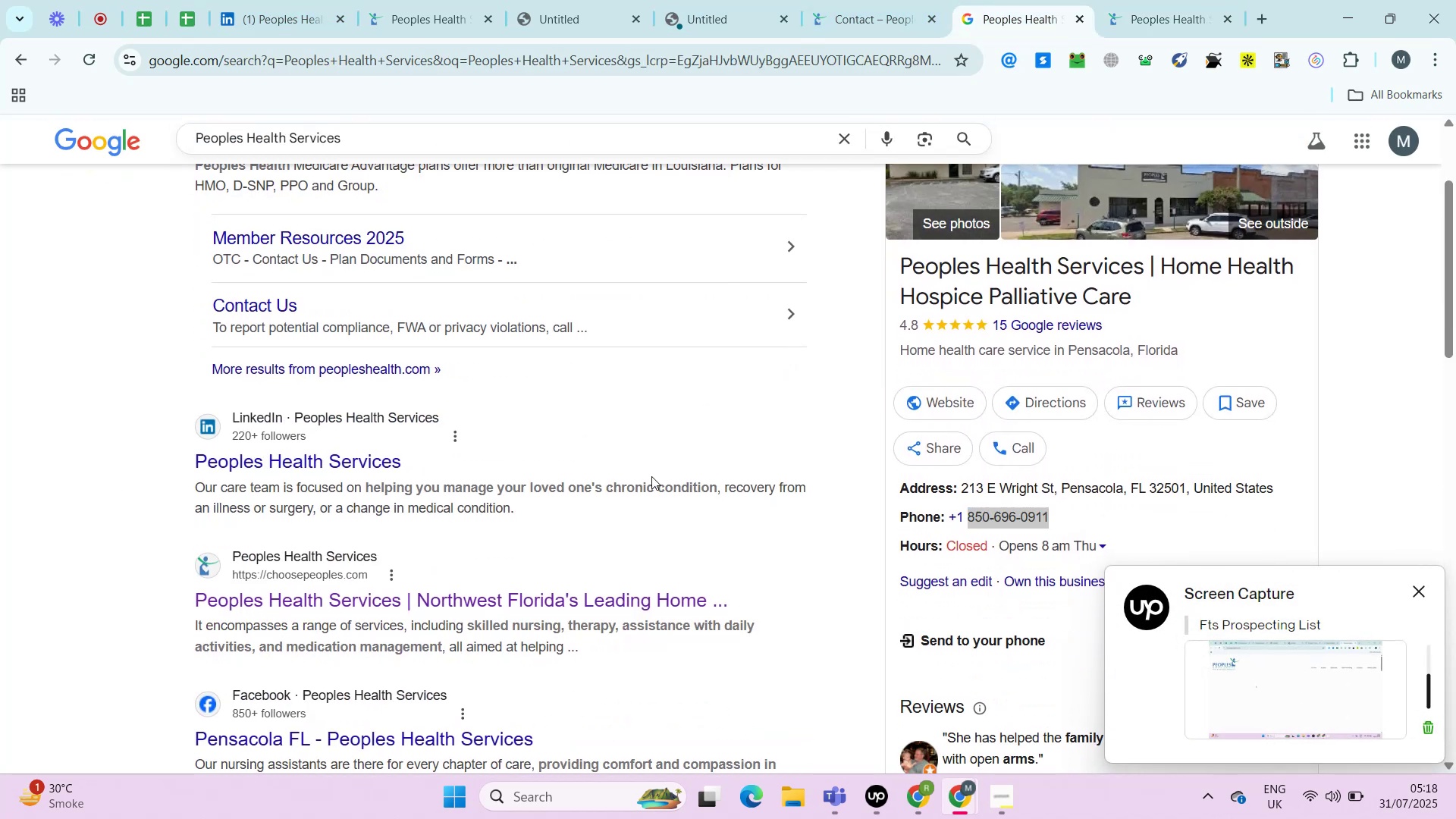 
key(Control+V)
 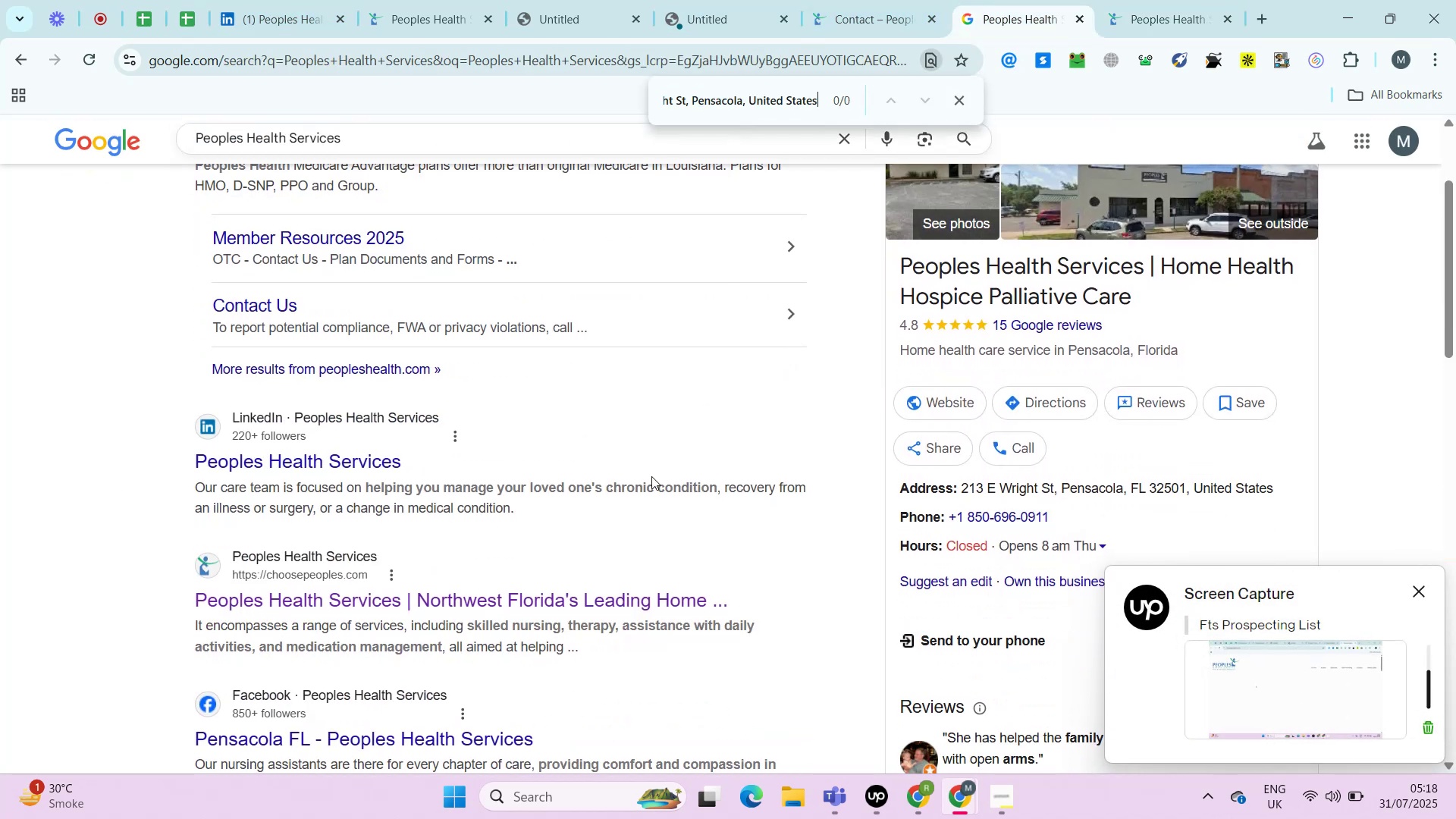 
key(Control+F)
 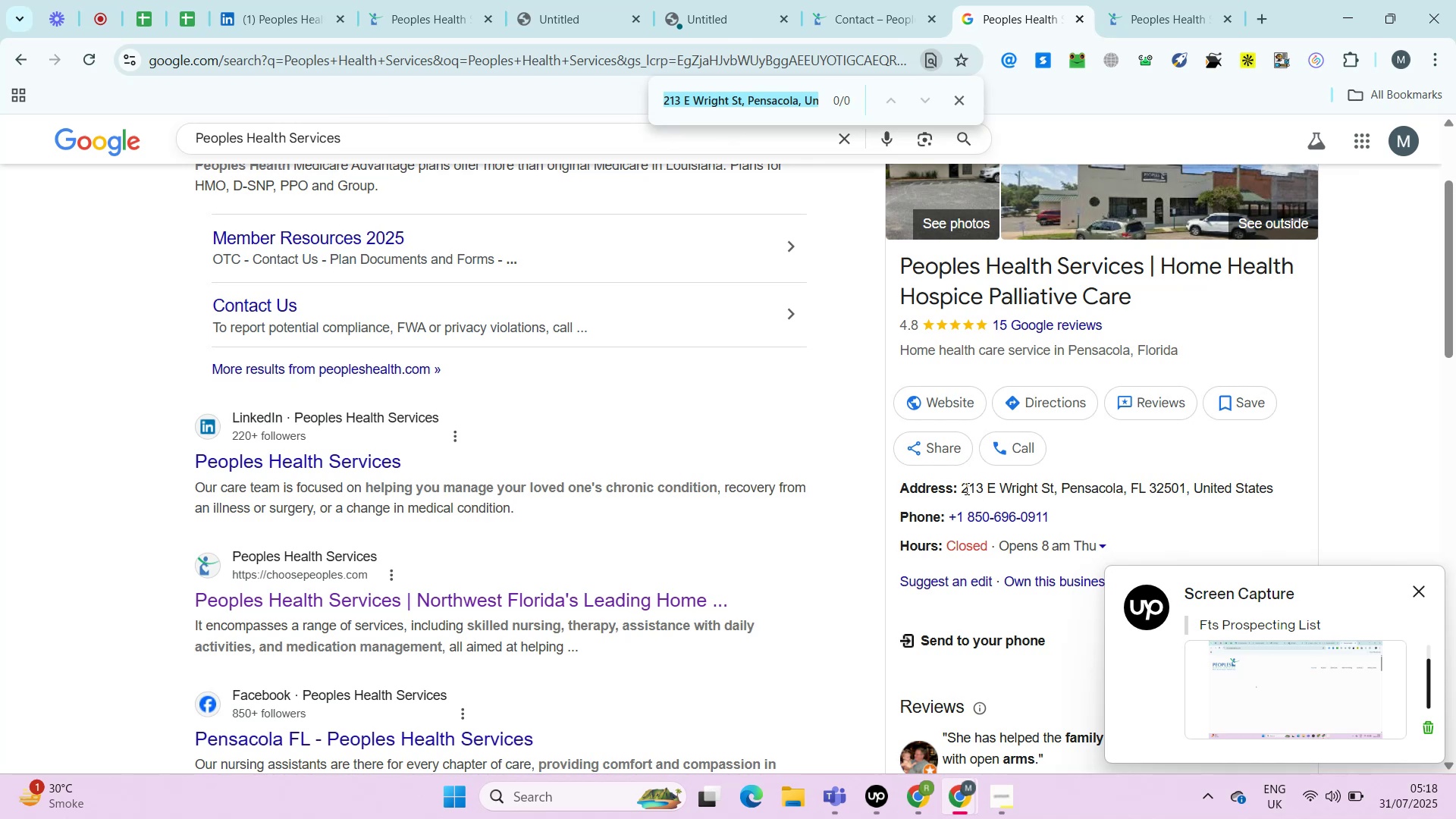 
left_click_drag(start_coordinate=[963, 486], to_coordinate=[1270, 482])
 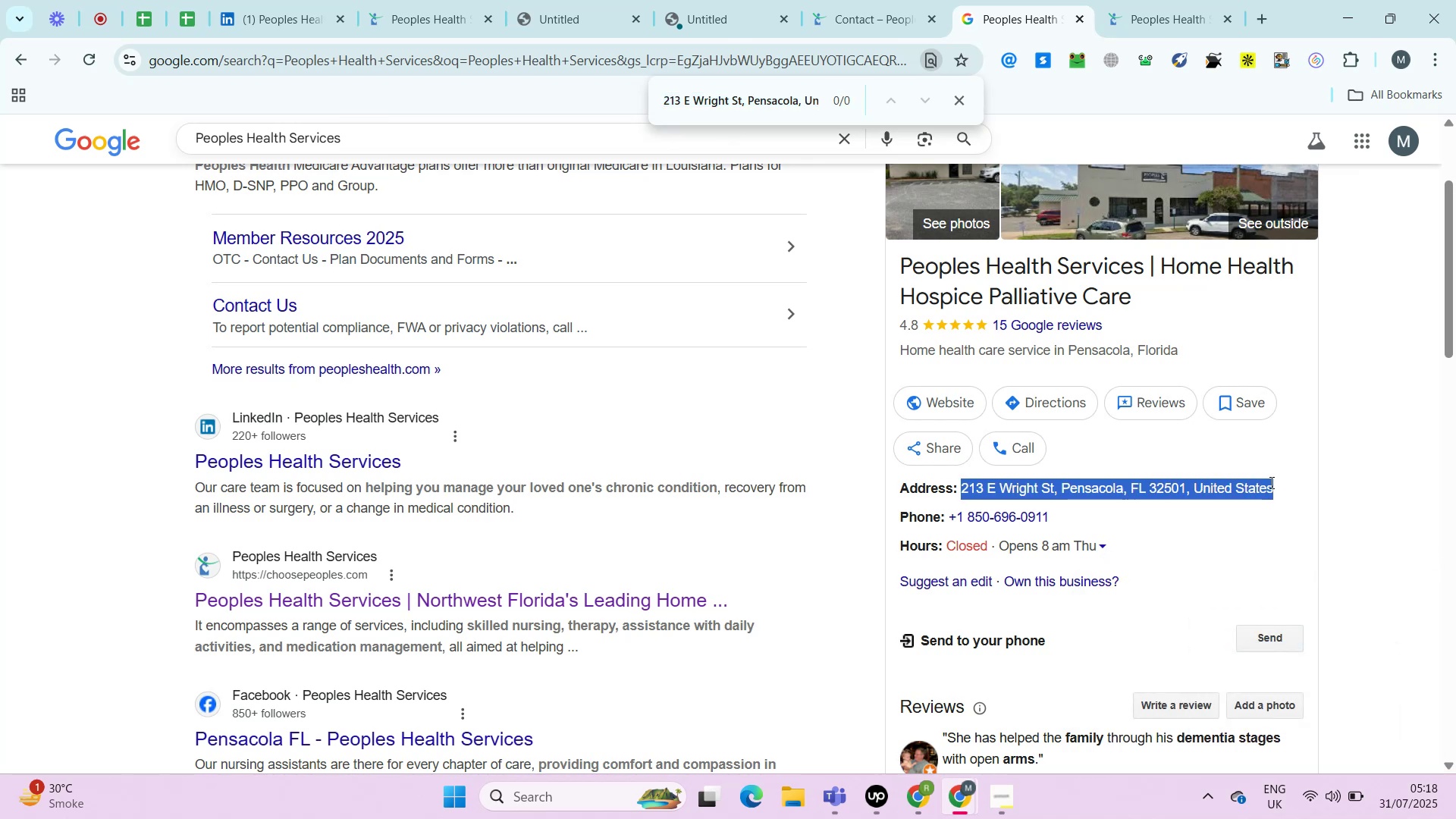 
key(Control+C)
 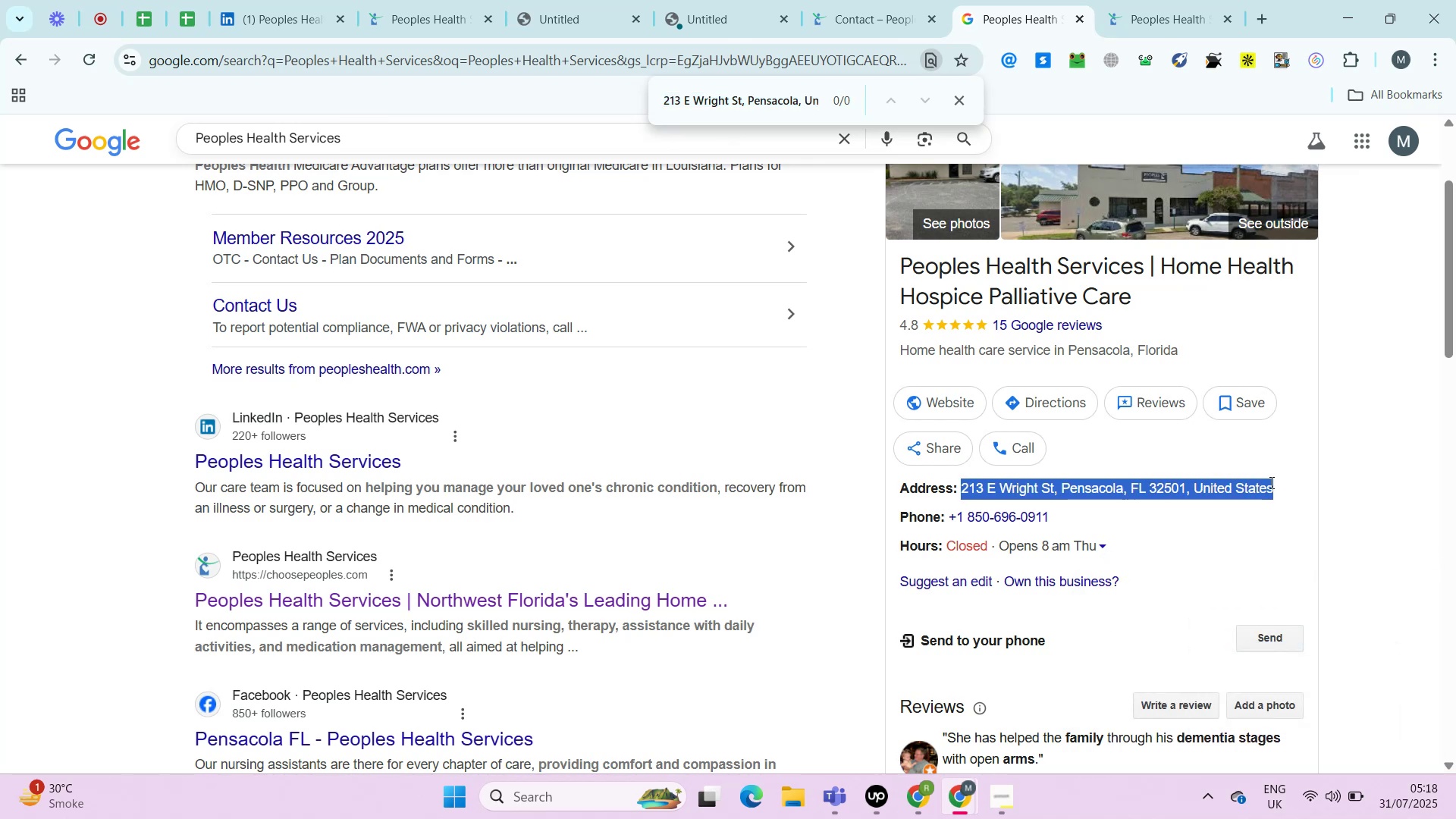 
key(Control+C)
 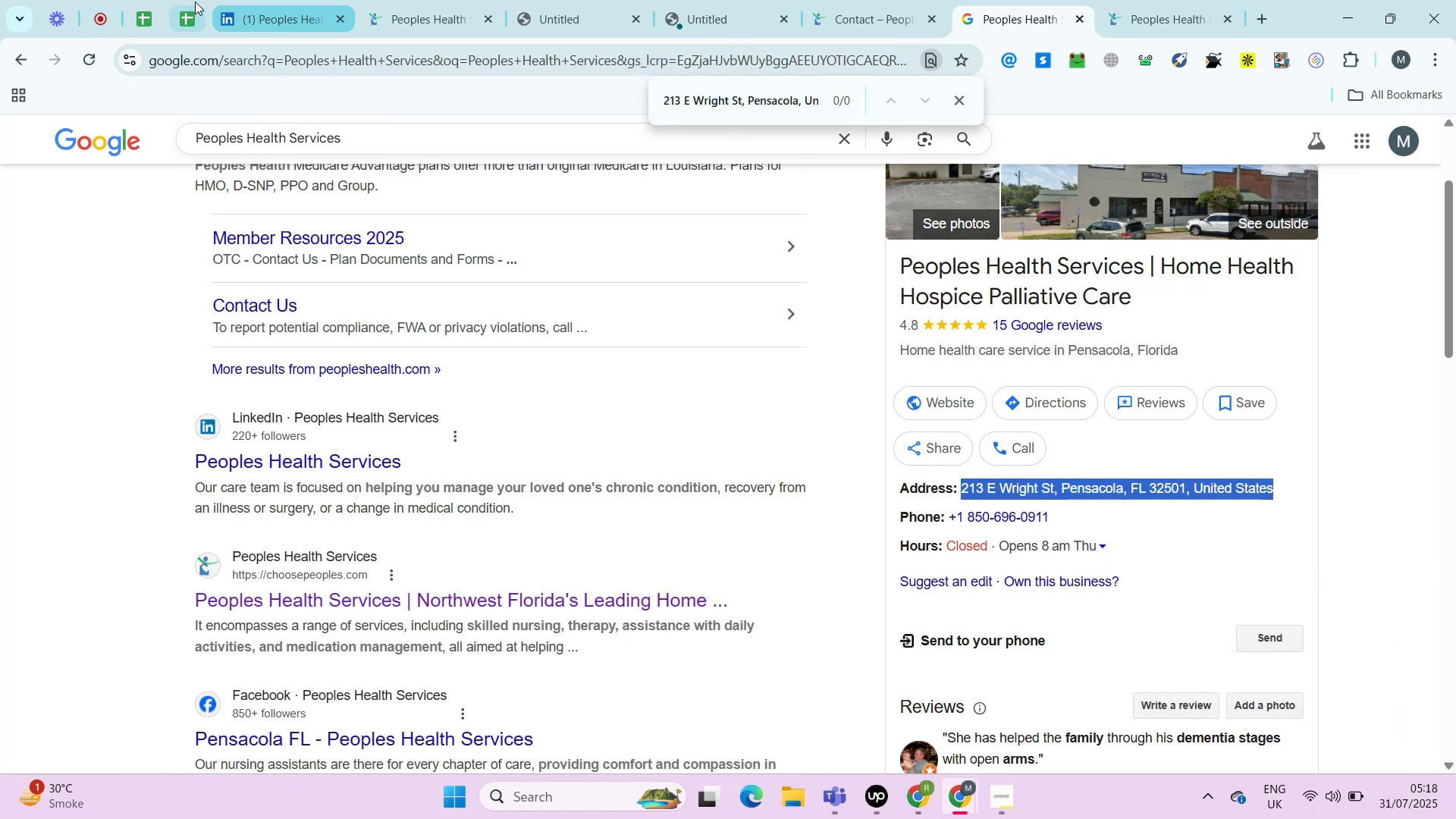 
left_click([193, 5])
 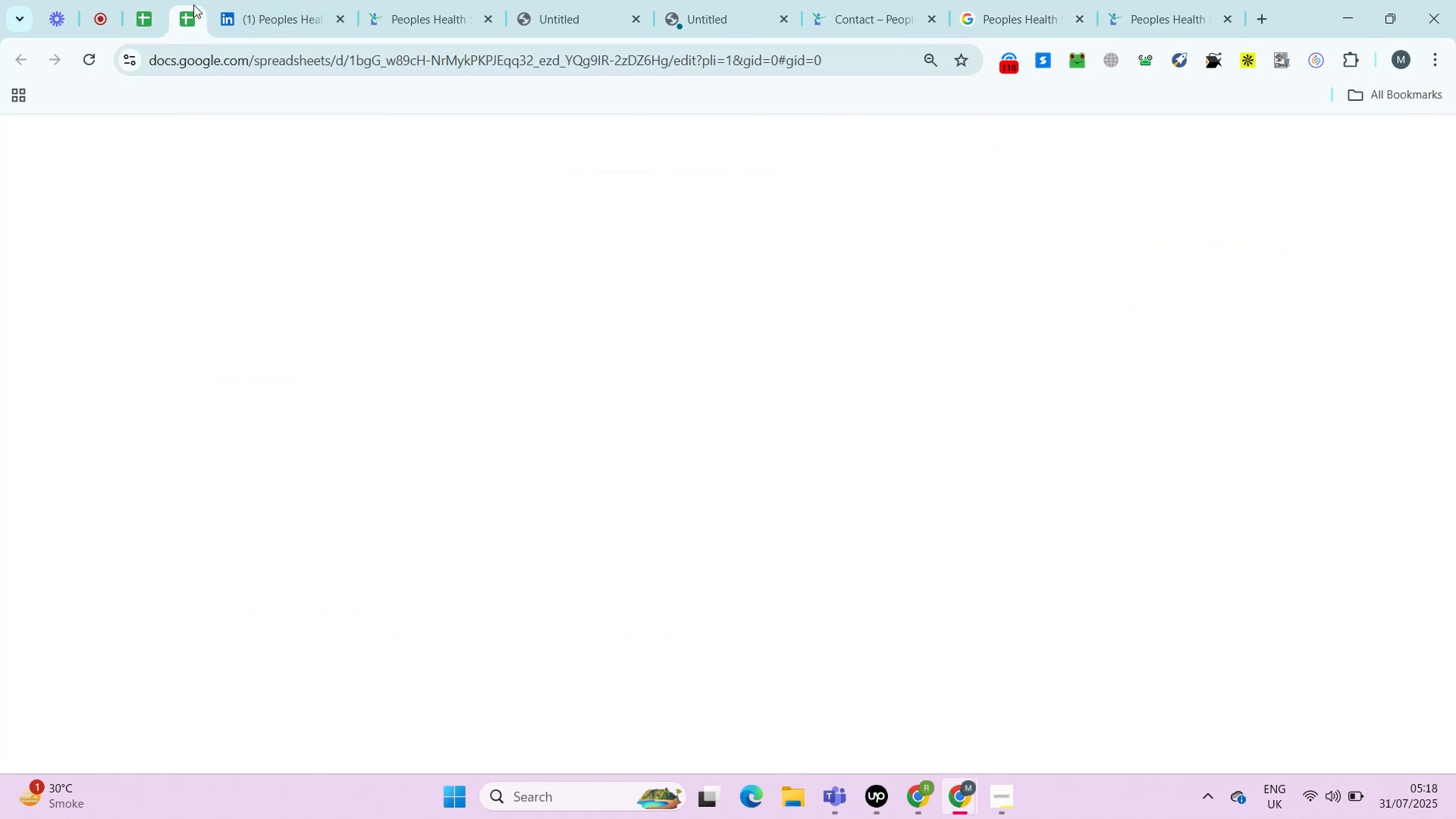 
key(Control+Shift+ShiftLeft)
 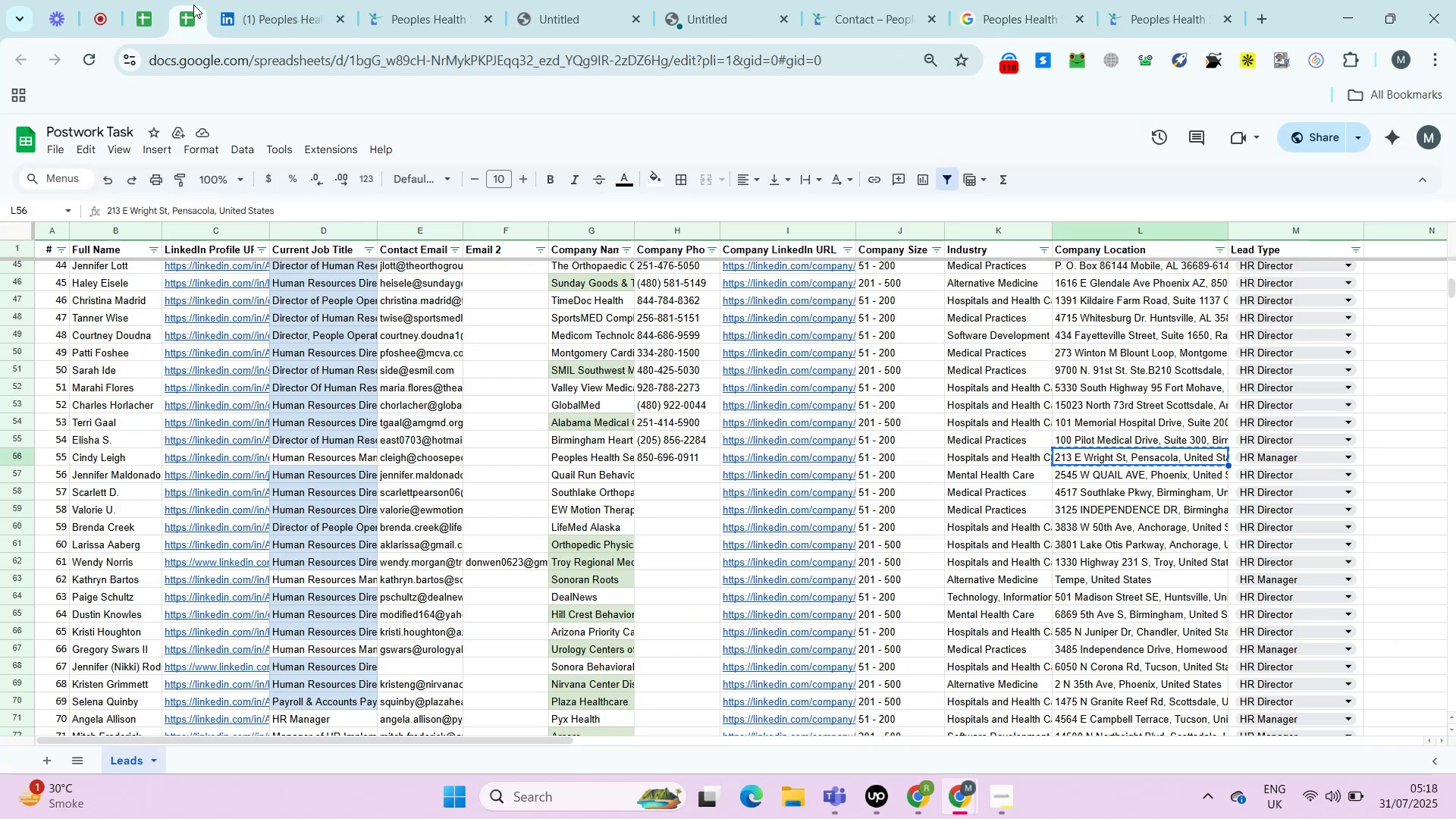 
key(Control+Shift+V)
 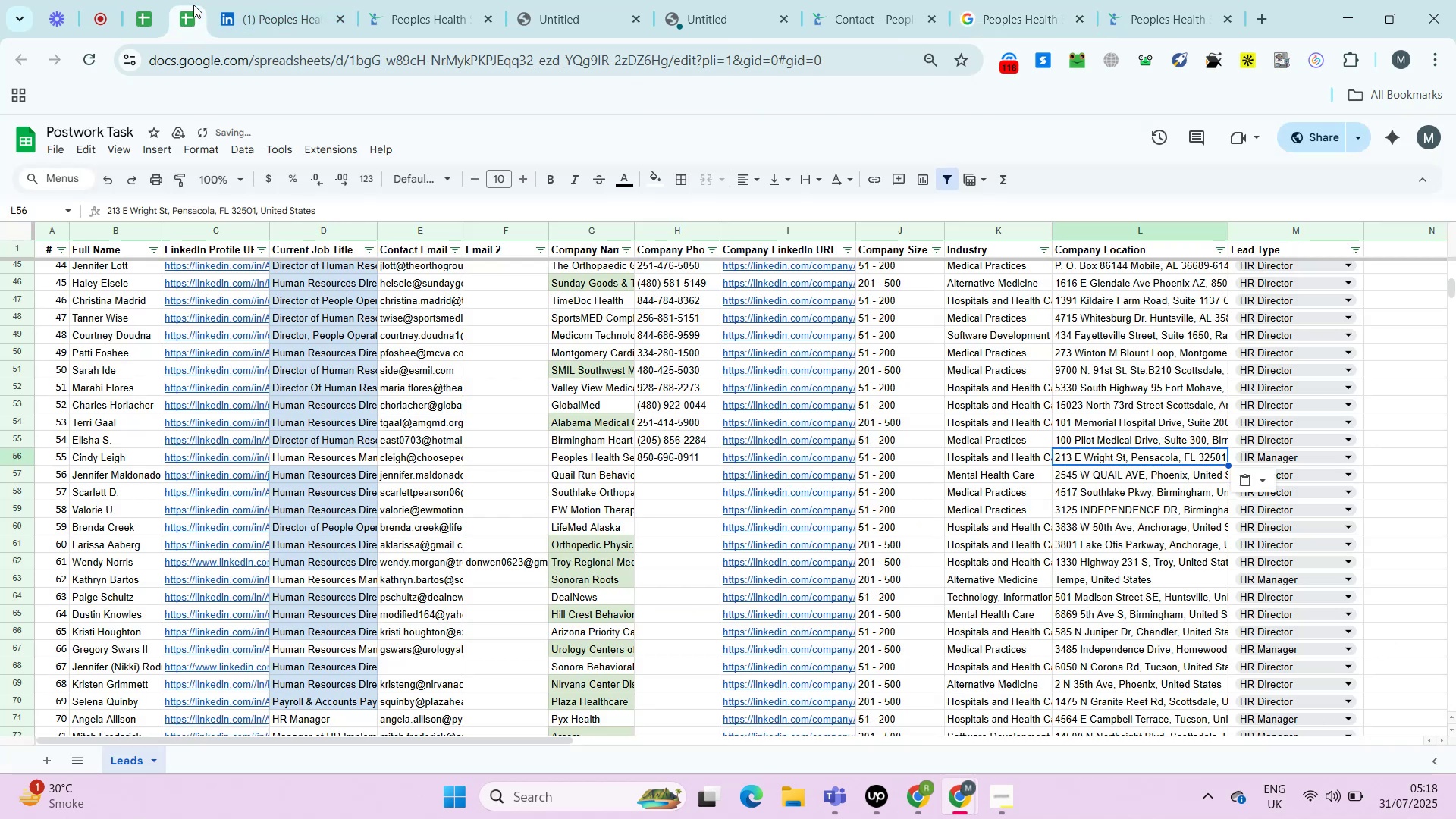 
key(ArrowDown)
 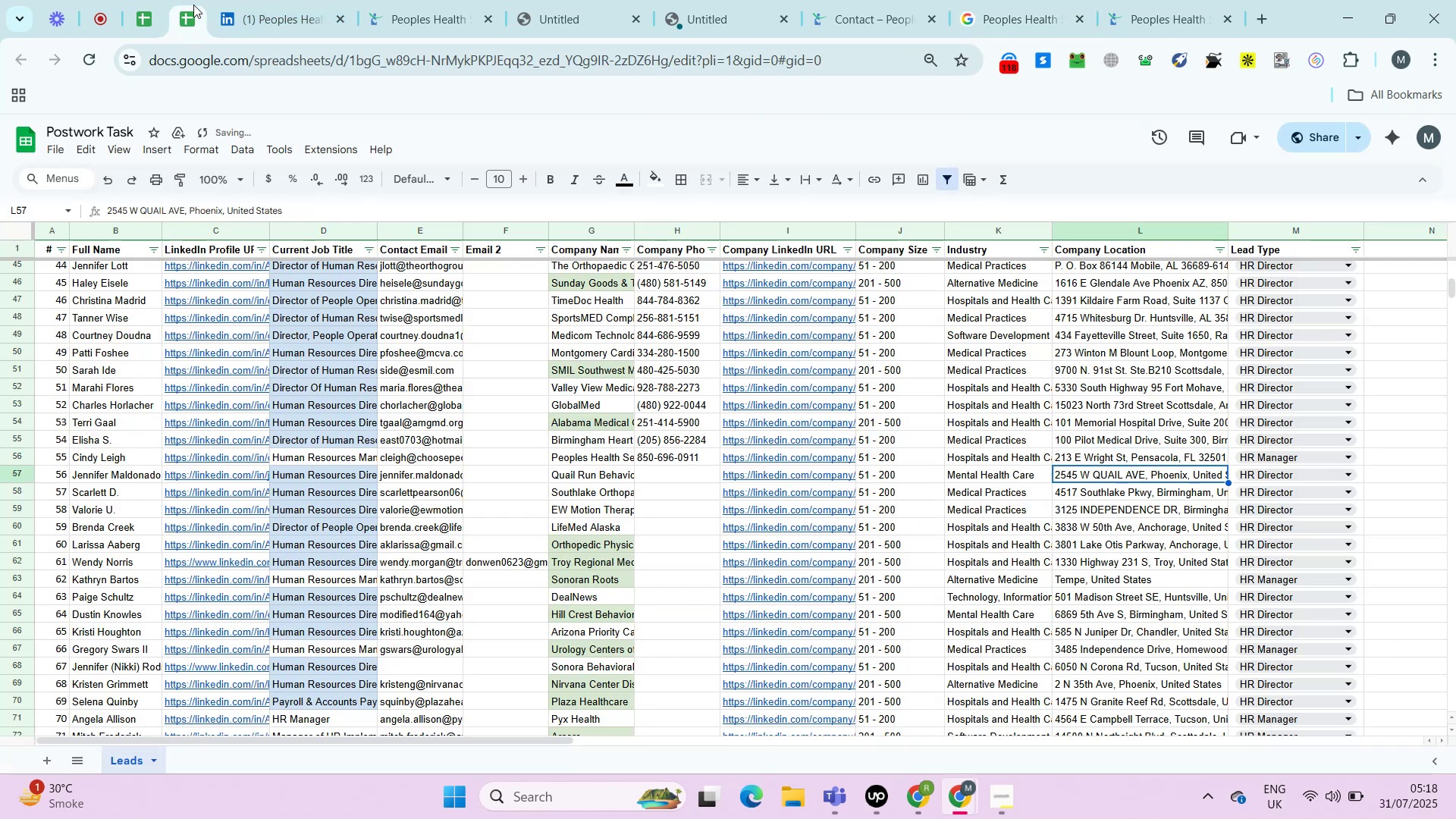 
key(ArrowLeft)
 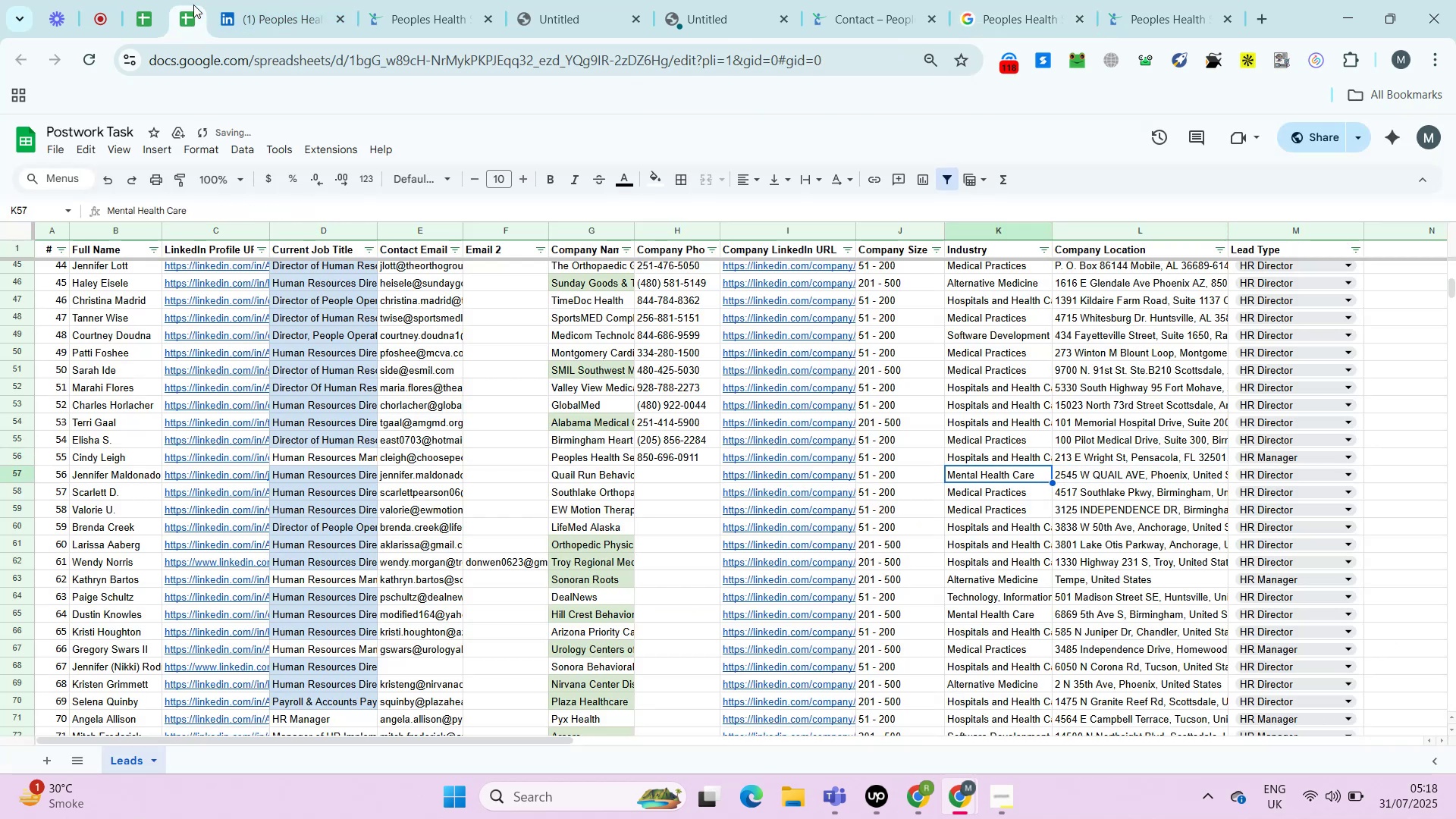 
key(ArrowLeft)
 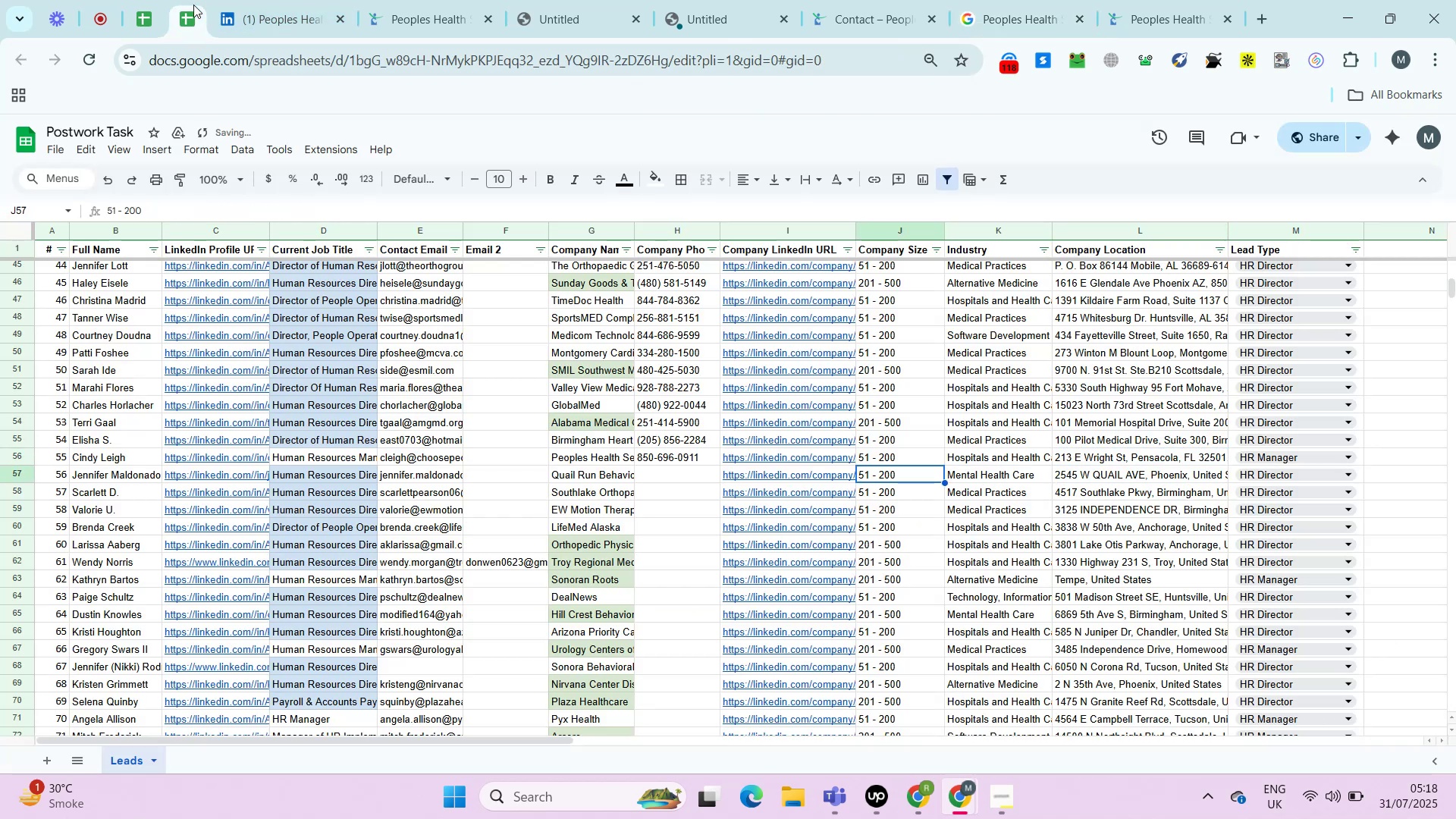 
key(ArrowLeft)
 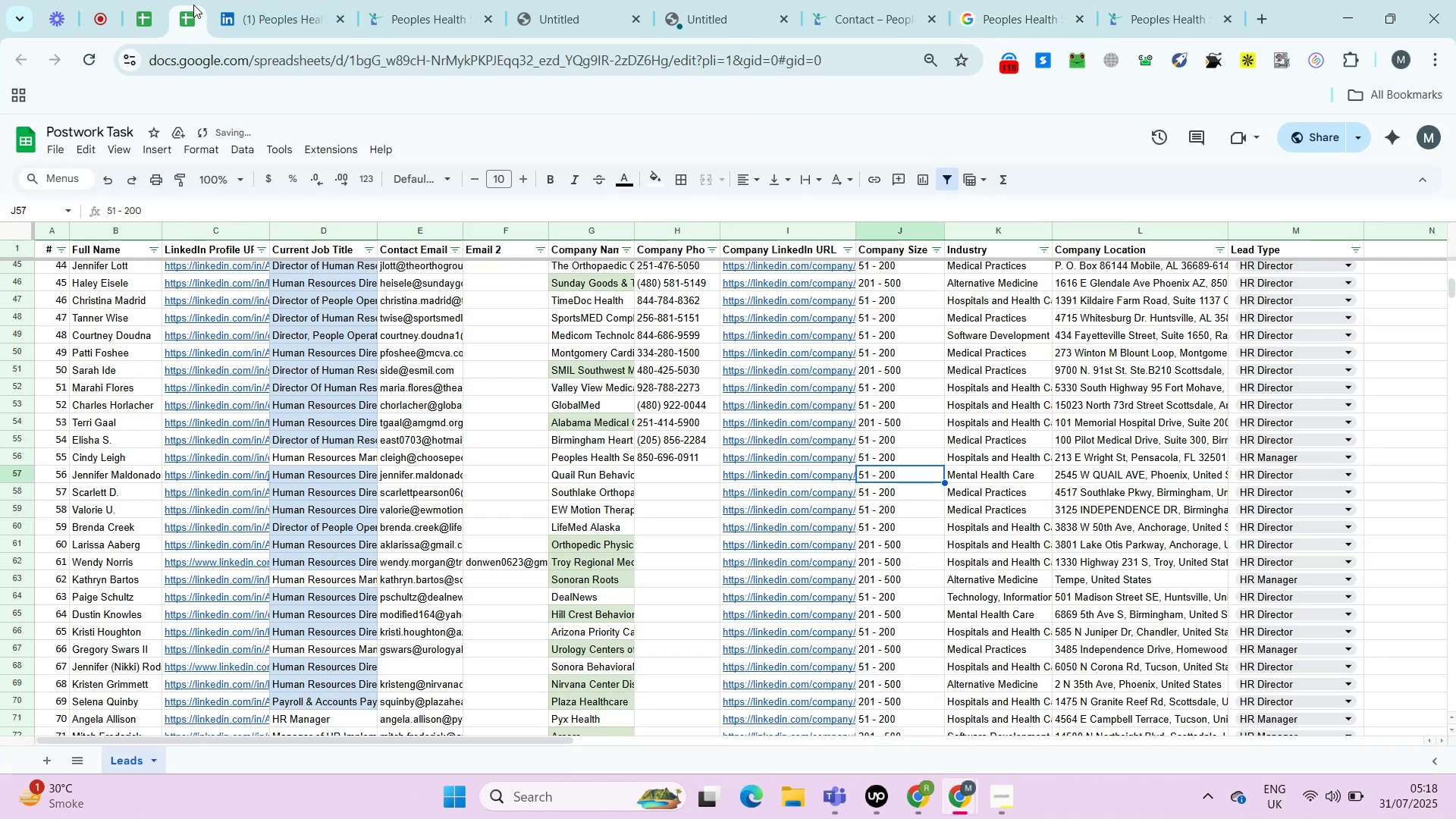 
key(ArrowLeft)
 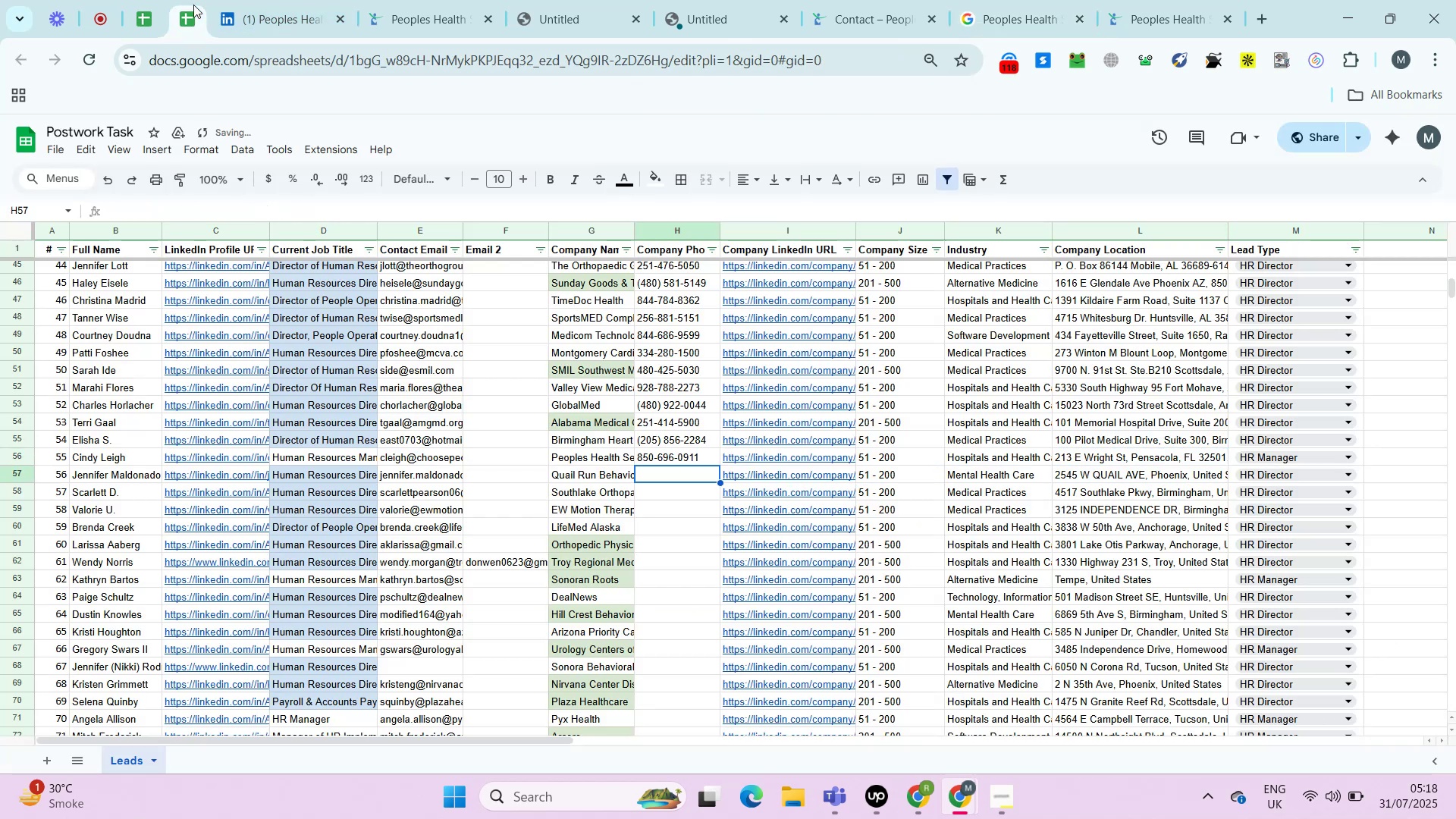 
key(ArrowRight)
 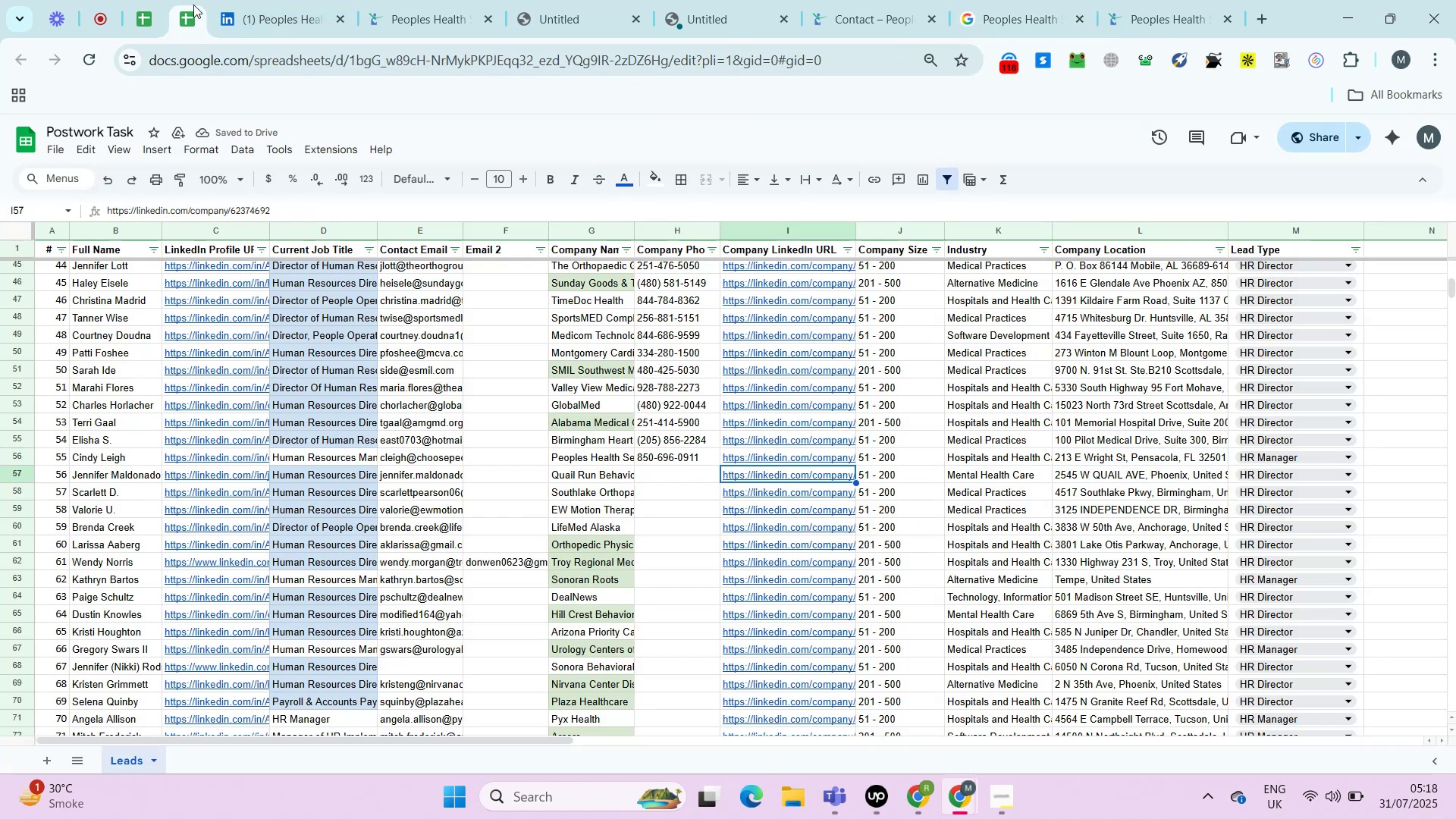 
key(Alt+Enter)
 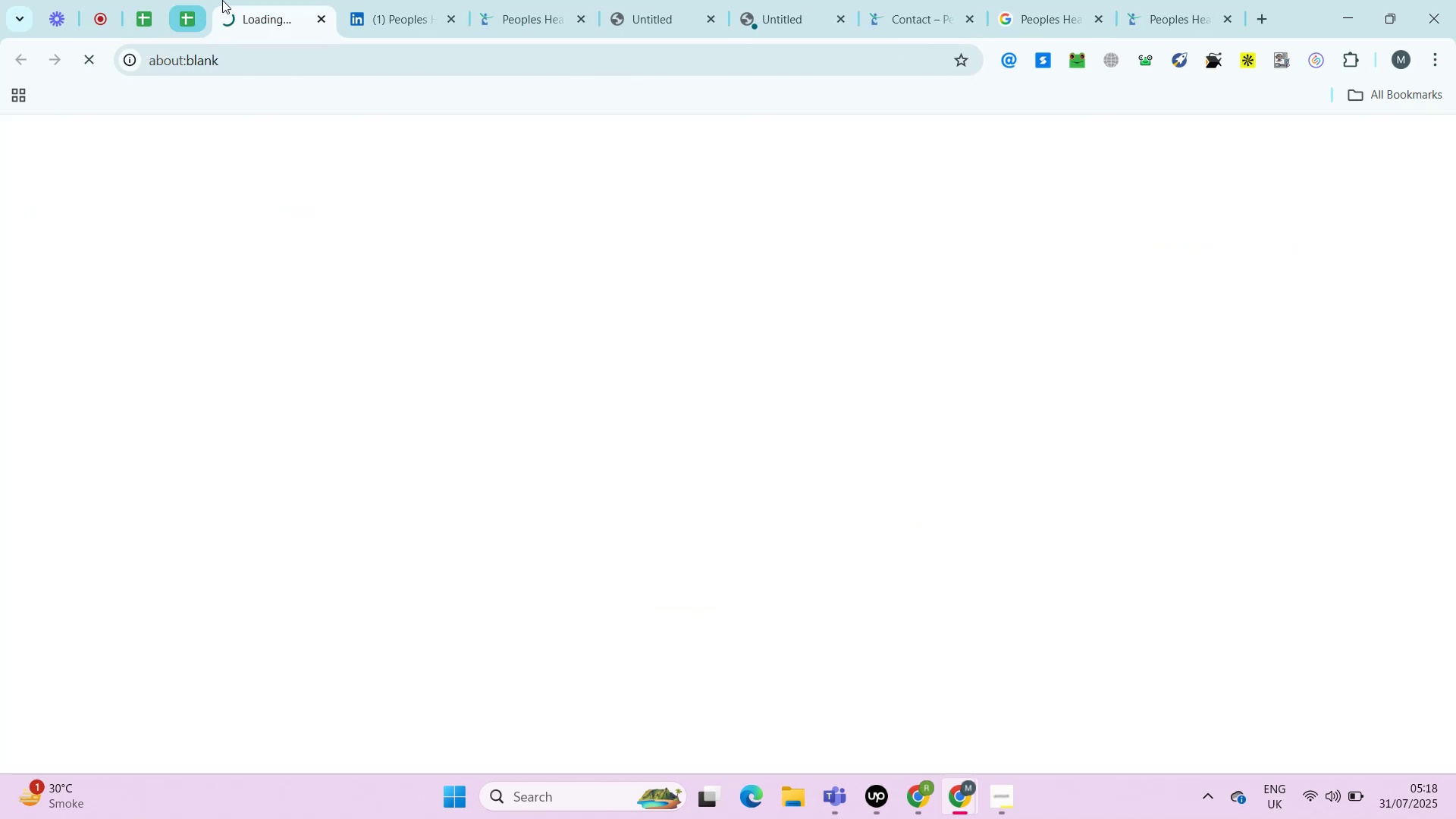 
right_click([239, 0])
 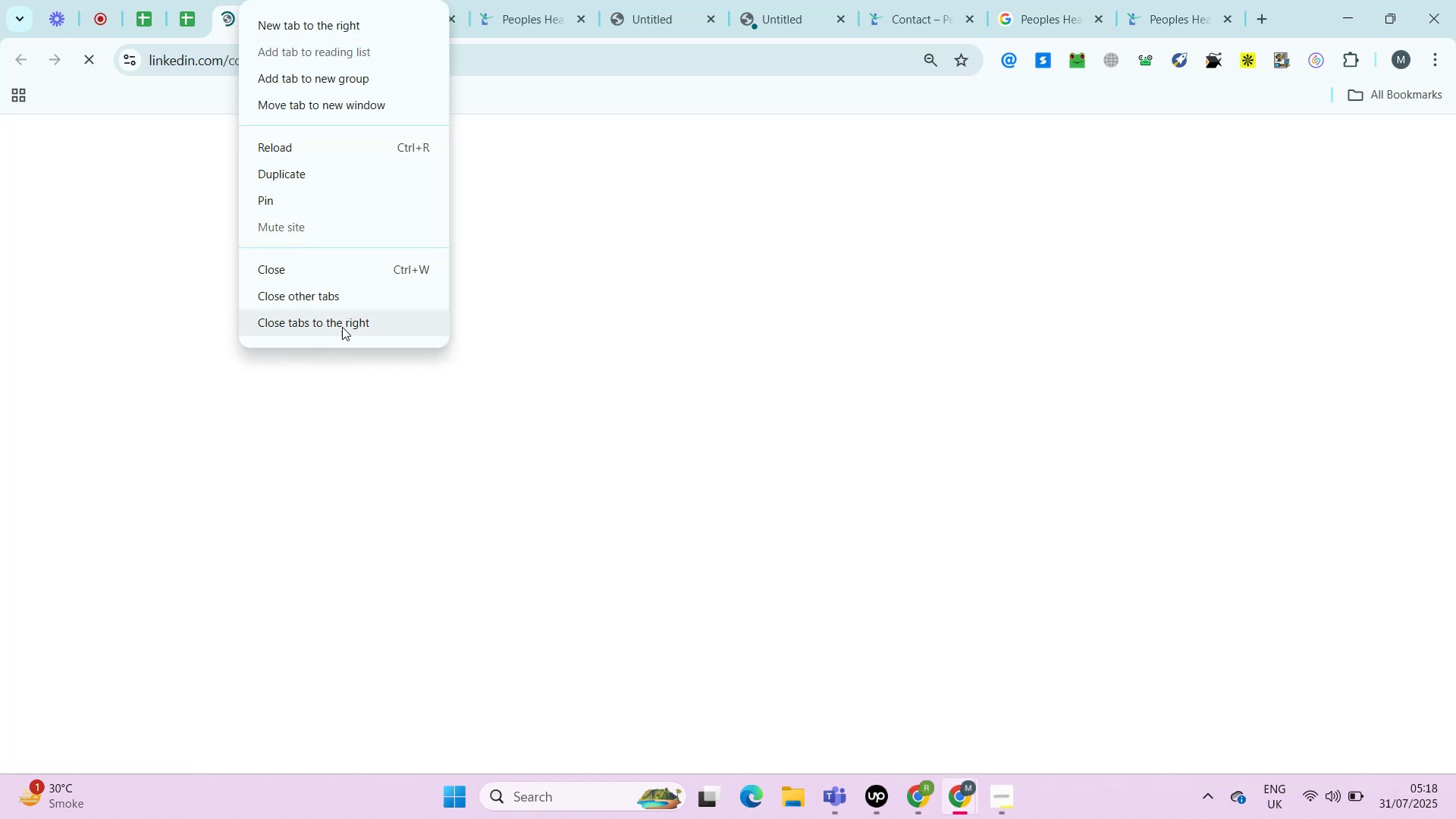 
left_click([350, 321])
 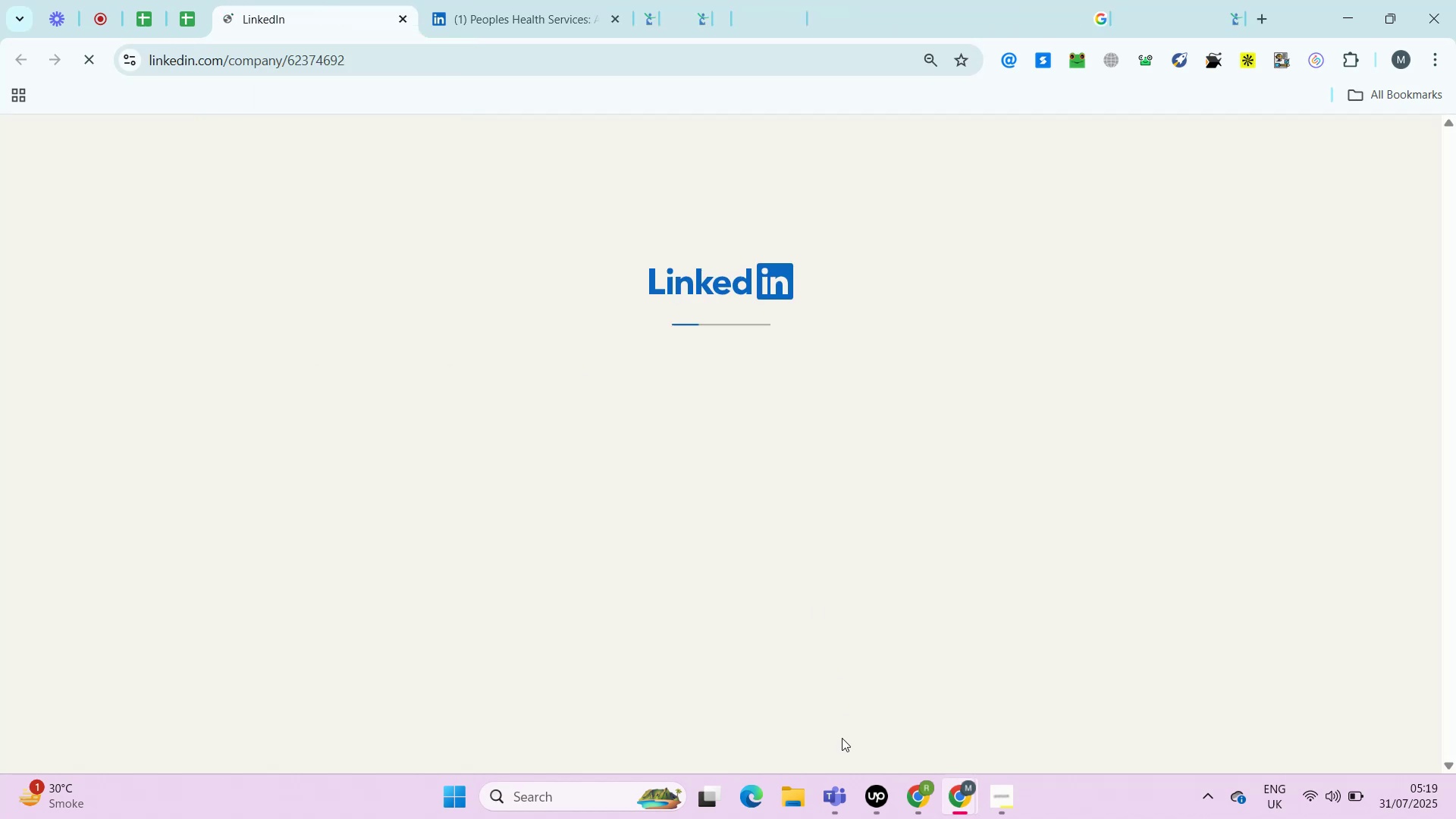 
mouse_move([943, 797])
 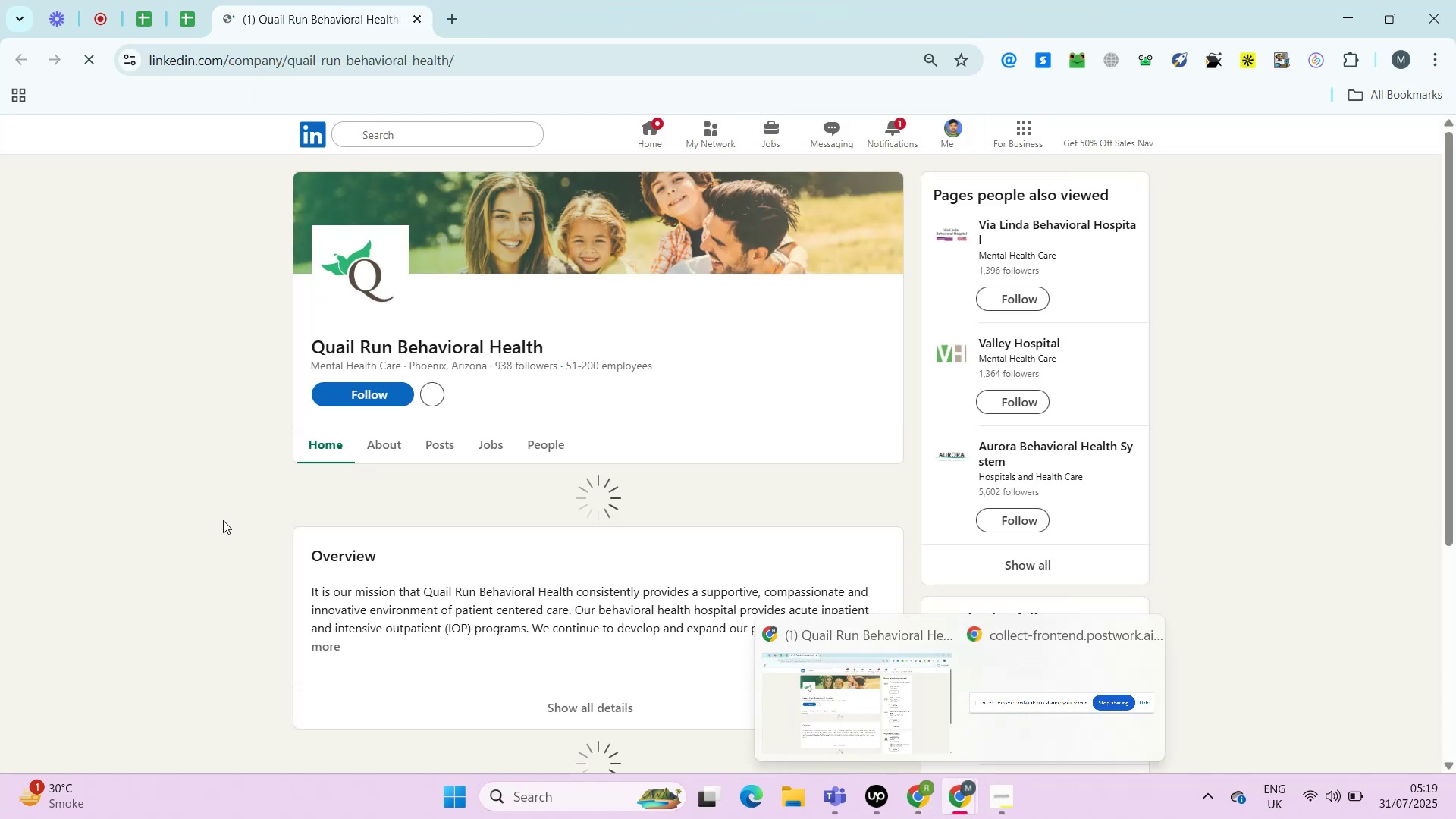 
wait(7.04)
 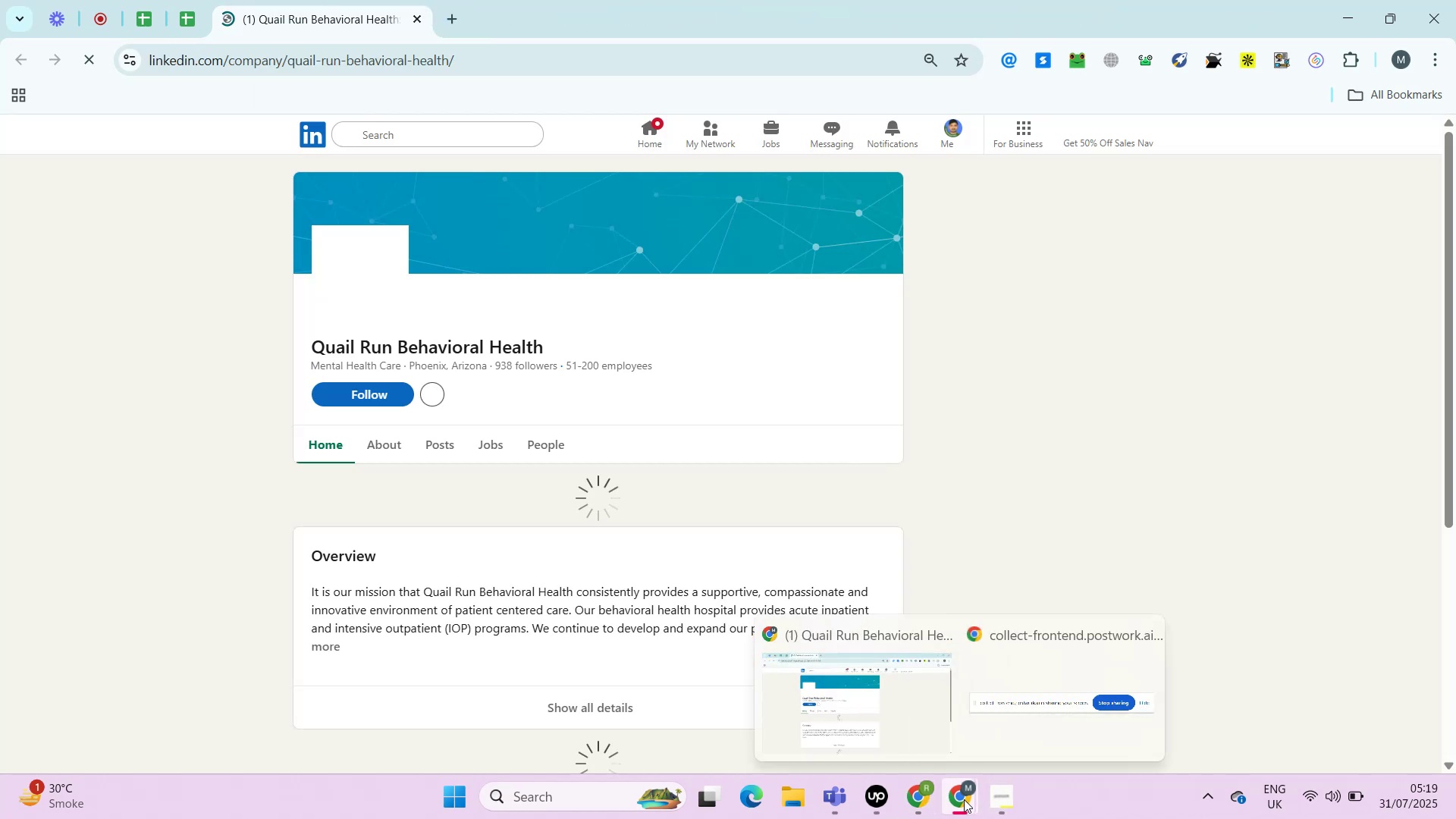 
left_click([866, 792])
 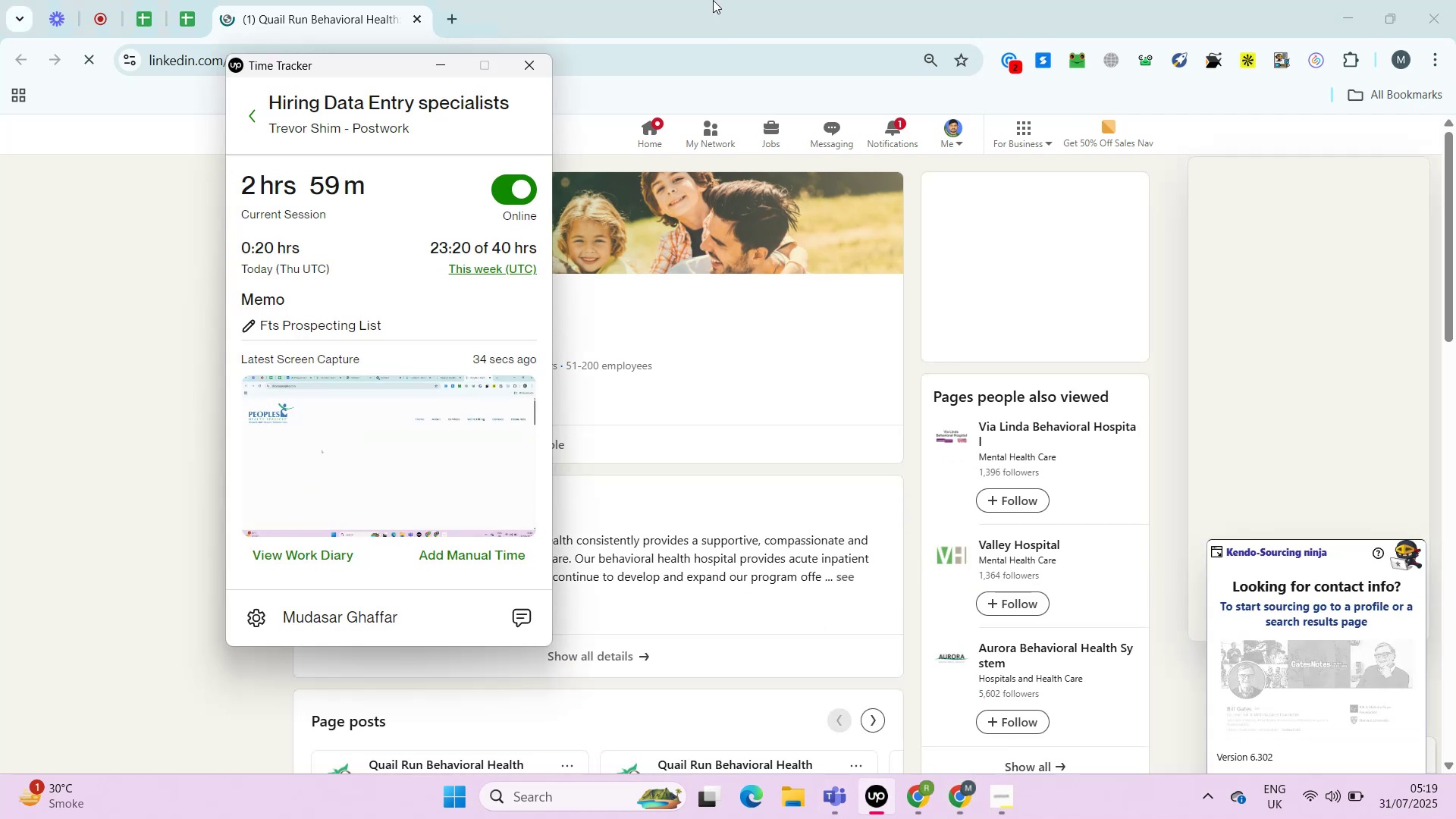 
left_click([713, 0])
 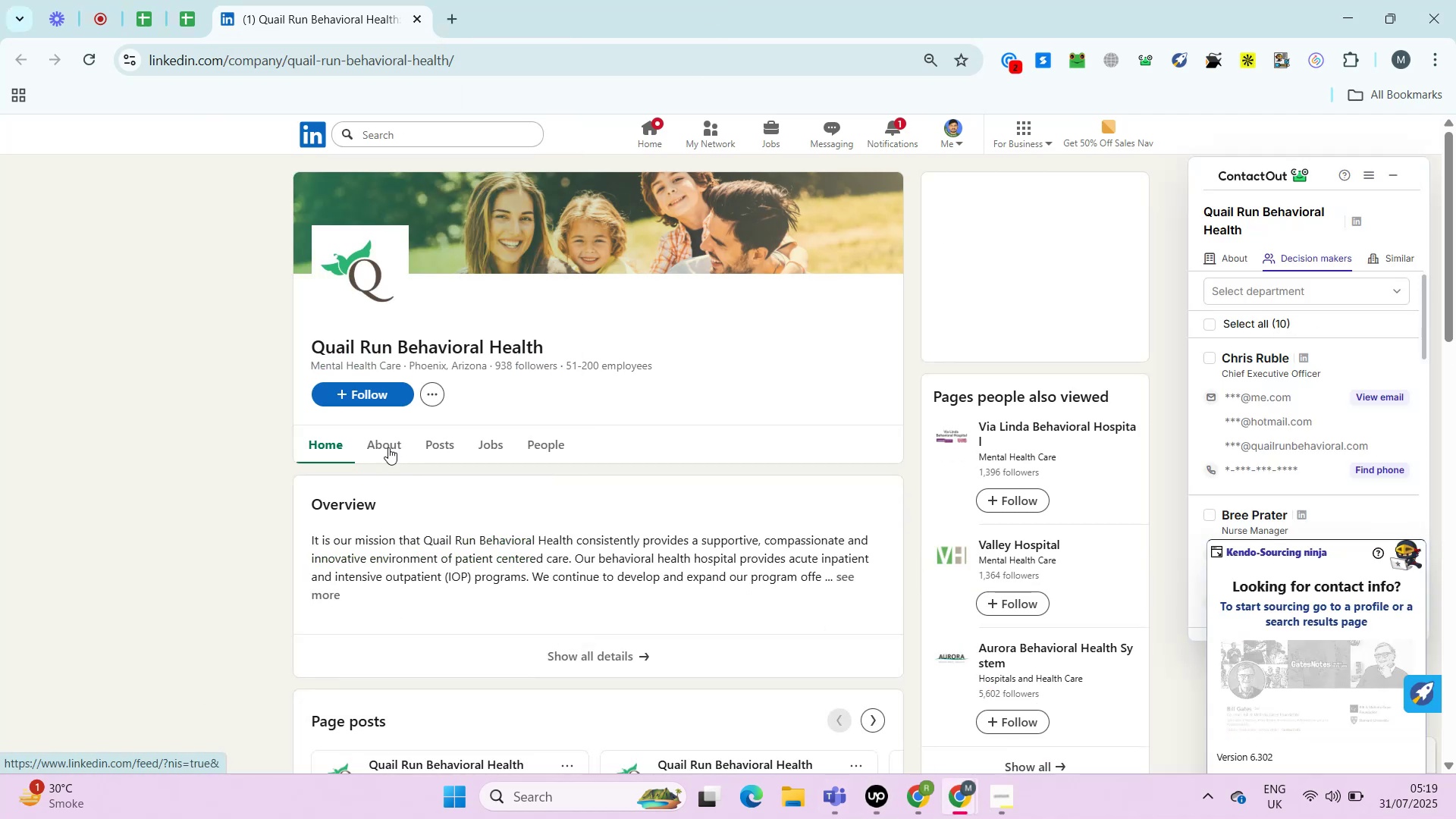 
left_click([388, 447])
 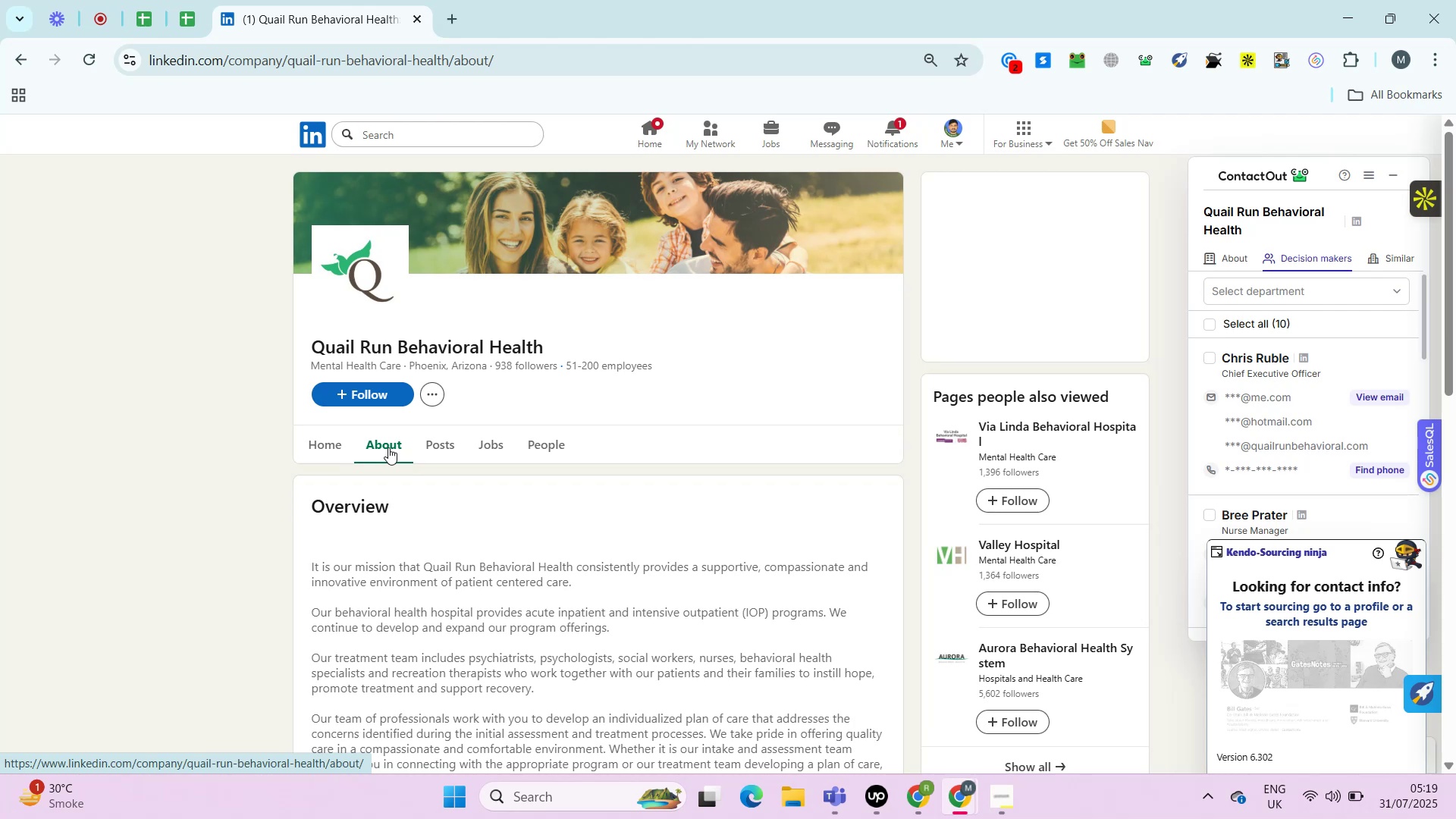 
wait(14.96)
 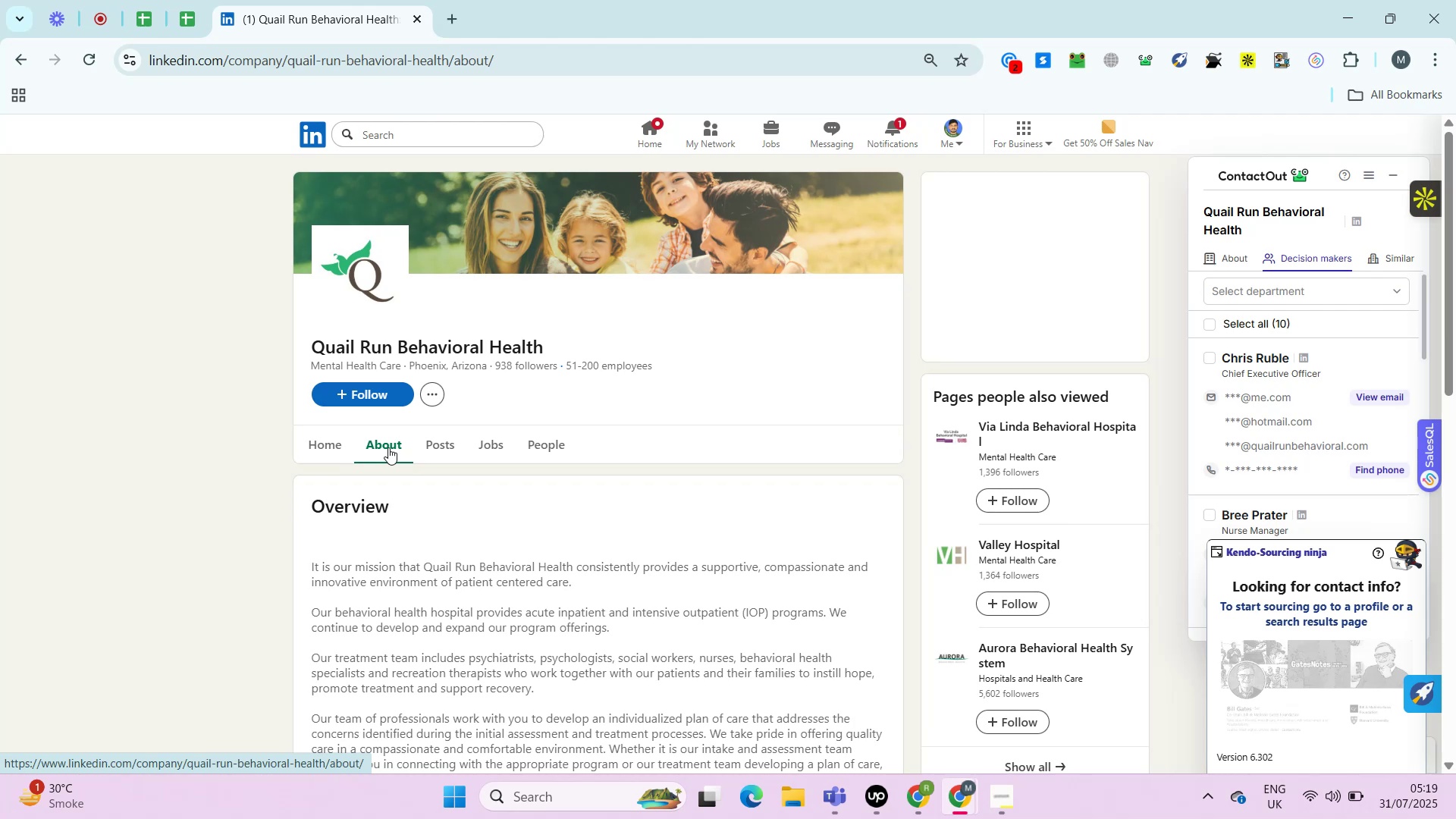 
hold_key(key=ControlLeft, duration=0.63)
left_click([415, 469])
 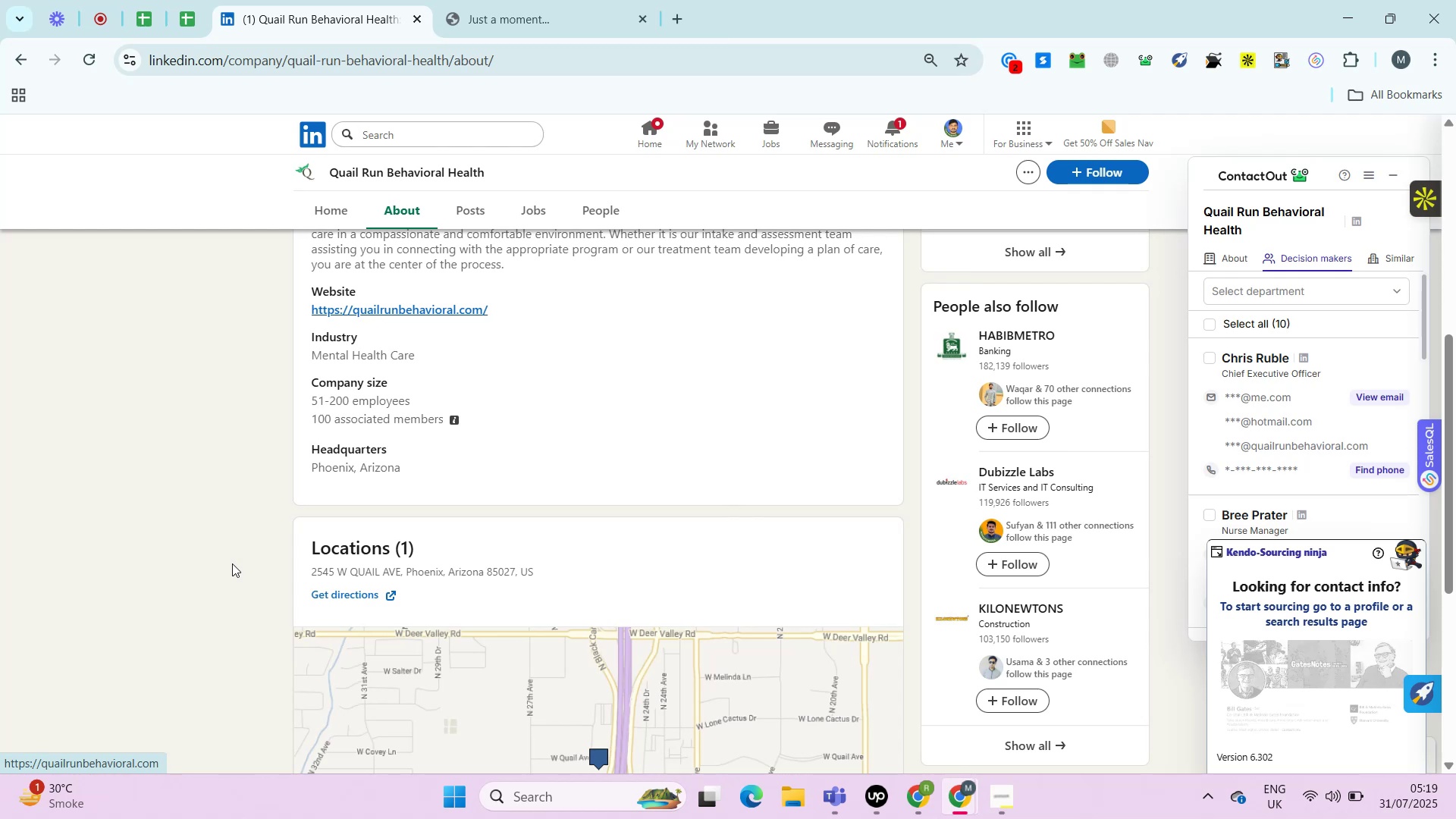 
wait(16.67)
 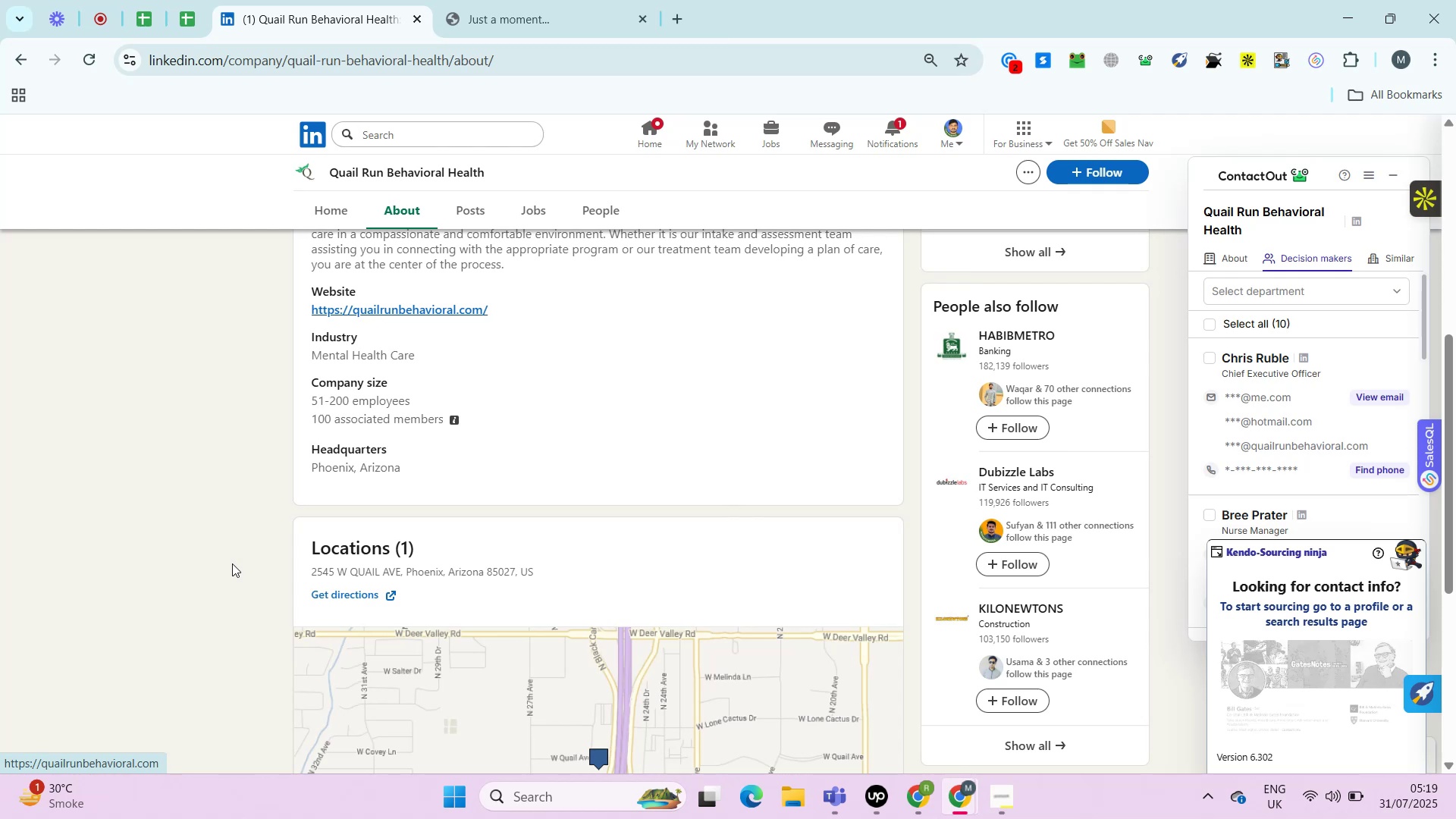 
left_click([532, 0])
 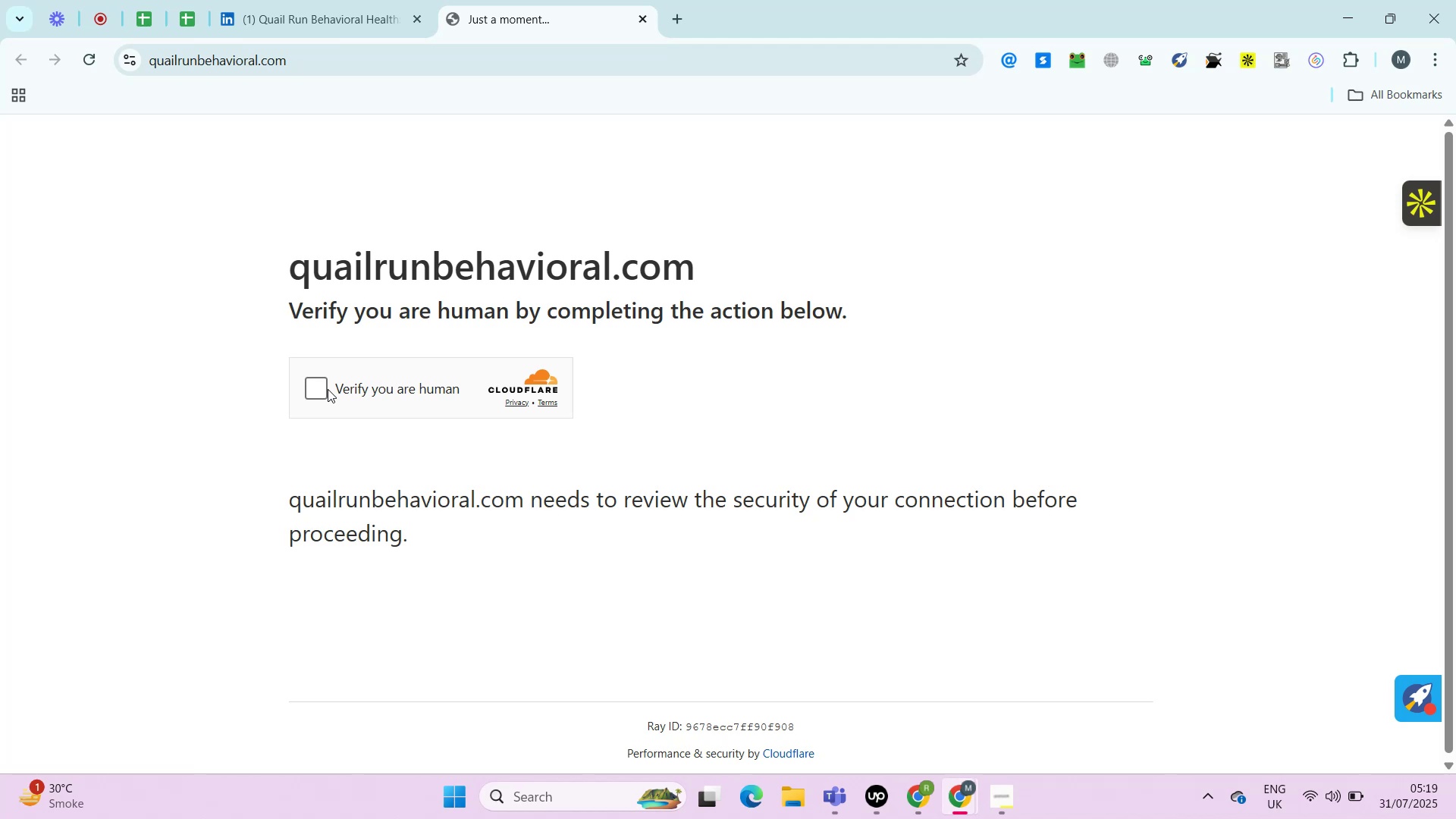 
left_click([322, 389])
 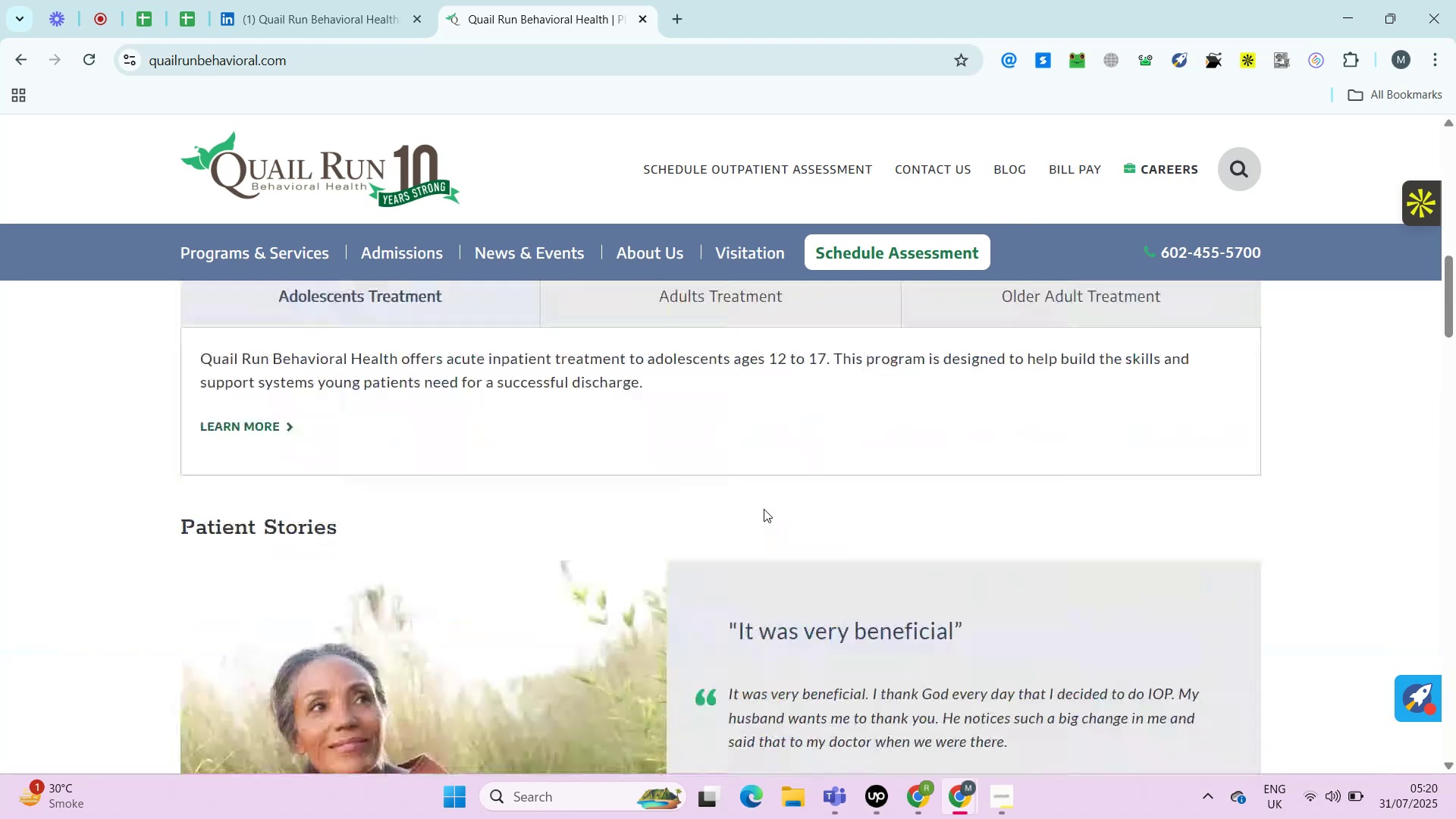 
wait(16.46)
 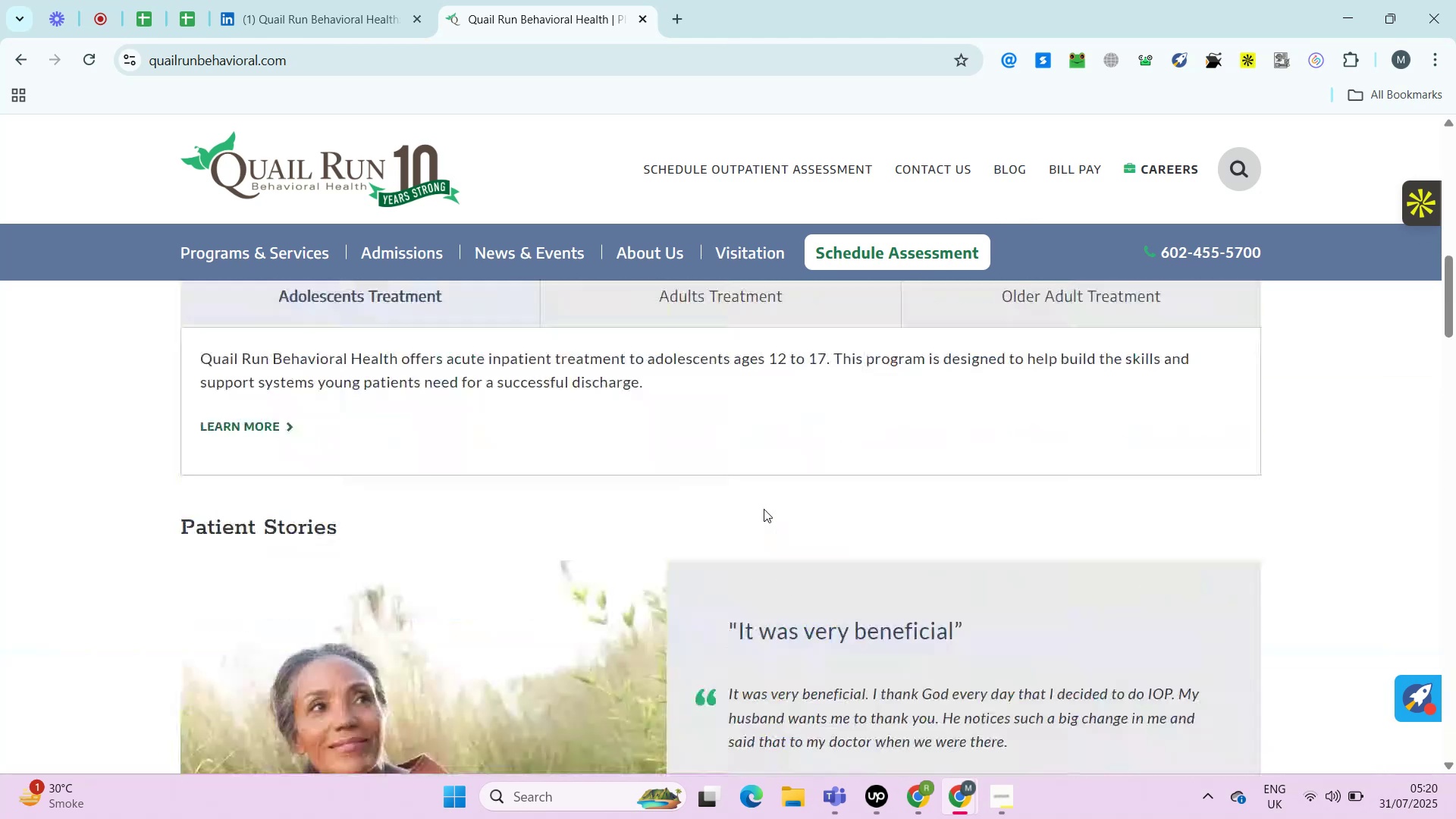 
left_click_drag(start_coordinate=[640, 429], to_coordinate=[275, 403])
 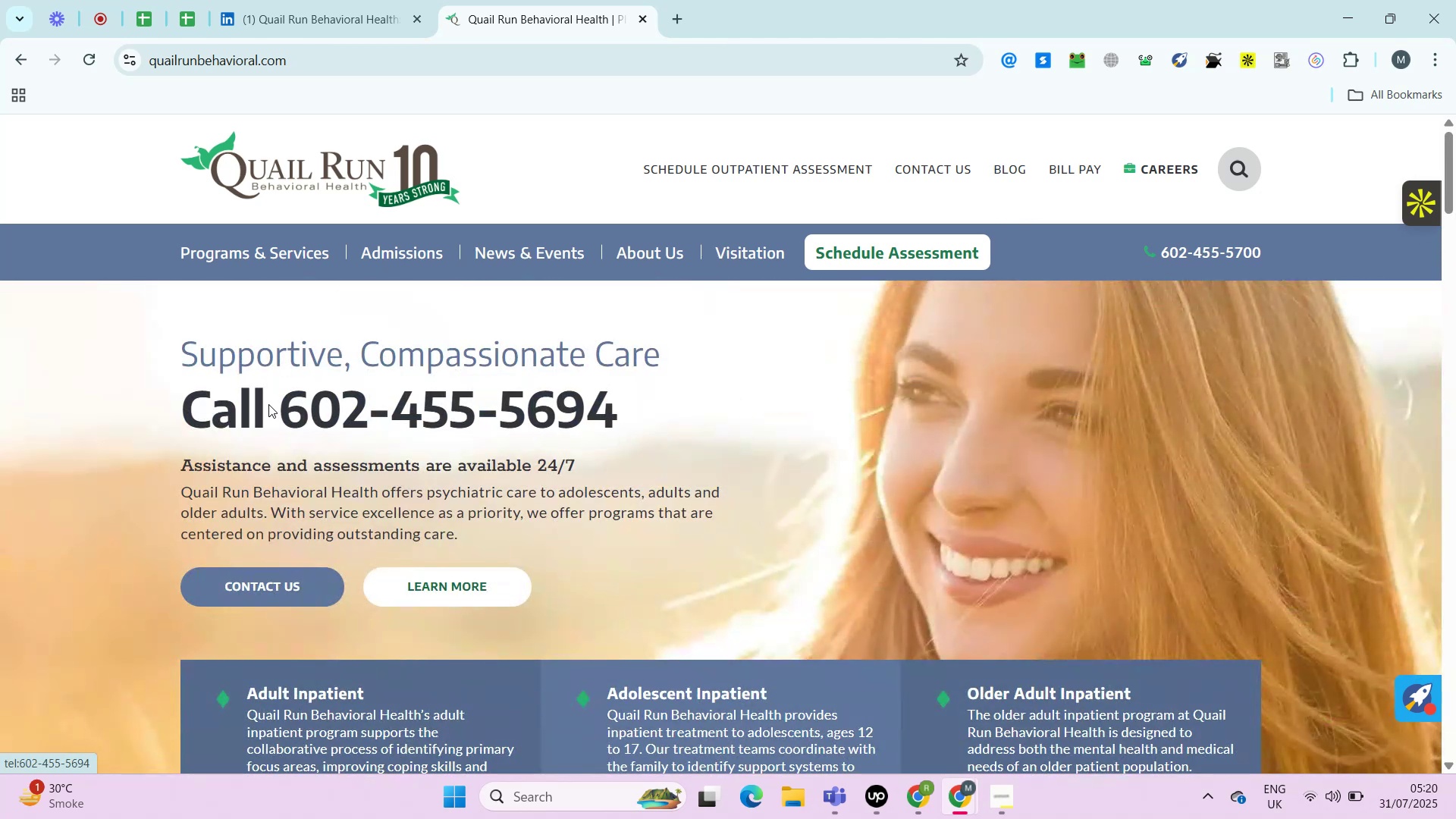 
left_click_drag(start_coordinate=[269, 401], to_coordinate=[663, 420])
 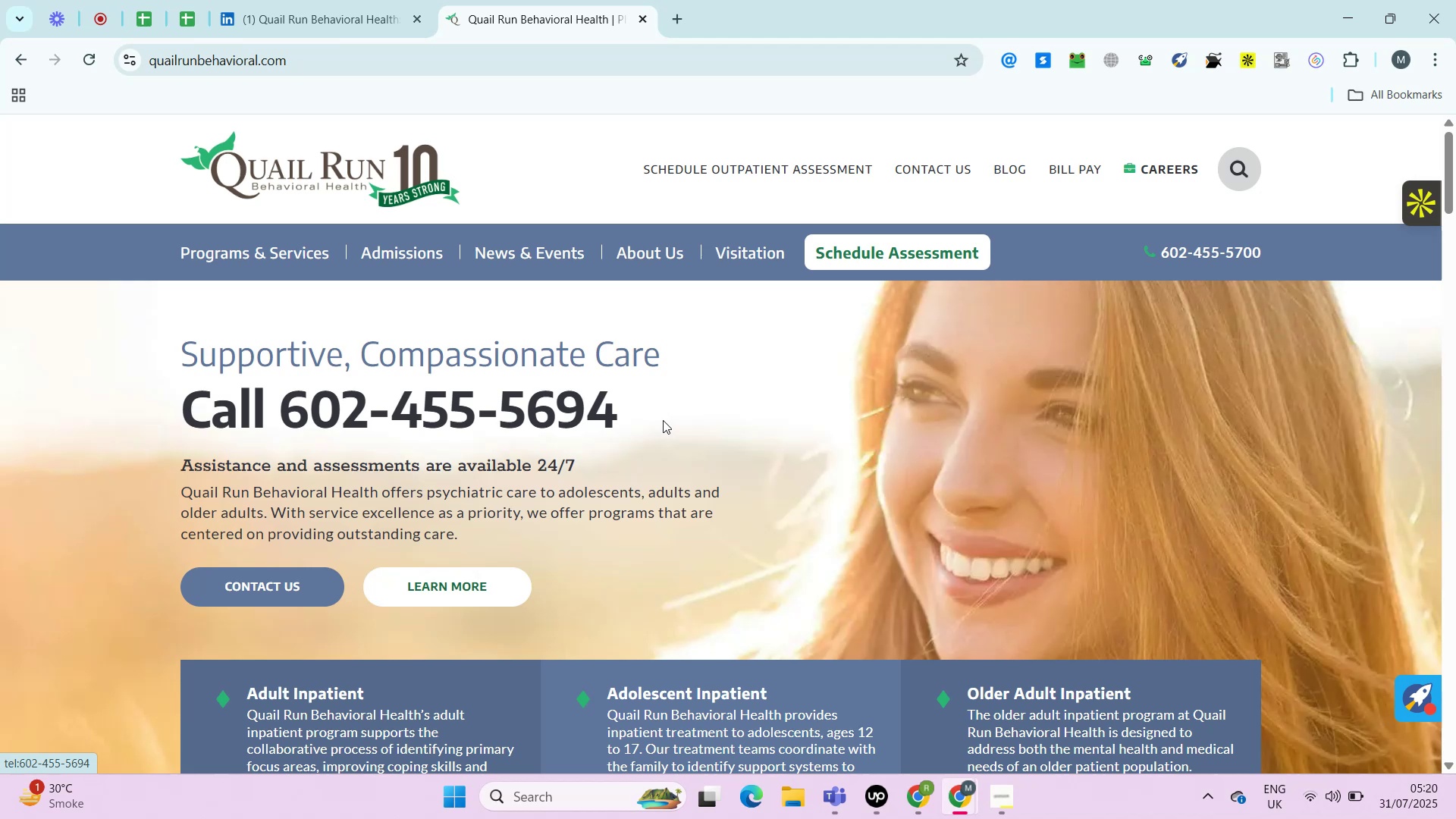 
left_click_drag(start_coordinate=[661, 418], to_coordinate=[419, 428])
 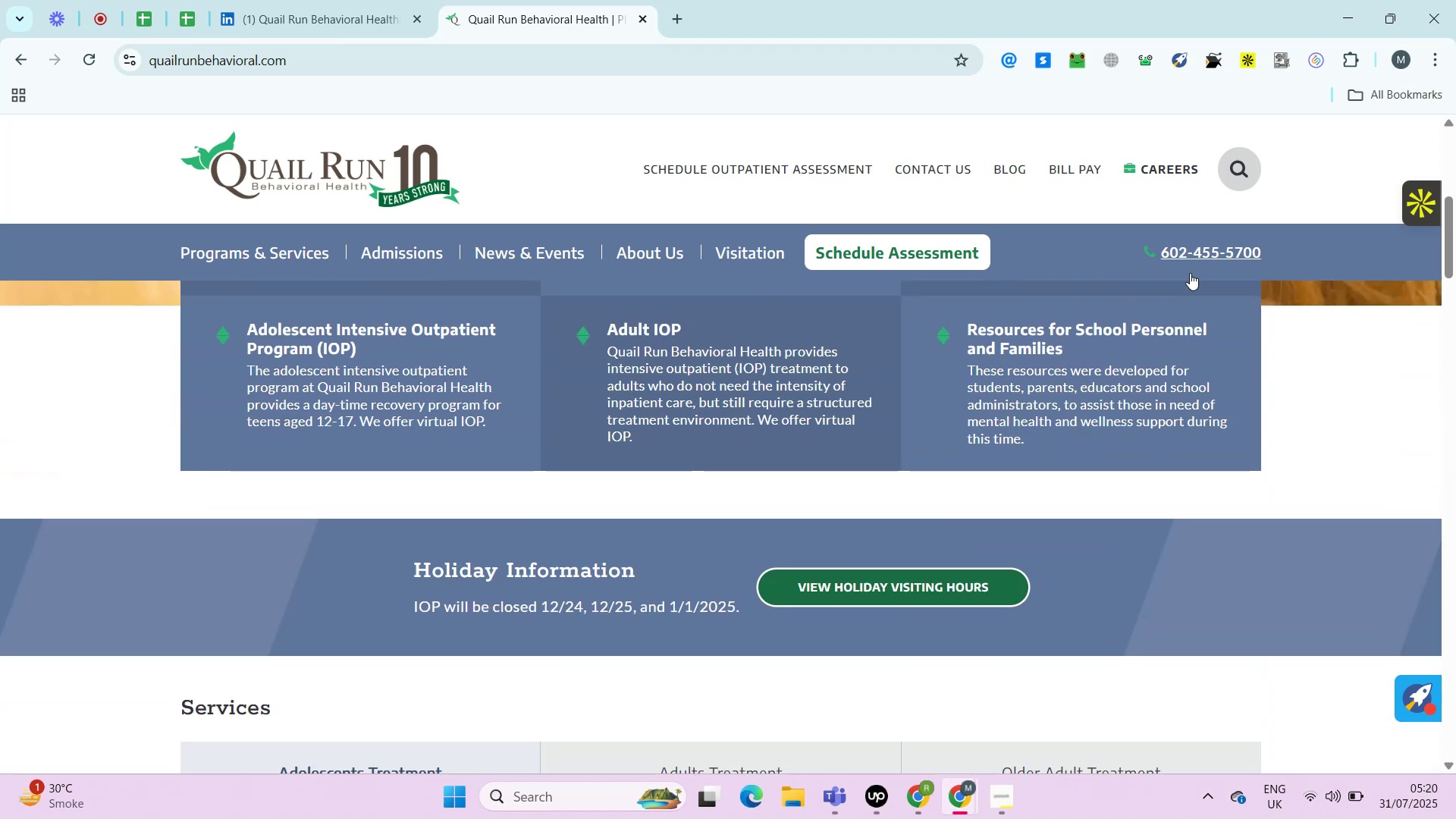 
left_click_drag(start_coordinate=[1310, 249], to_coordinate=[1232, 252])
 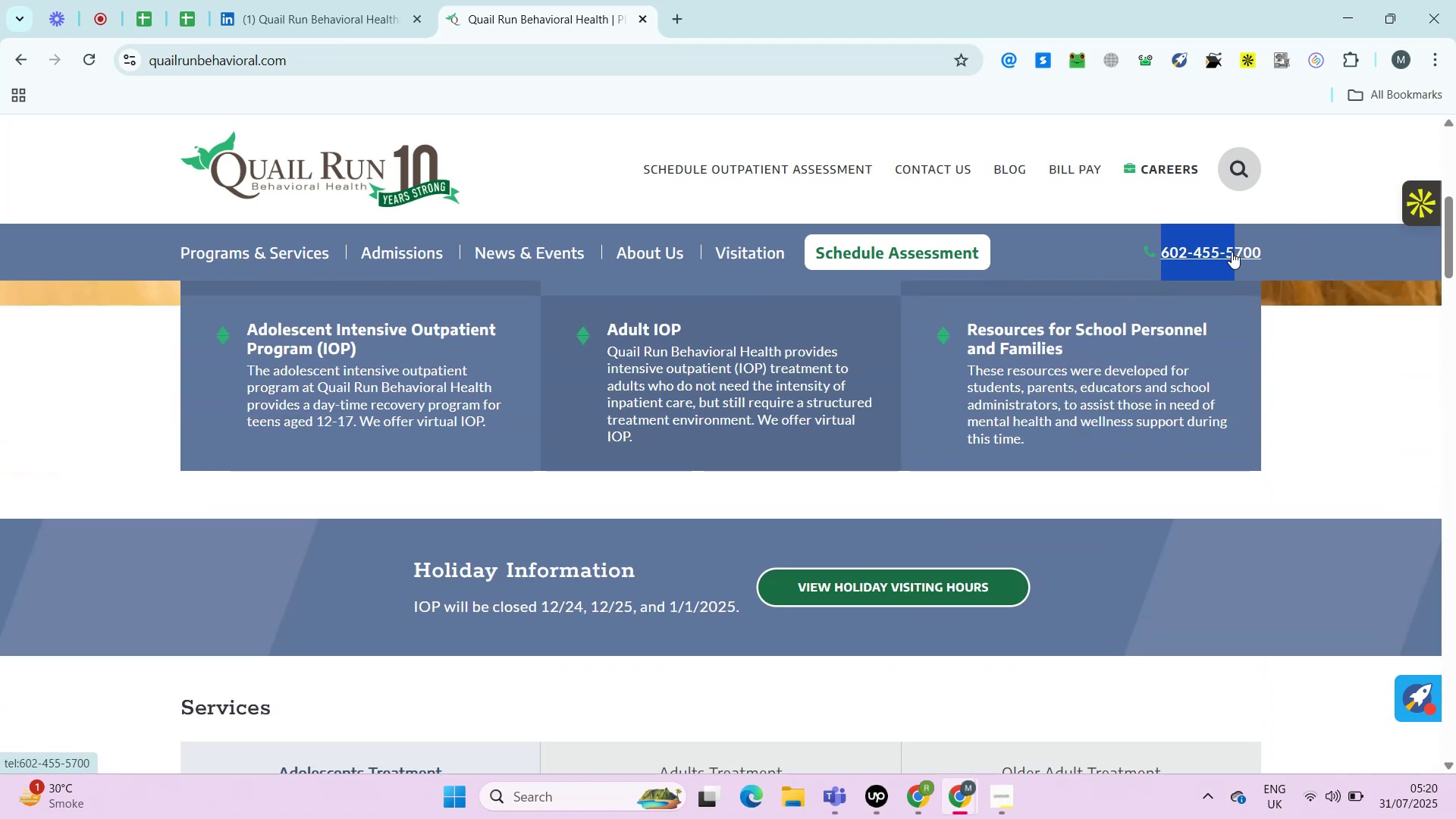 
key(Control+Shift+ArrowRight)
 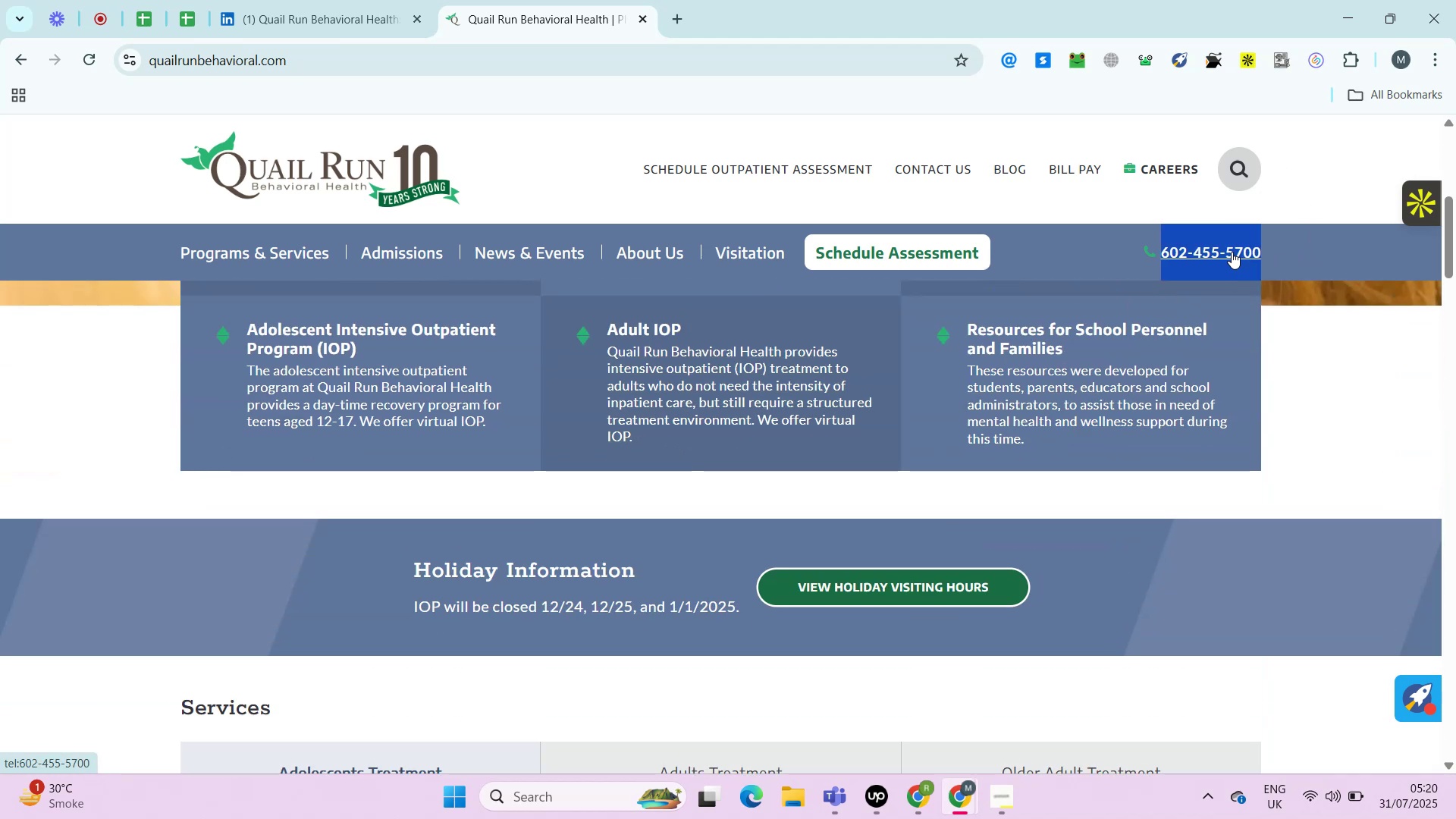 
key(Control+Shift+ArrowRight)
 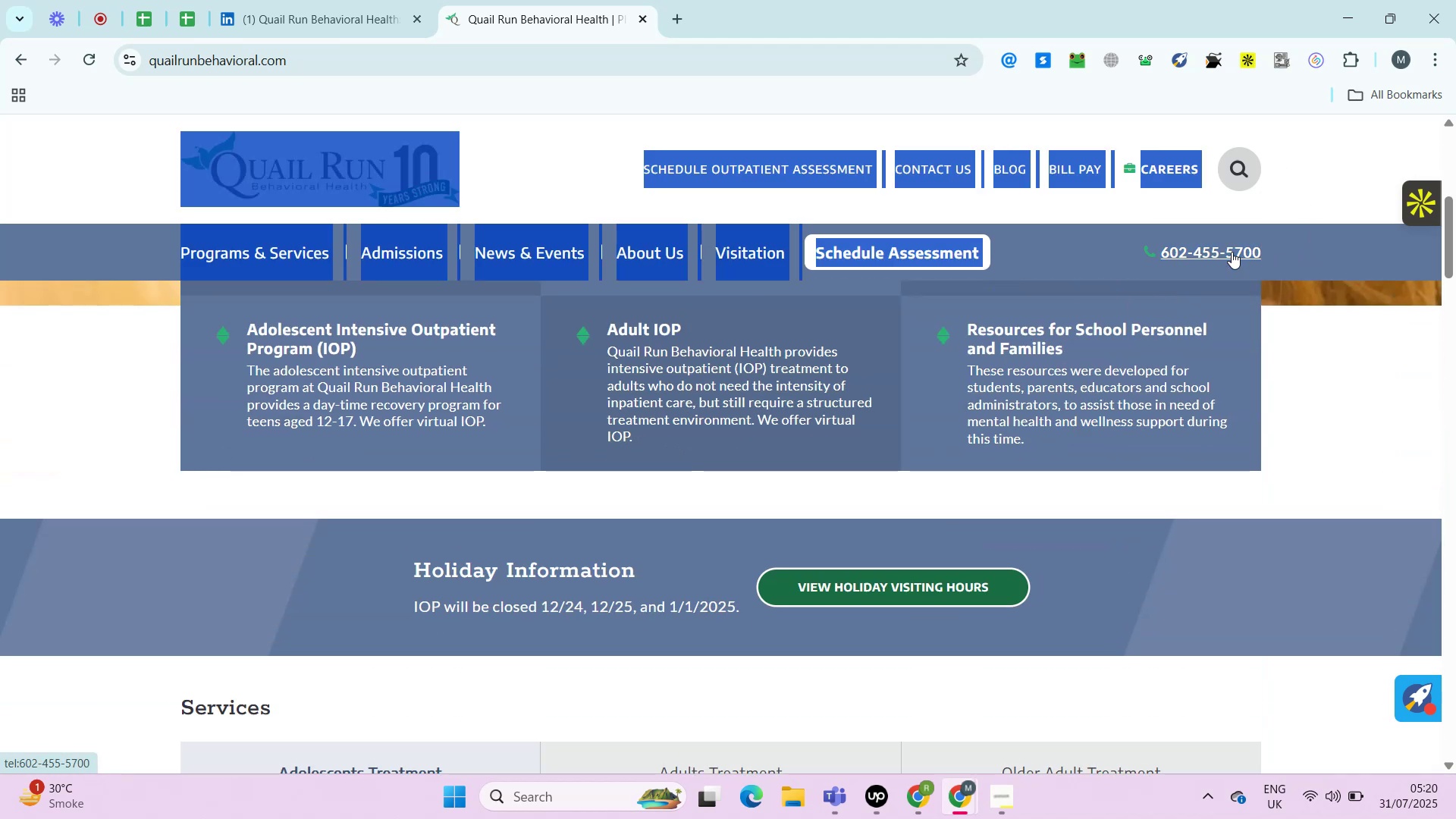 
key(Control+Shift+ArrowLeft)
 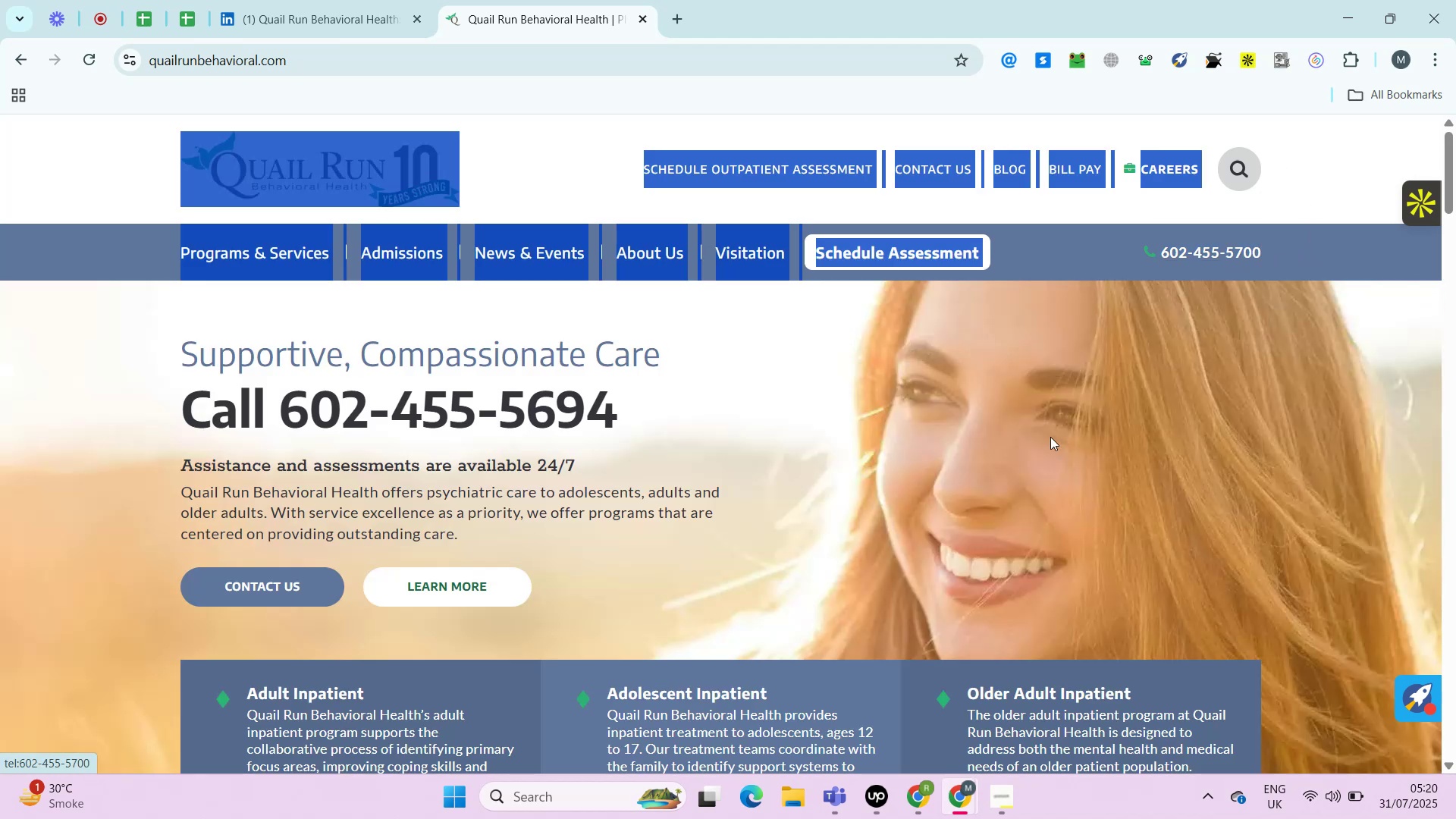 
left_click([1052, 439])
 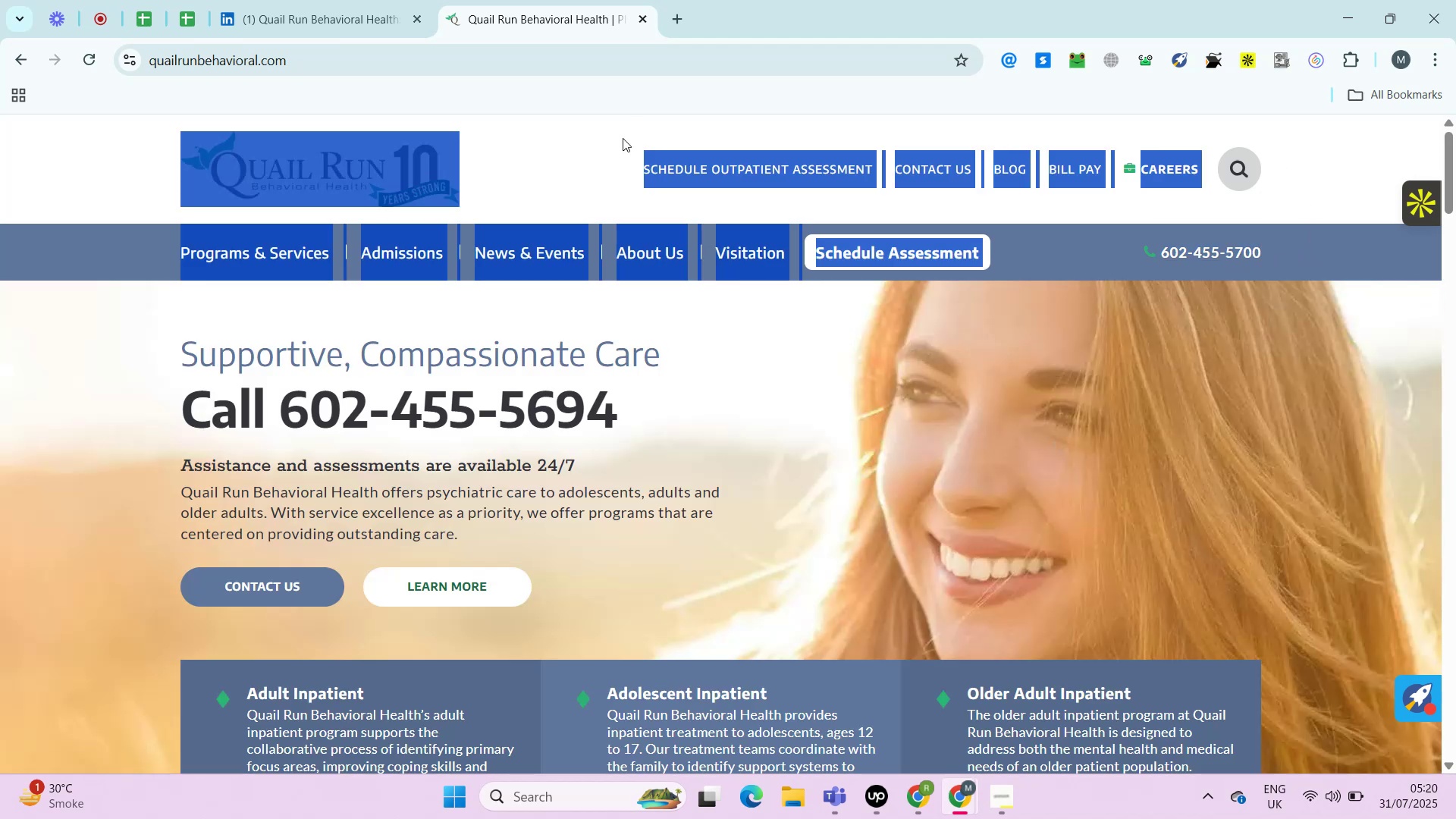 
left_click([581, 147])
 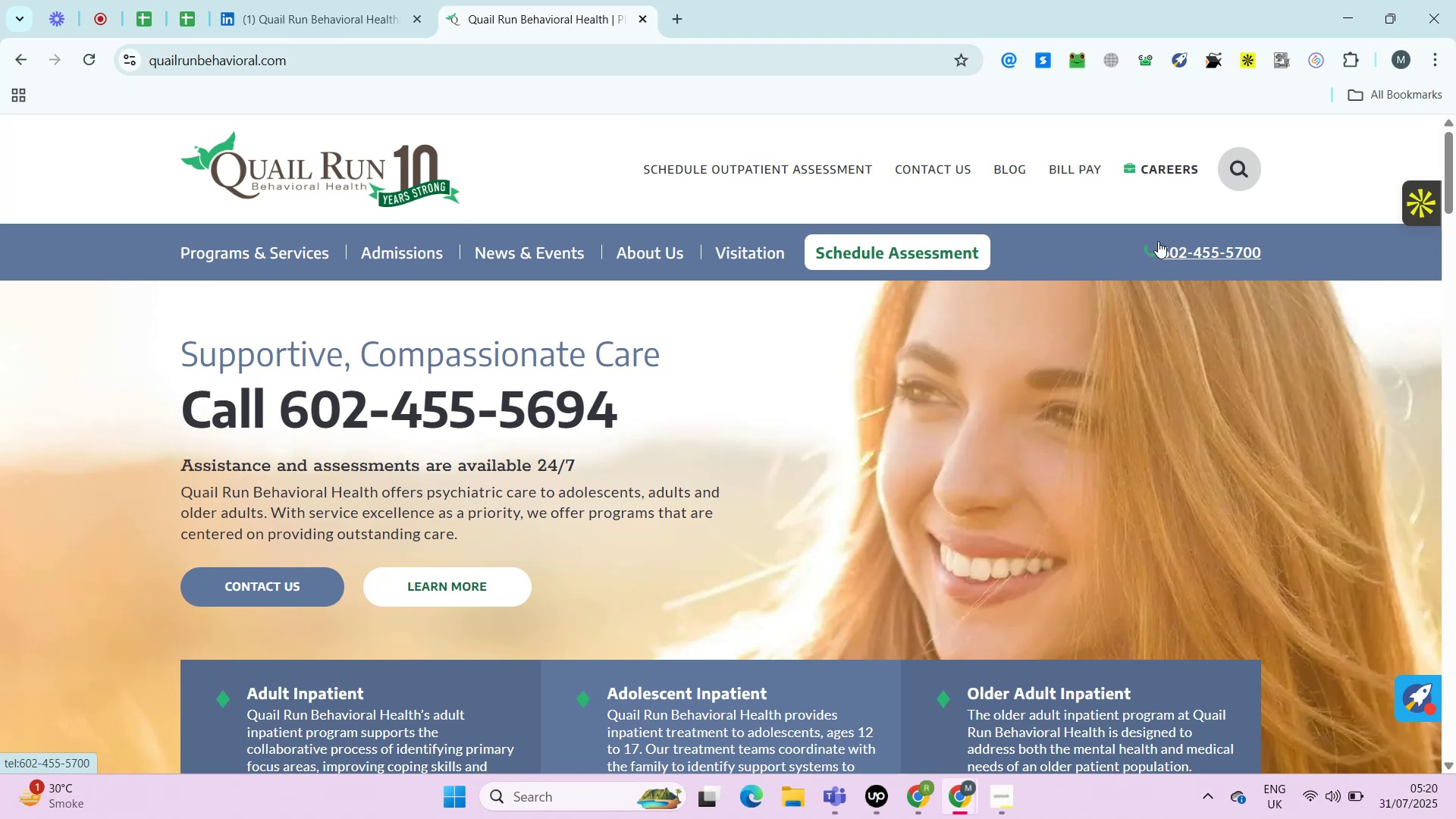 
left_click_drag(start_coordinate=[1293, 242], to_coordinate=[1234, 248])
 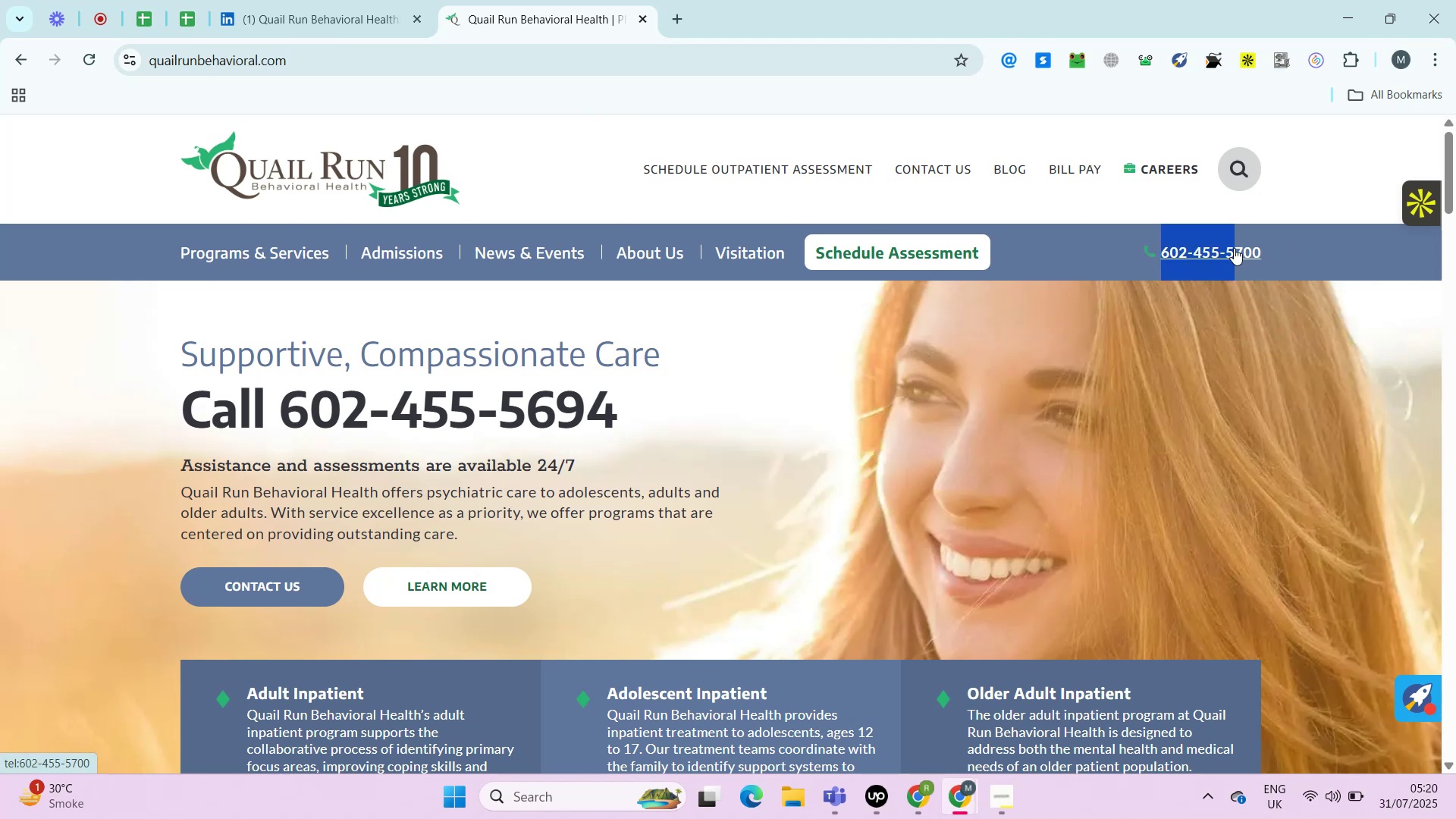 
key(Control+Shift+ArrowRight)
 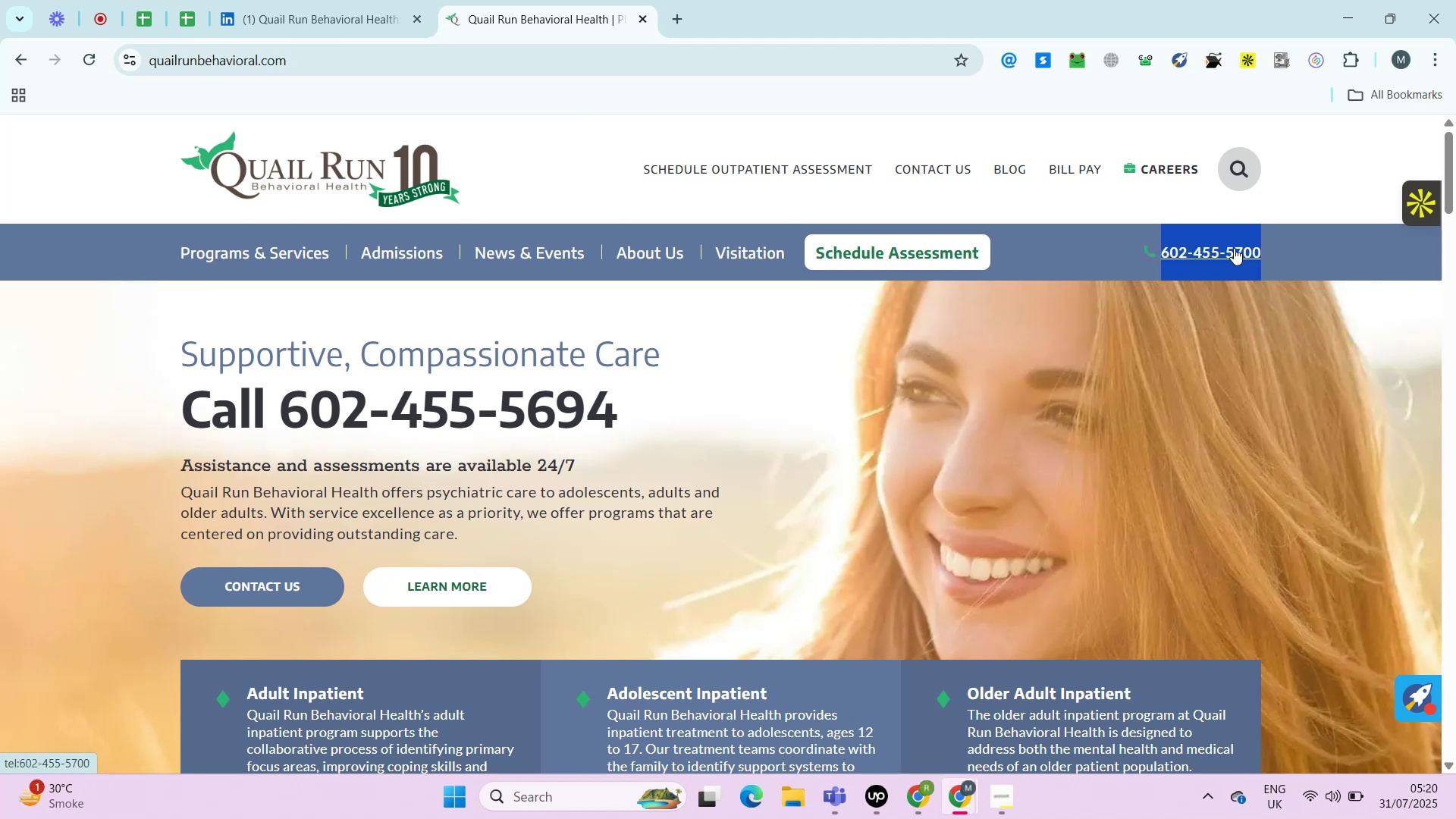 
key(Control+C)
 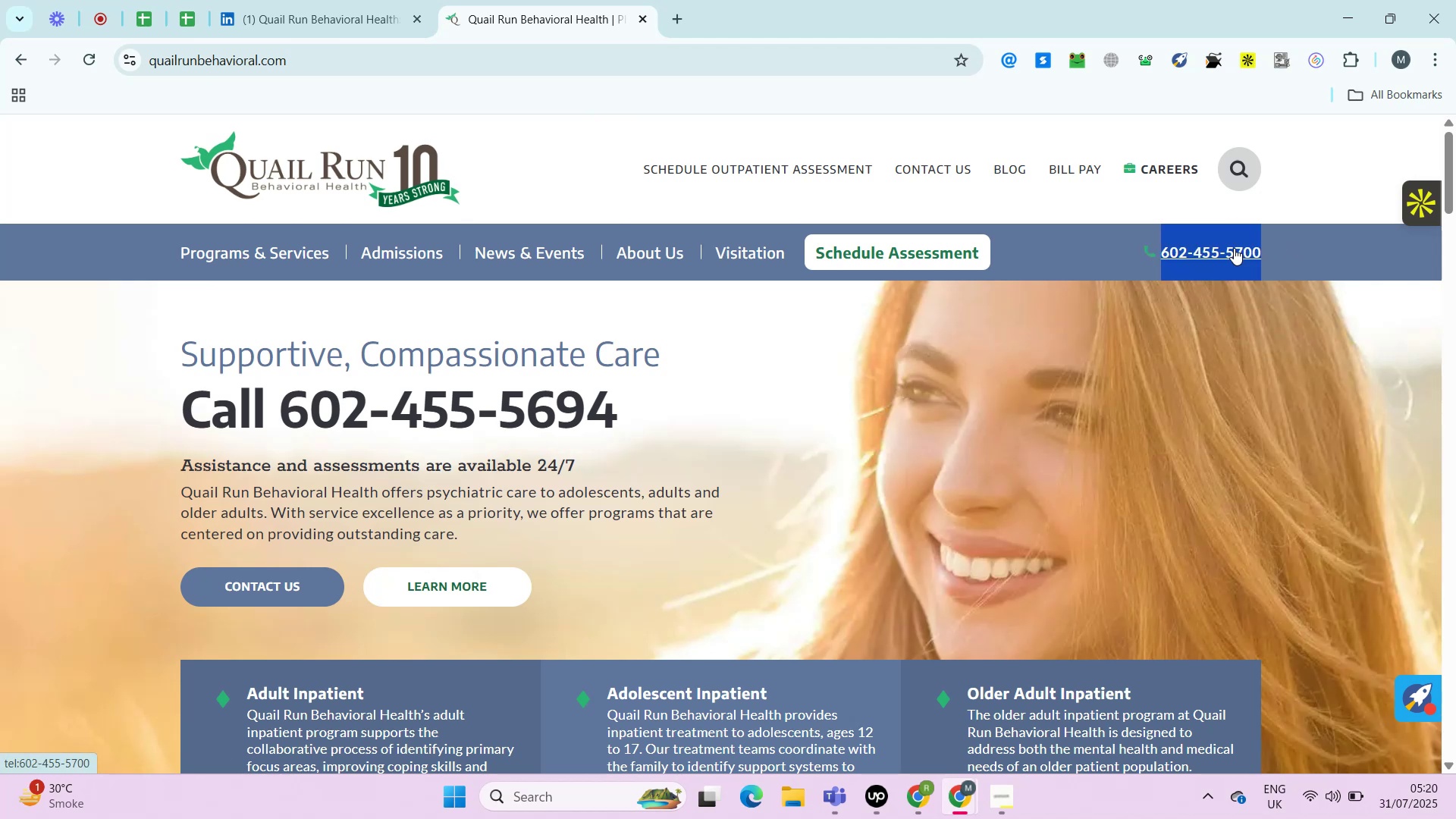 
key(Control+C)
 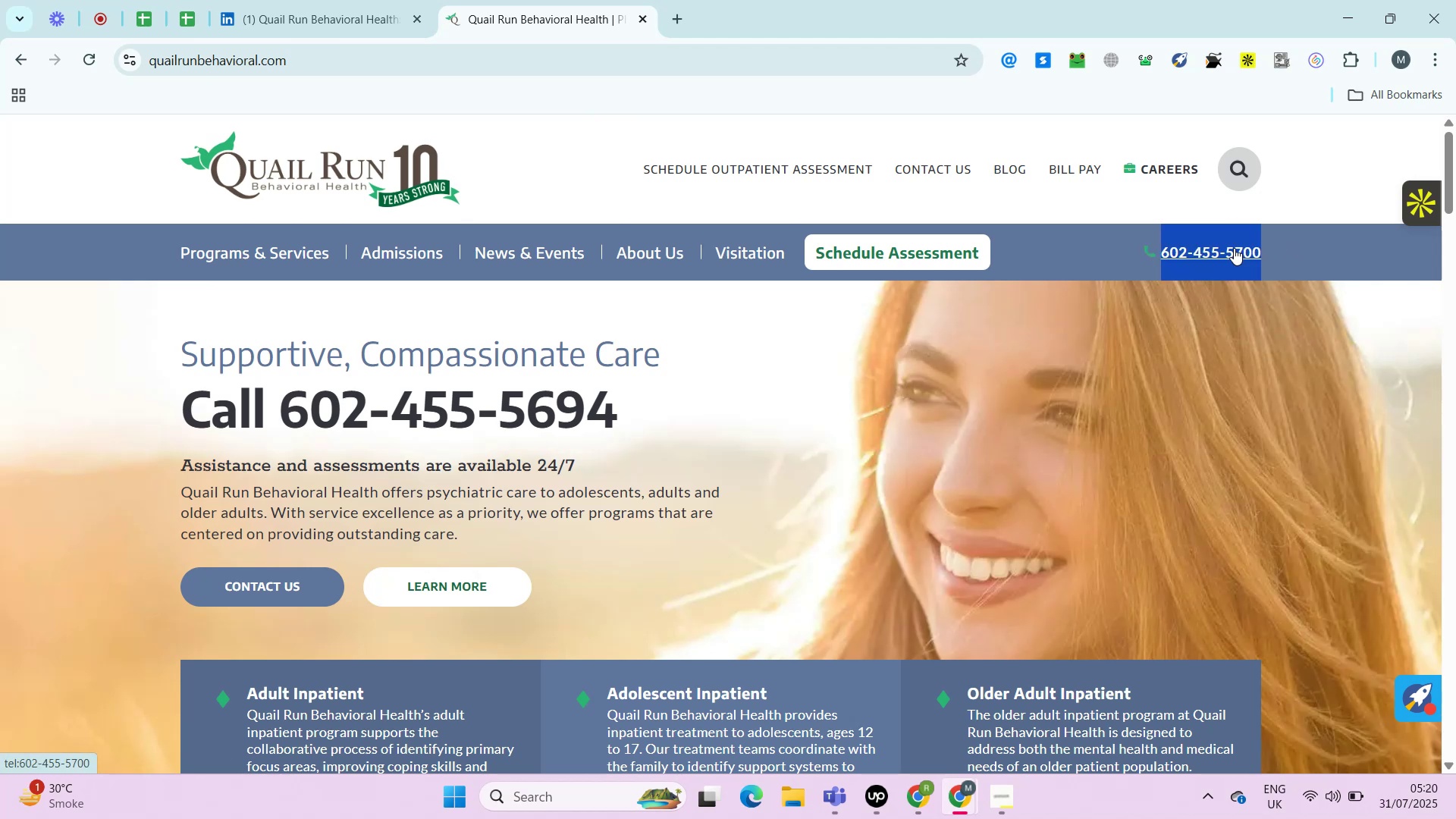 
key(Control+F)
 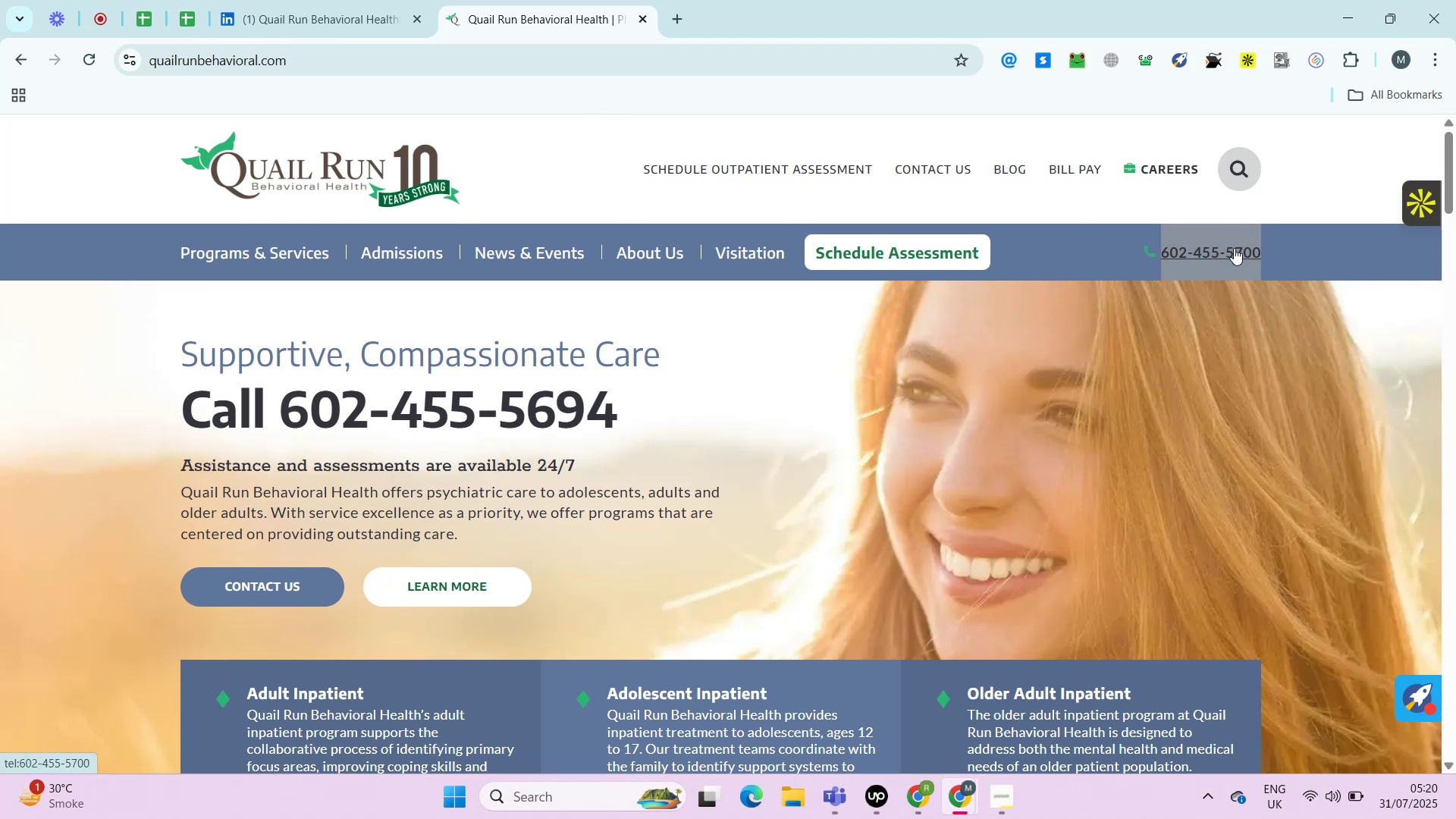 
key(Control+V)
 